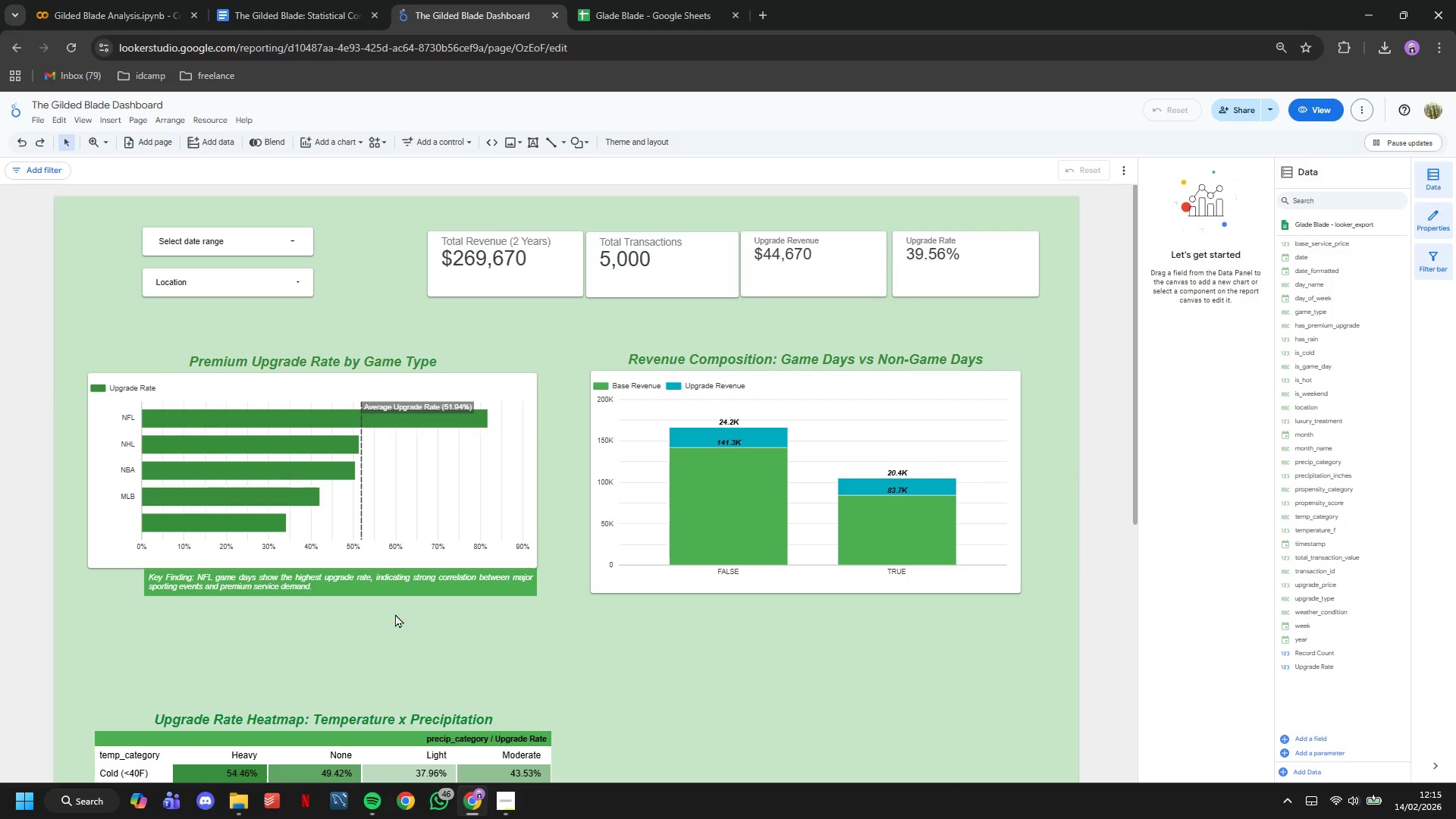 
left_click_drag(start_coordinate=[400, 642], to_coordinate=[287, 339])
 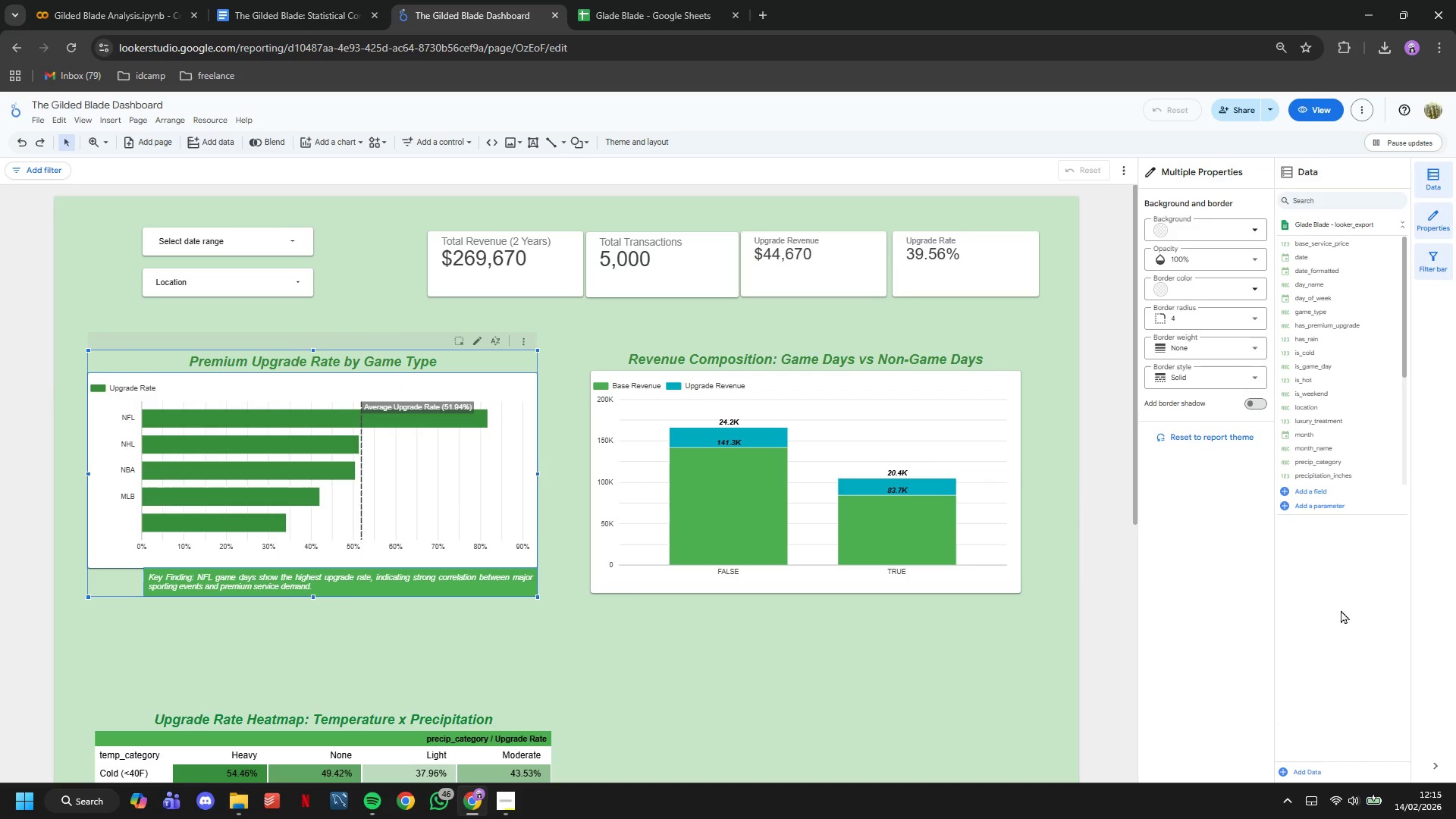 
left_click_drag(start_coordinate=[825, 673], to_coordinate=[827, 655])
 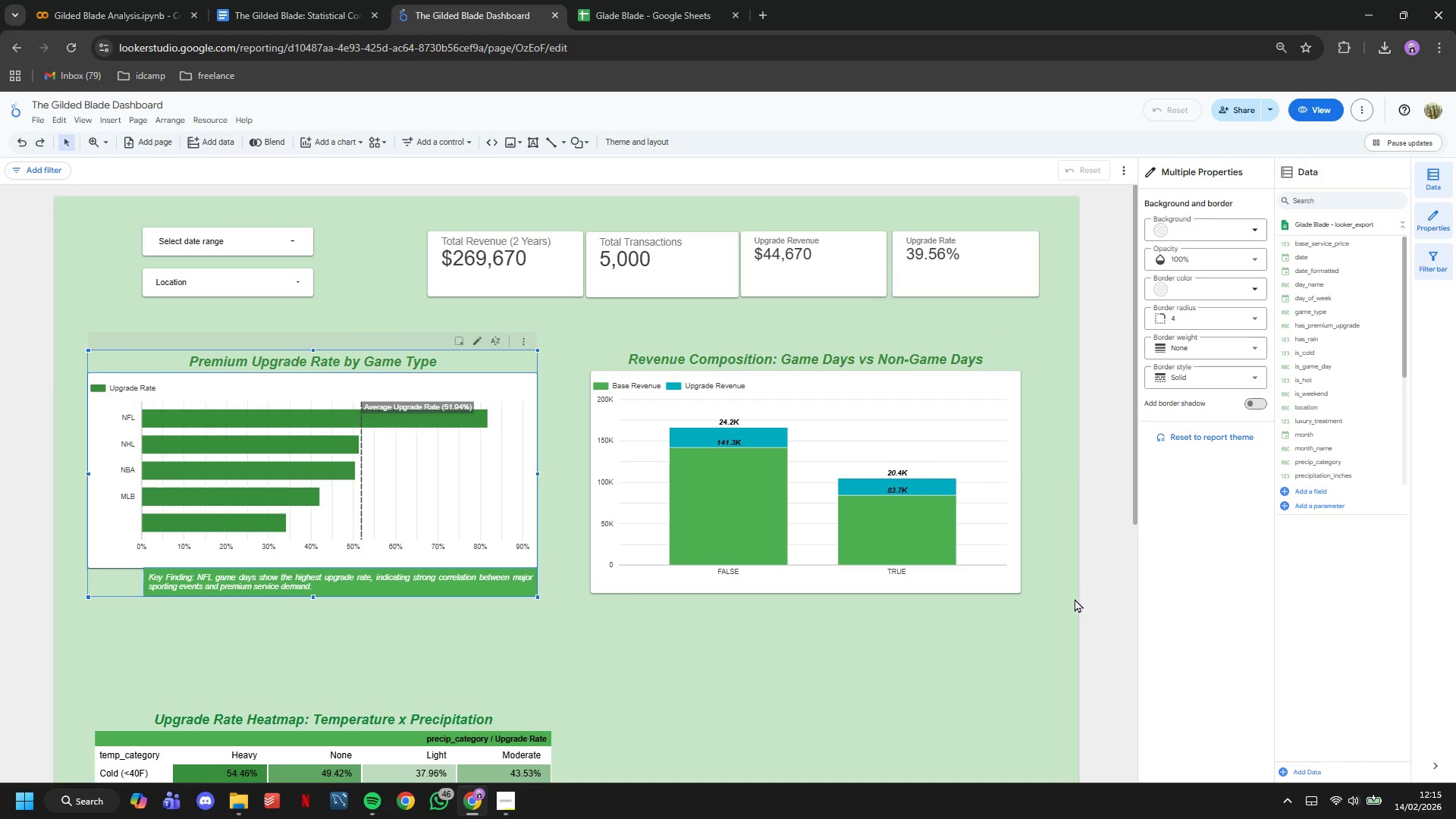 
left_click_drag(start_coordinate=[1075, 599], to_coordinate=[67, 329])
 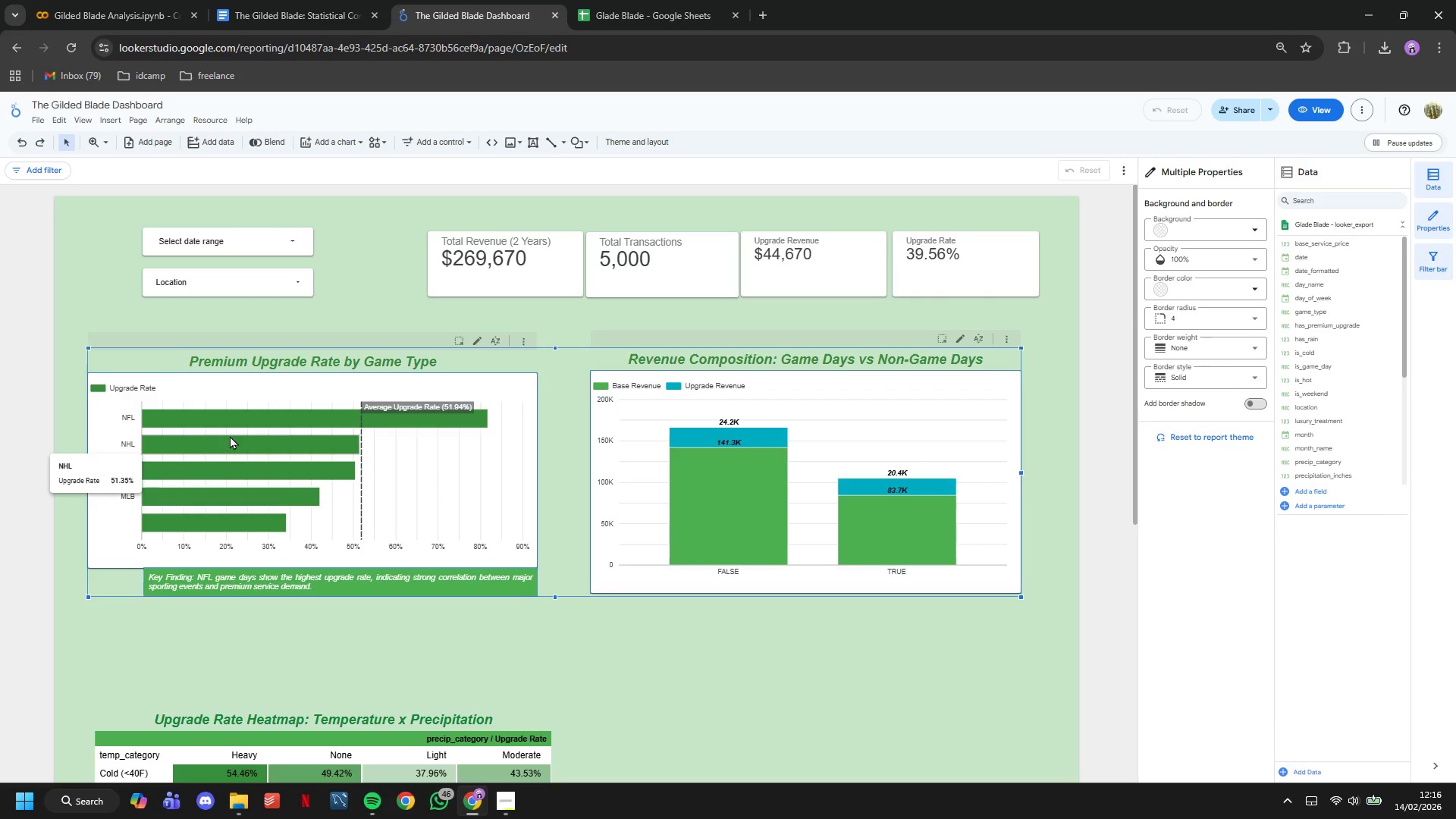 
key(ArrowDown)
 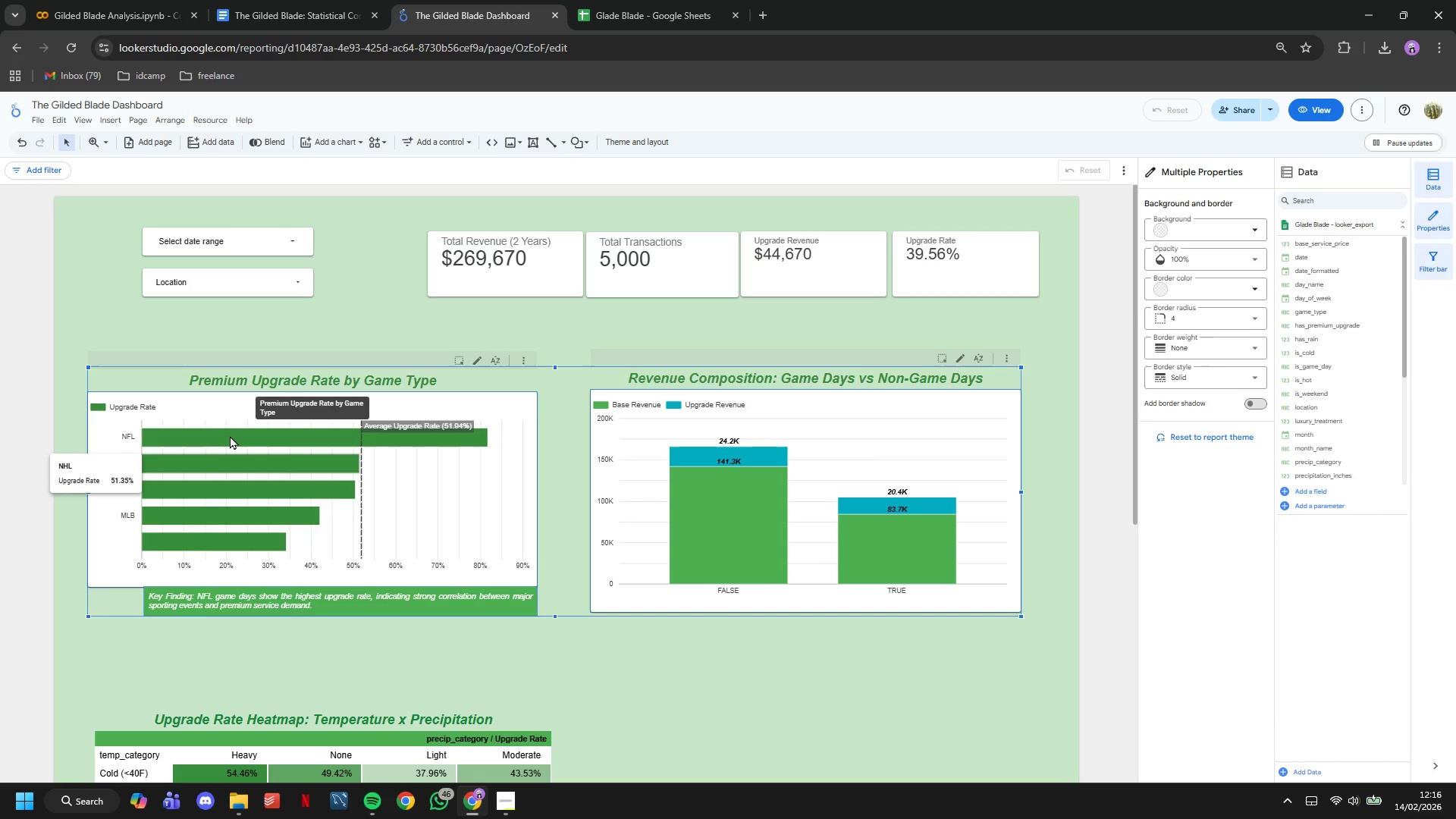 
key(ArrowDown)
 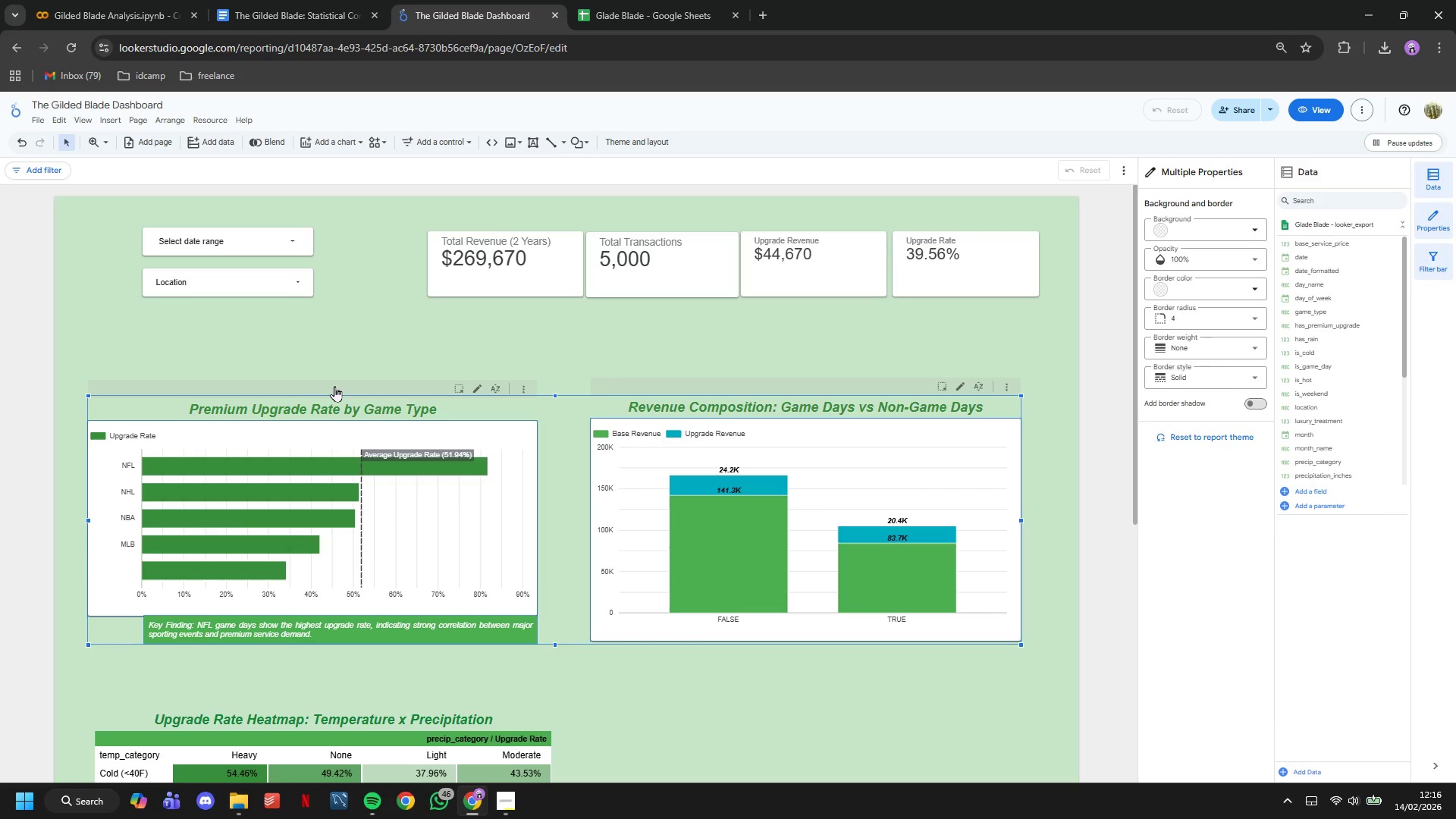 
left_click([379, 354])
 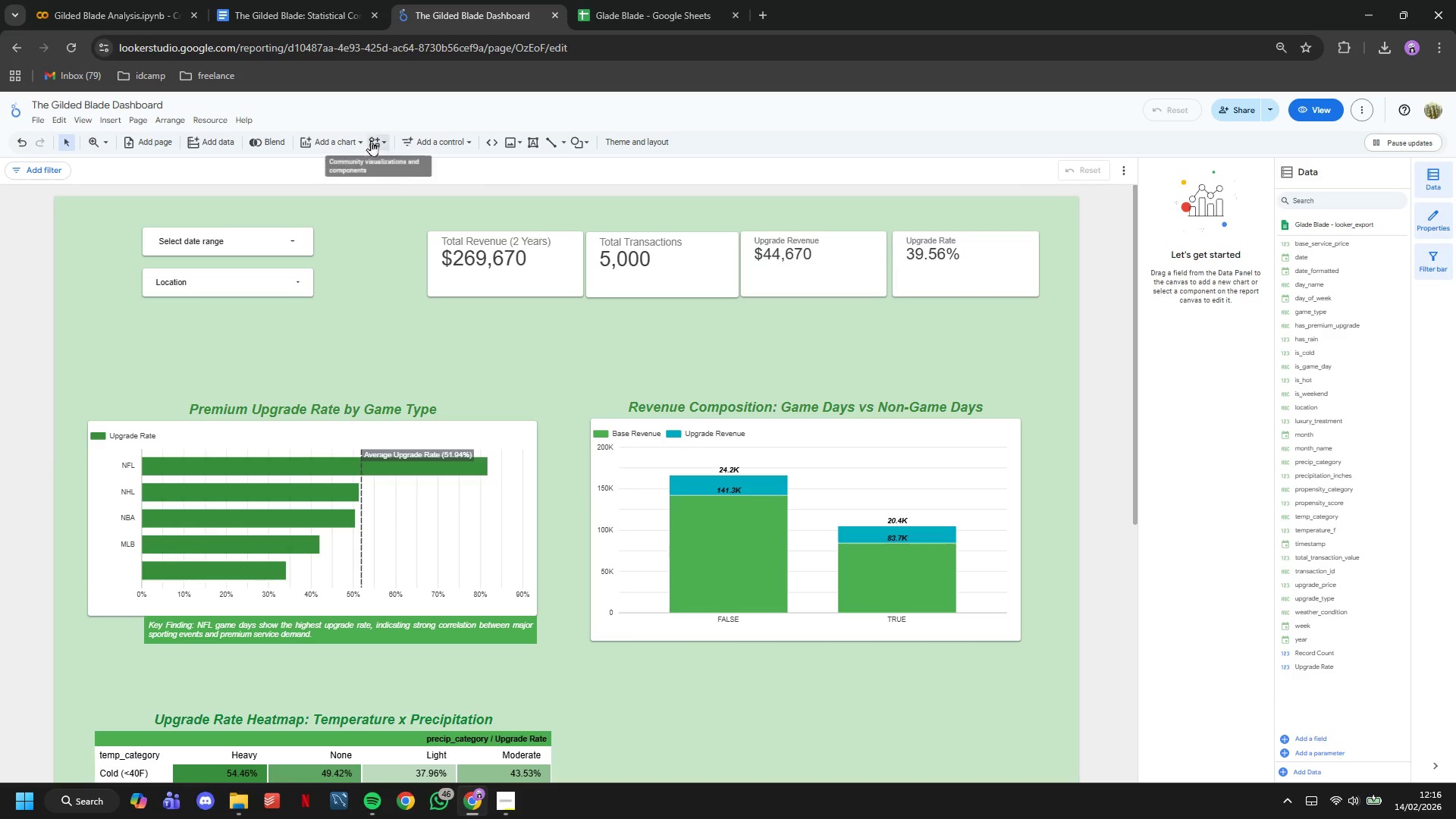 
left_click([347, 137])
 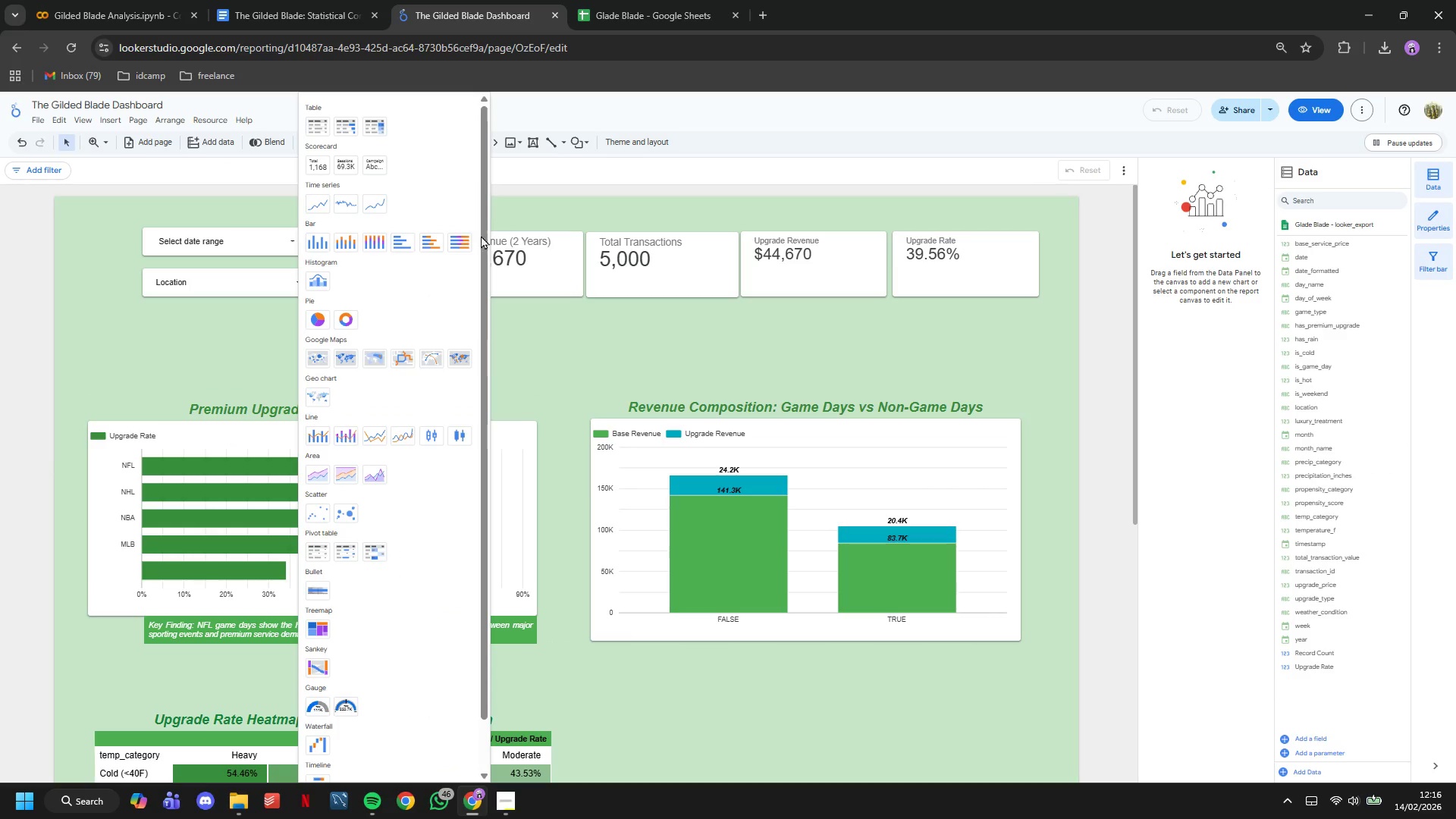 
left_click([545, 360])
 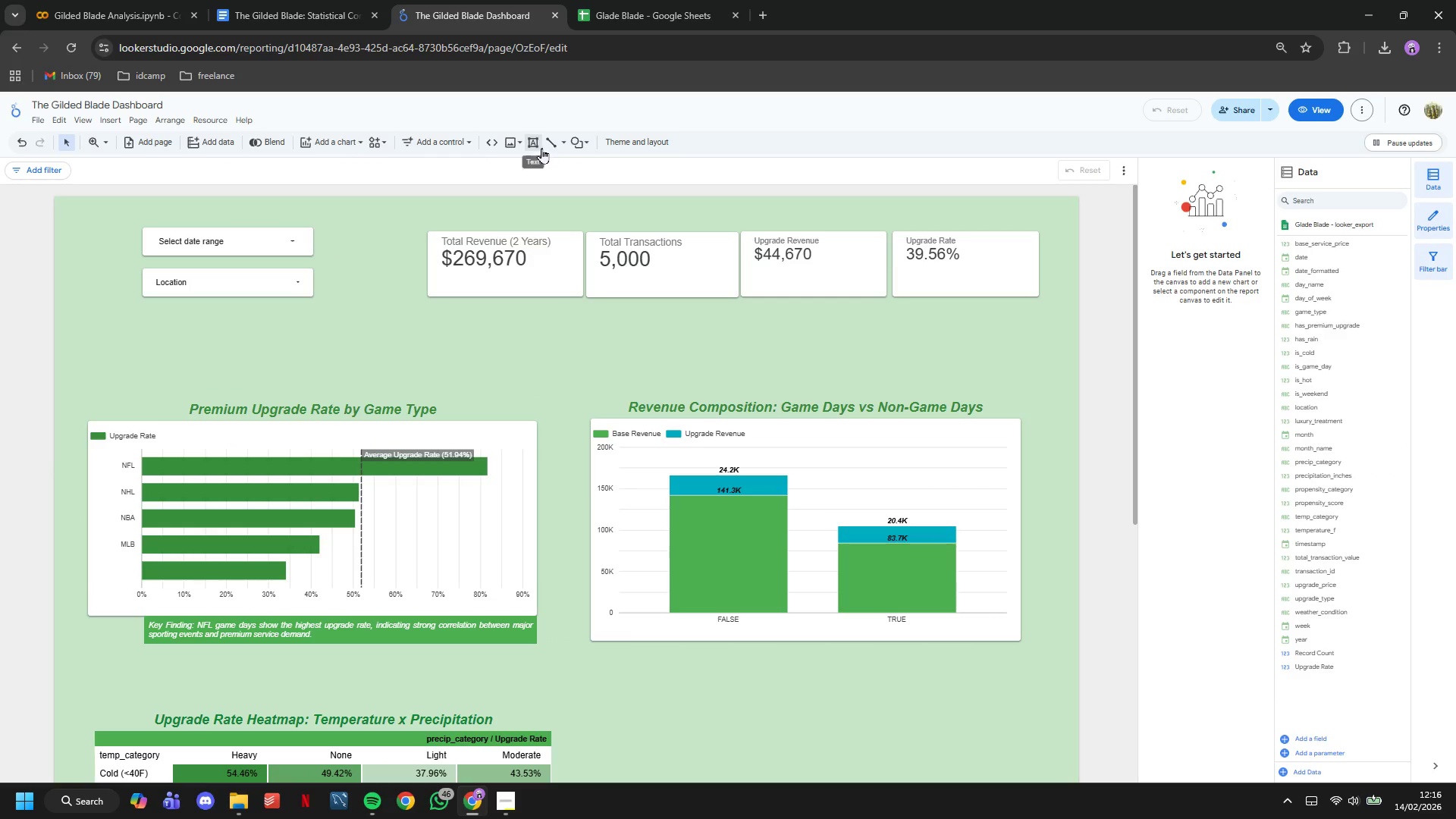 
left_click([538, 146])
 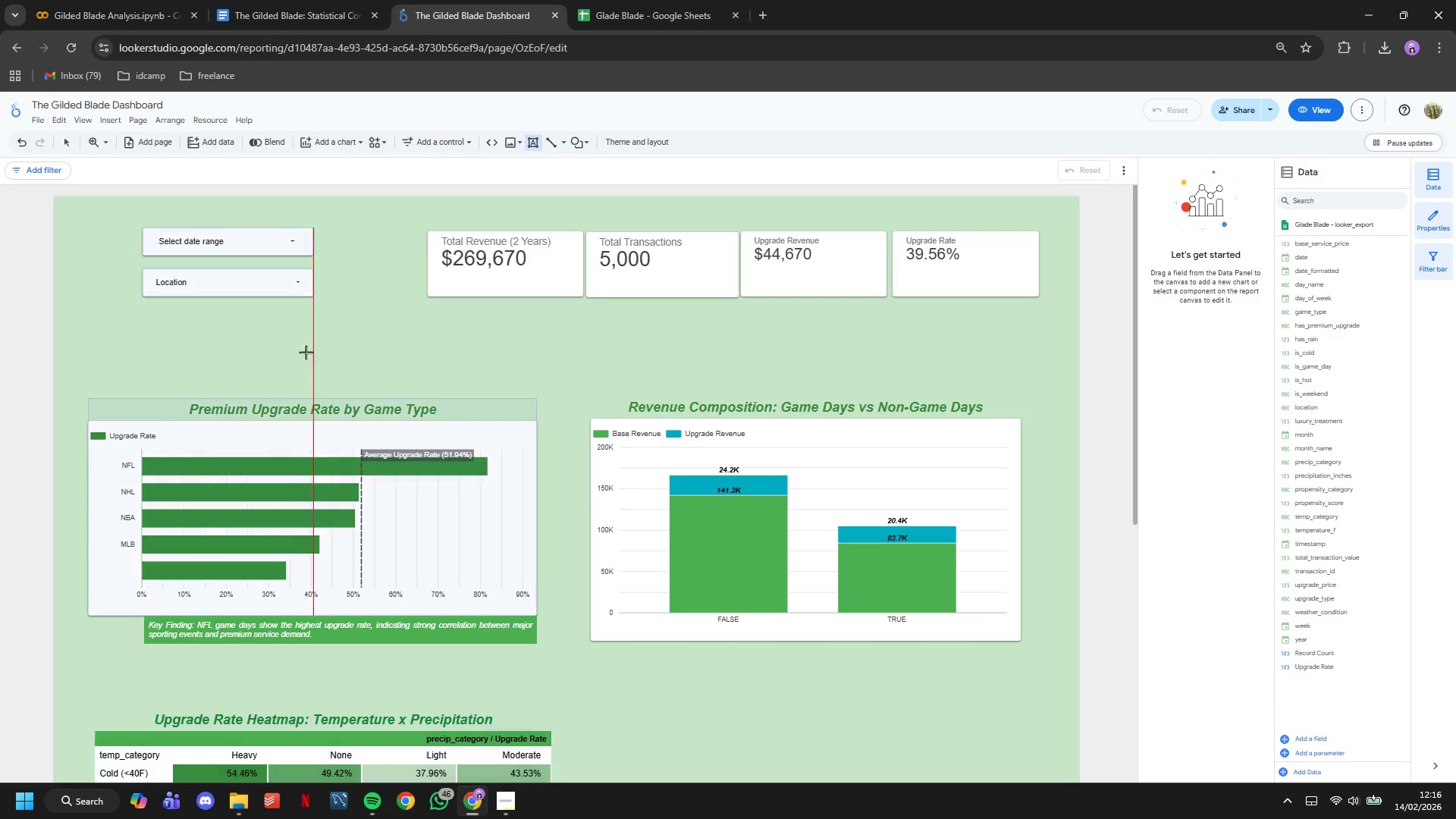 
left_click([293, 359])
 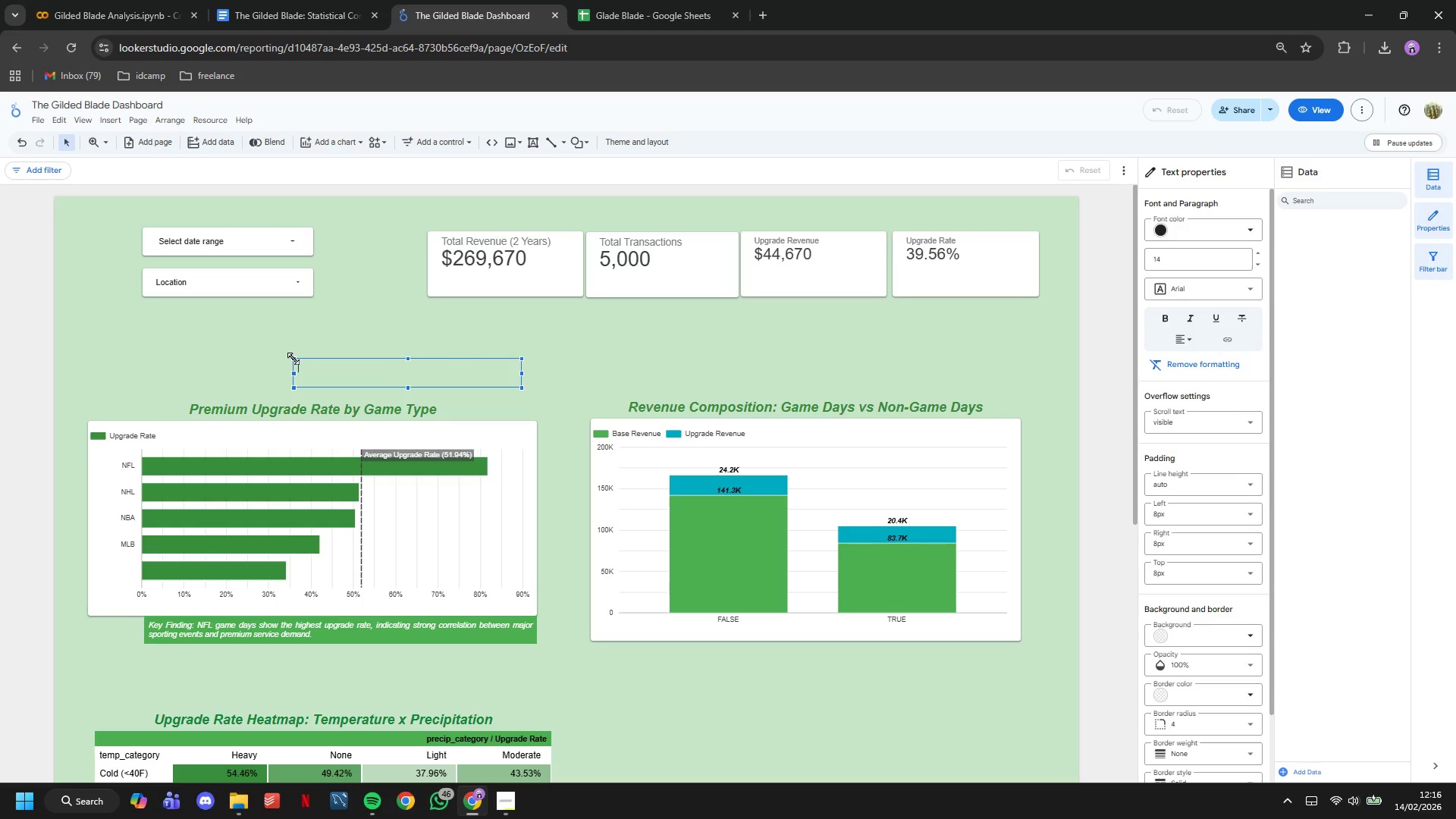 
wait(5.86)
 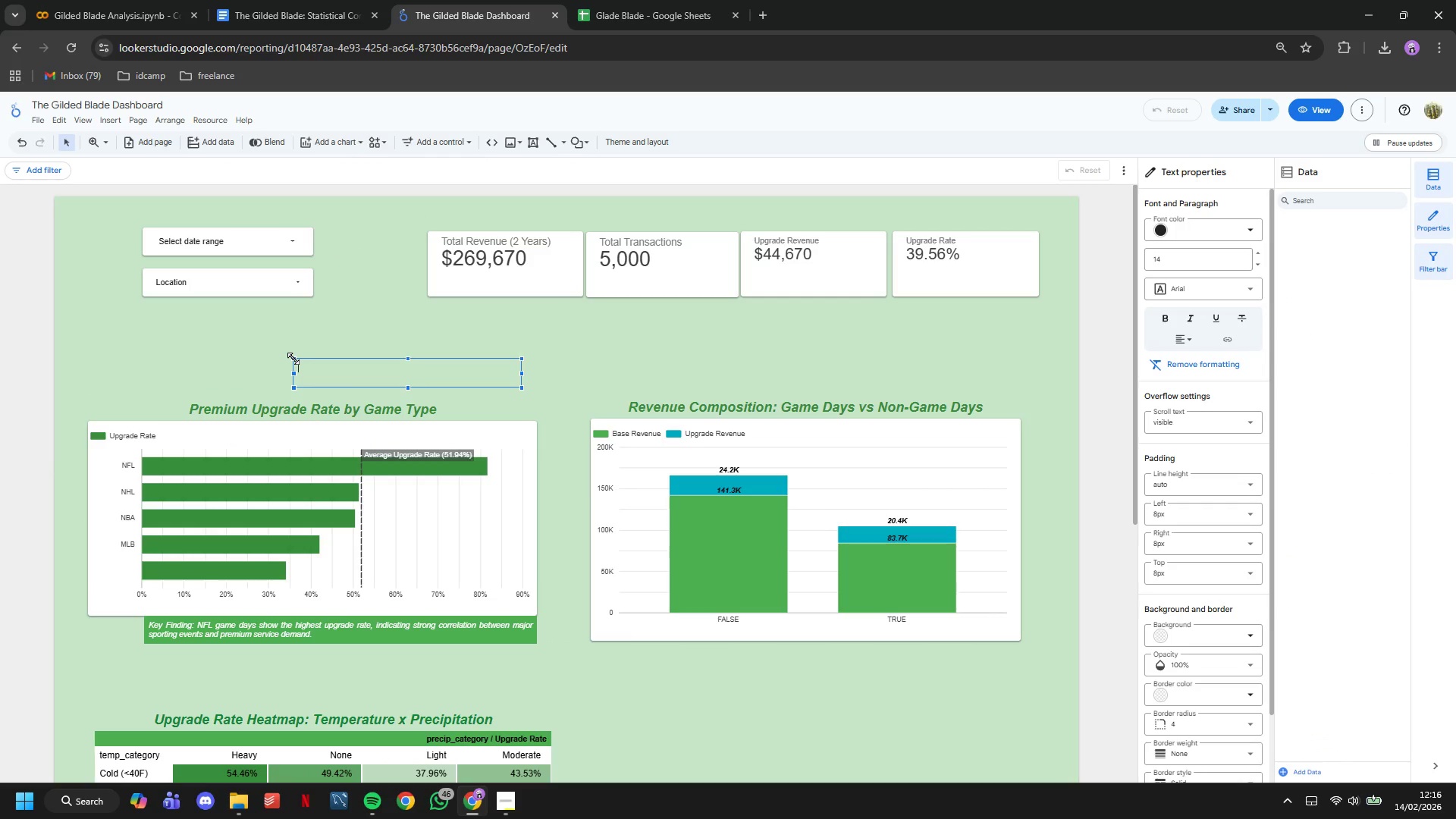 
type(game Day Impact A)
key(Backspace)
key(Backspace)
 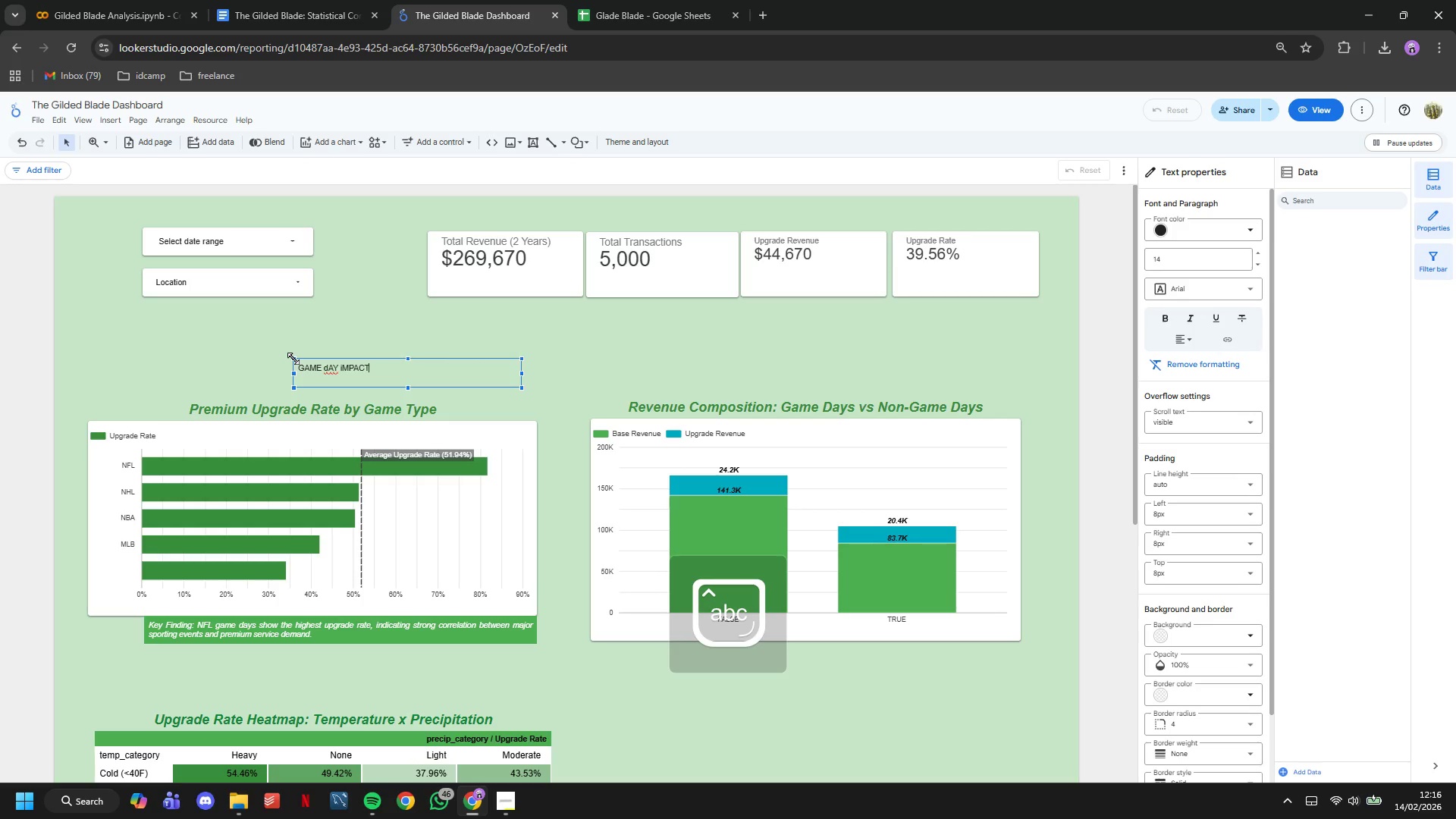 
key(Control+ControlLeft)
 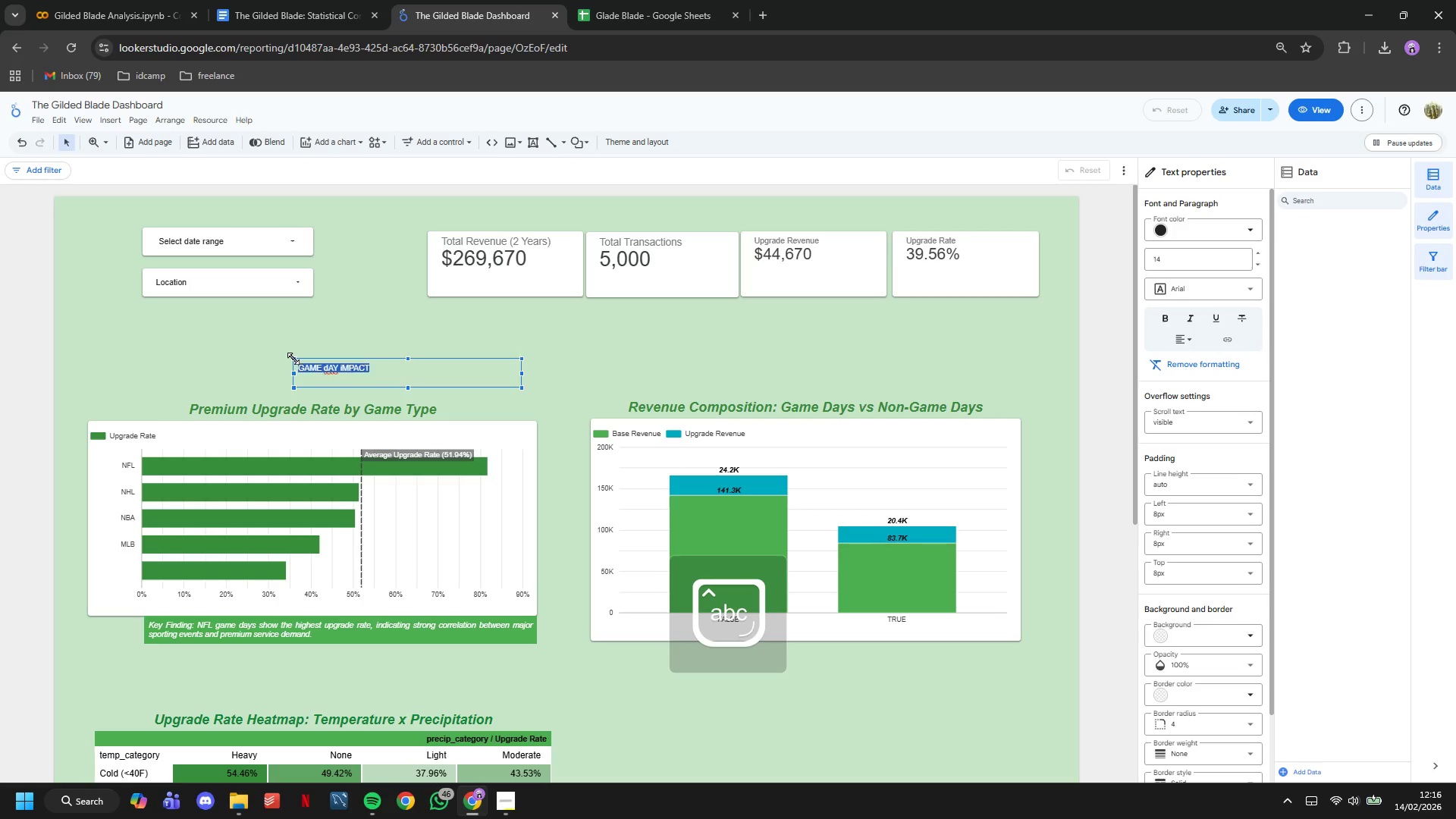 
key(Control+A)
 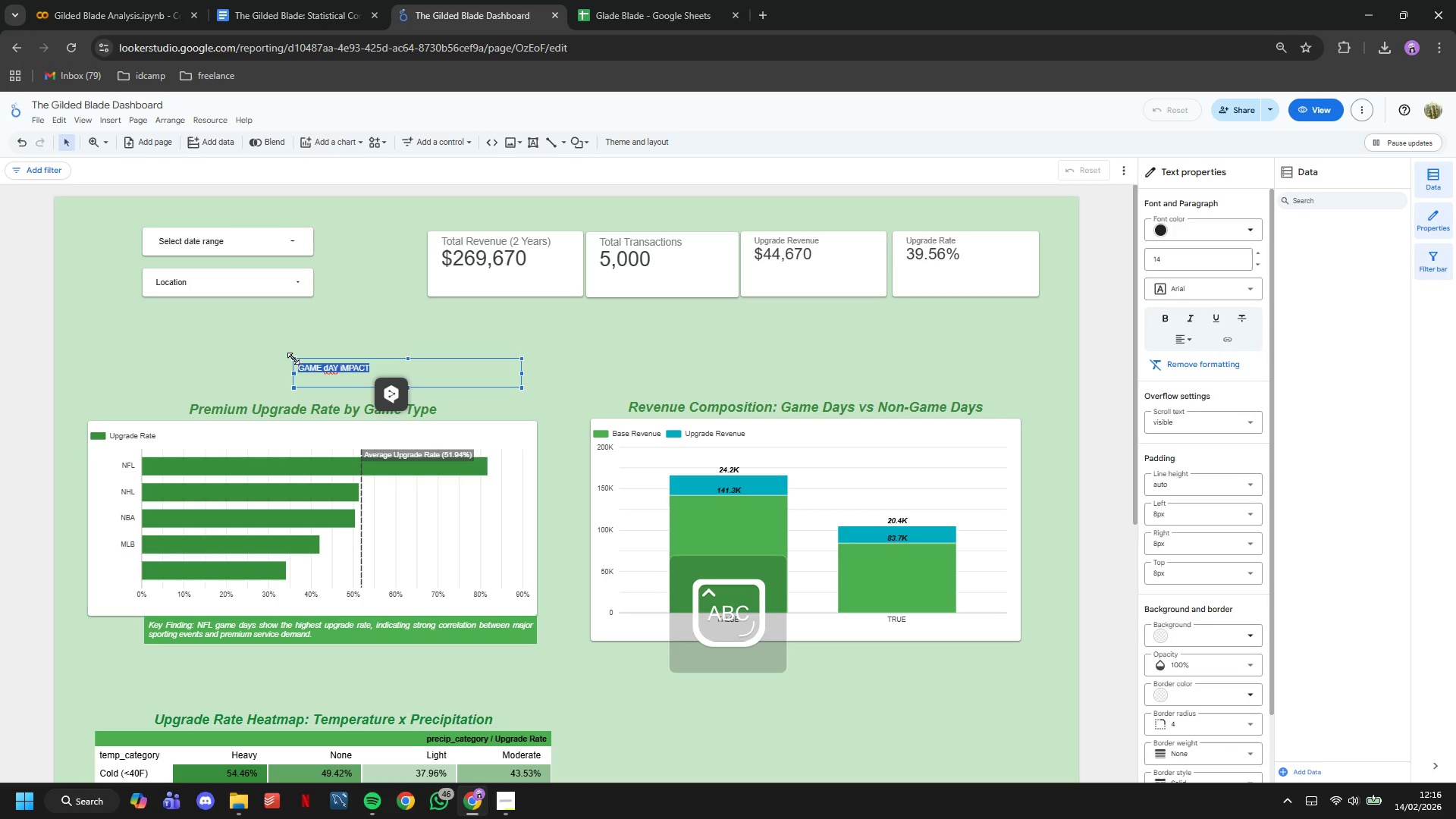 
type(GAME )
key(Backspace)
key(Backspace)
key(Backspace)
key(Backspace)
type(ame Day Impact Ana;ysi)
key(Backspace)
key(Backspace)
key(Backspace)
key(Backspace)
type(lysis)
 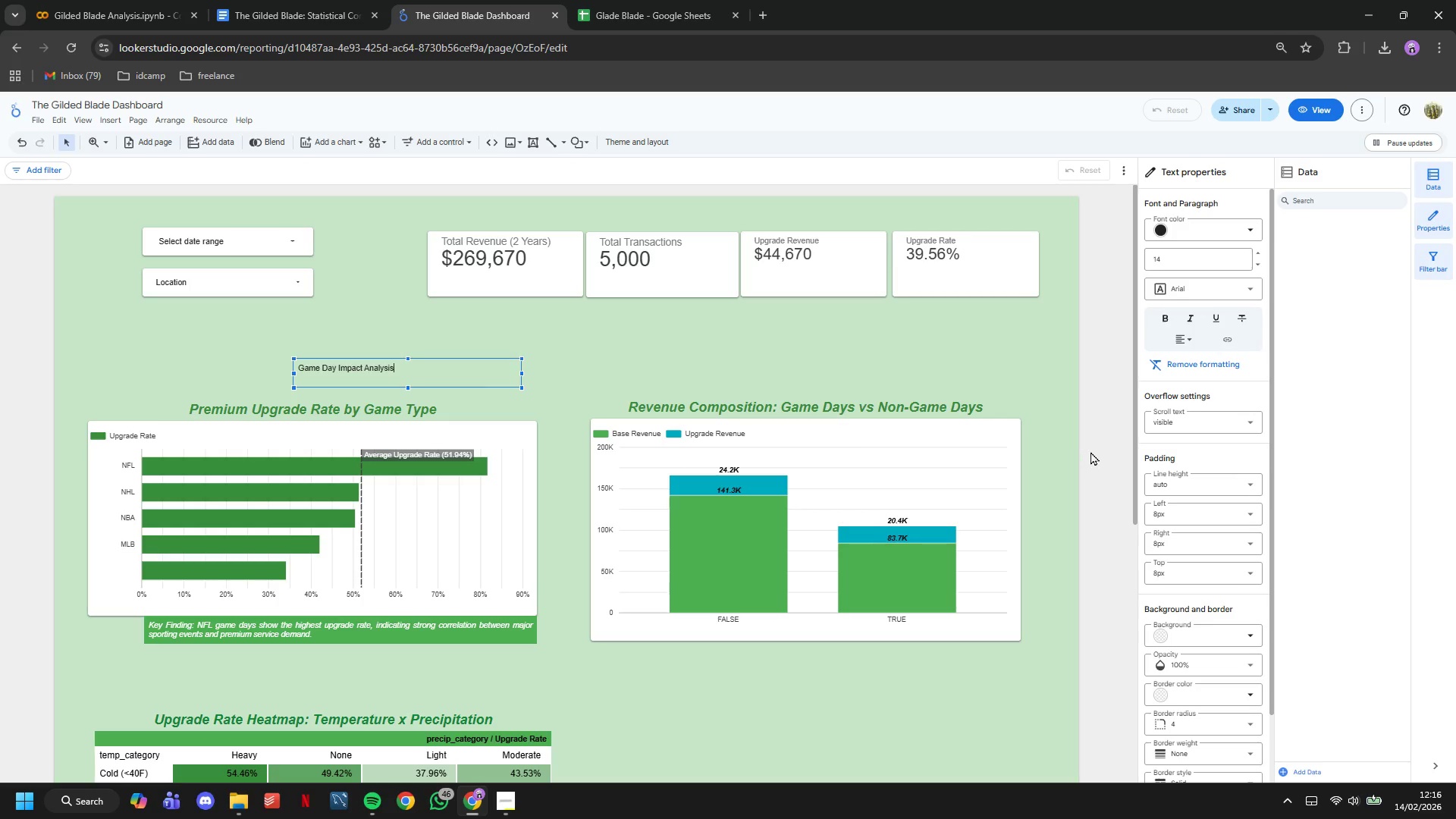 
left_click([1166, 316])
 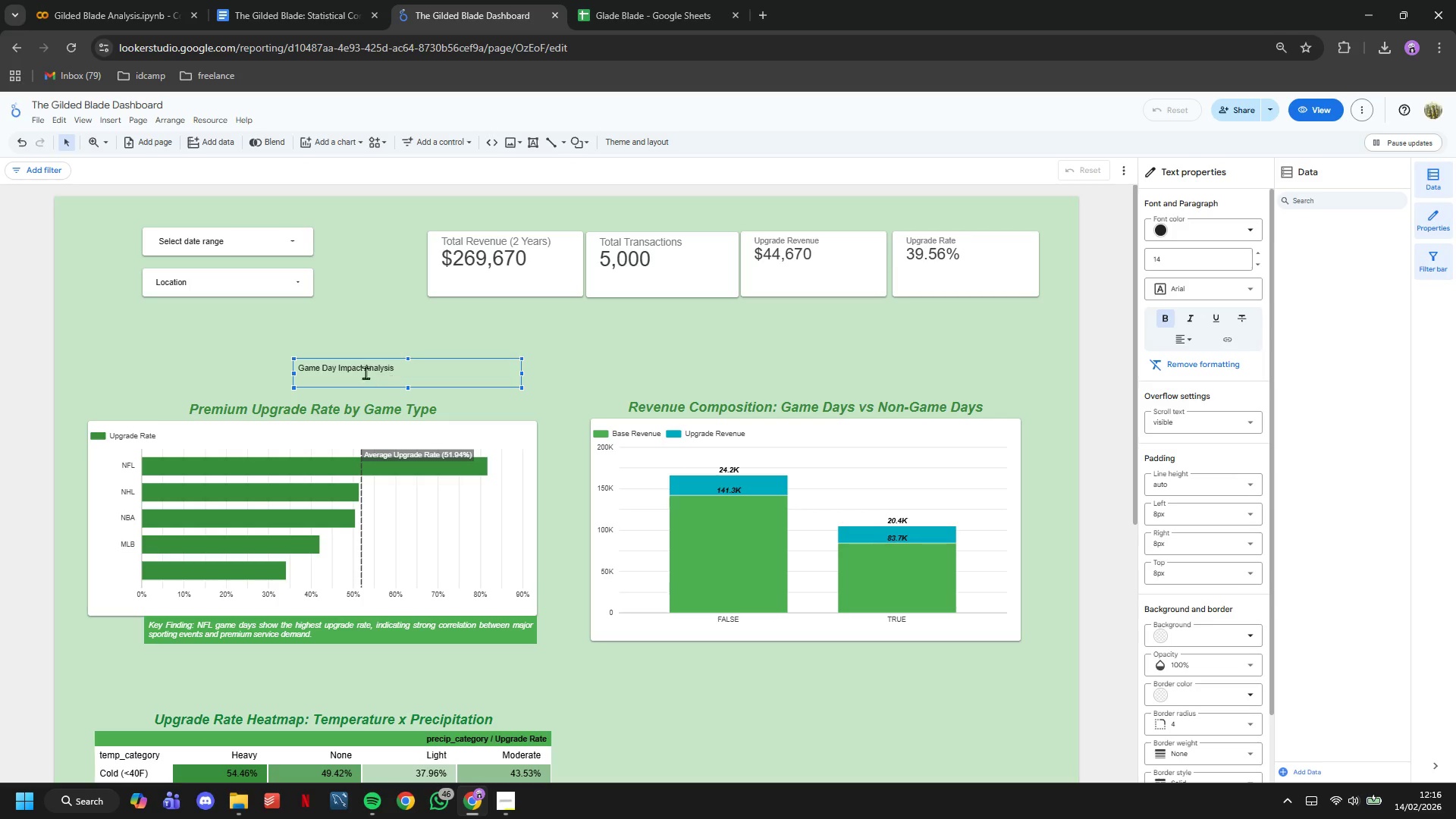 
double_click([362, 369])
 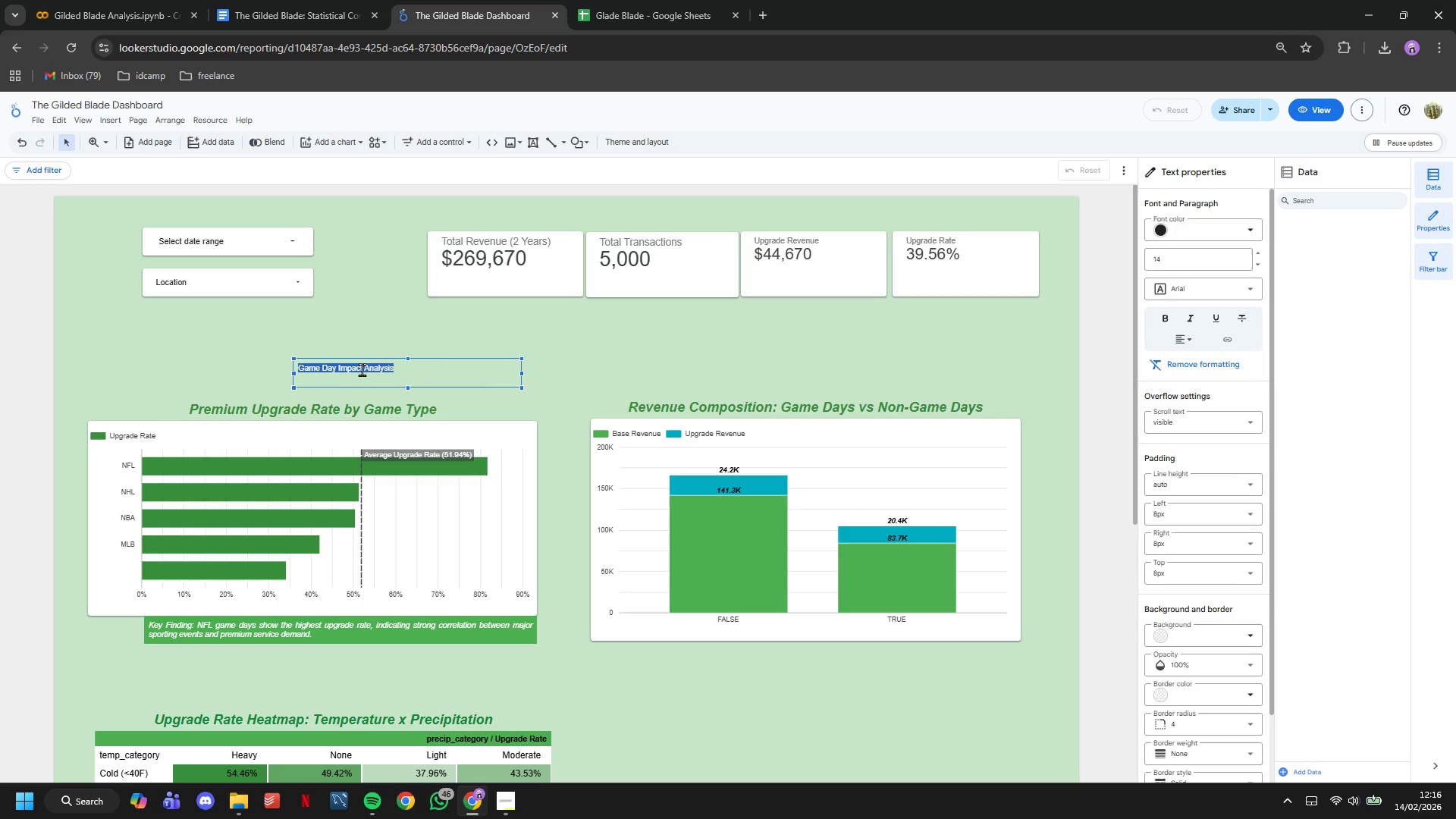 
triple_click([362, 369])
 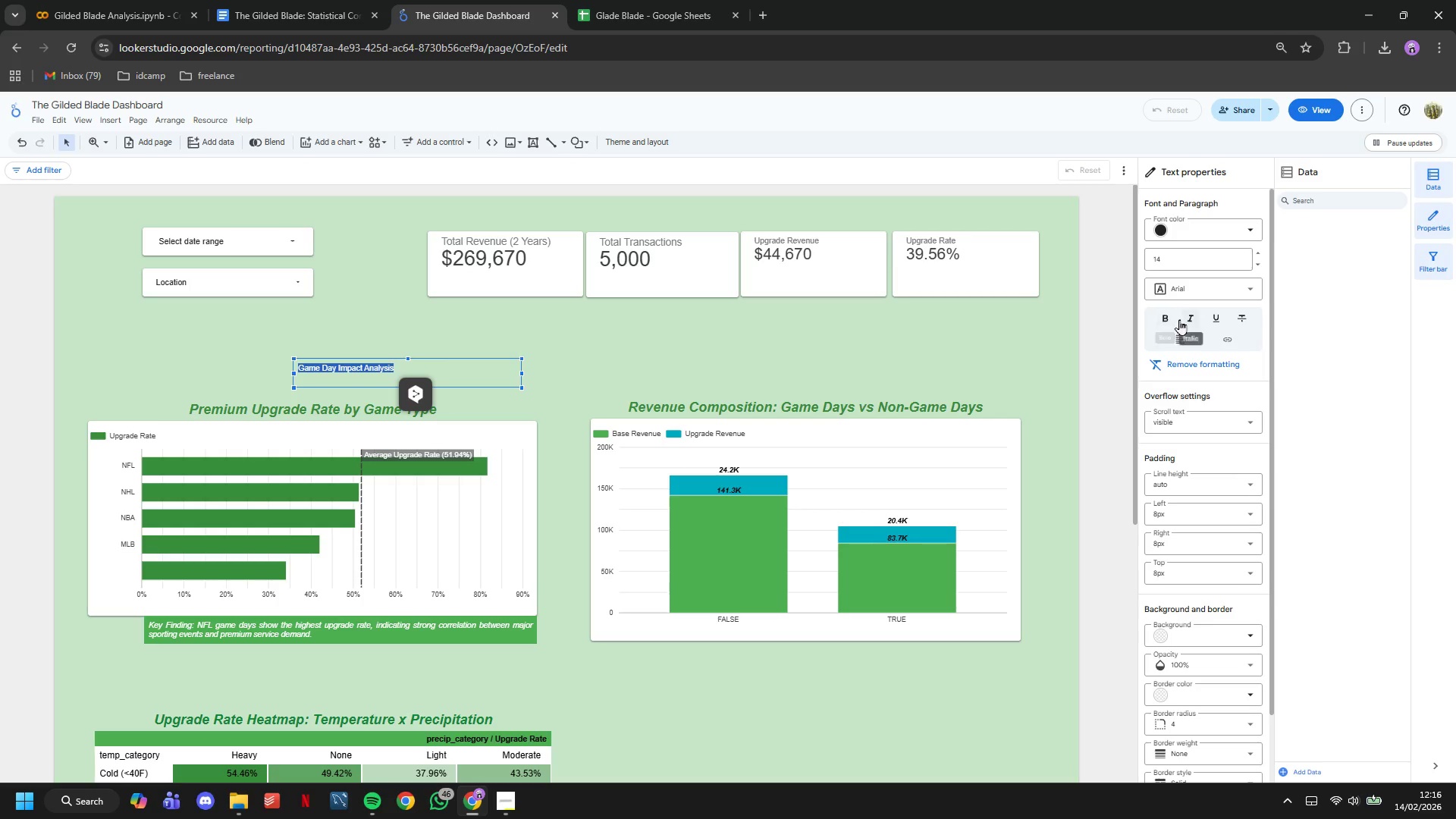 
left_click([1166, 319])
 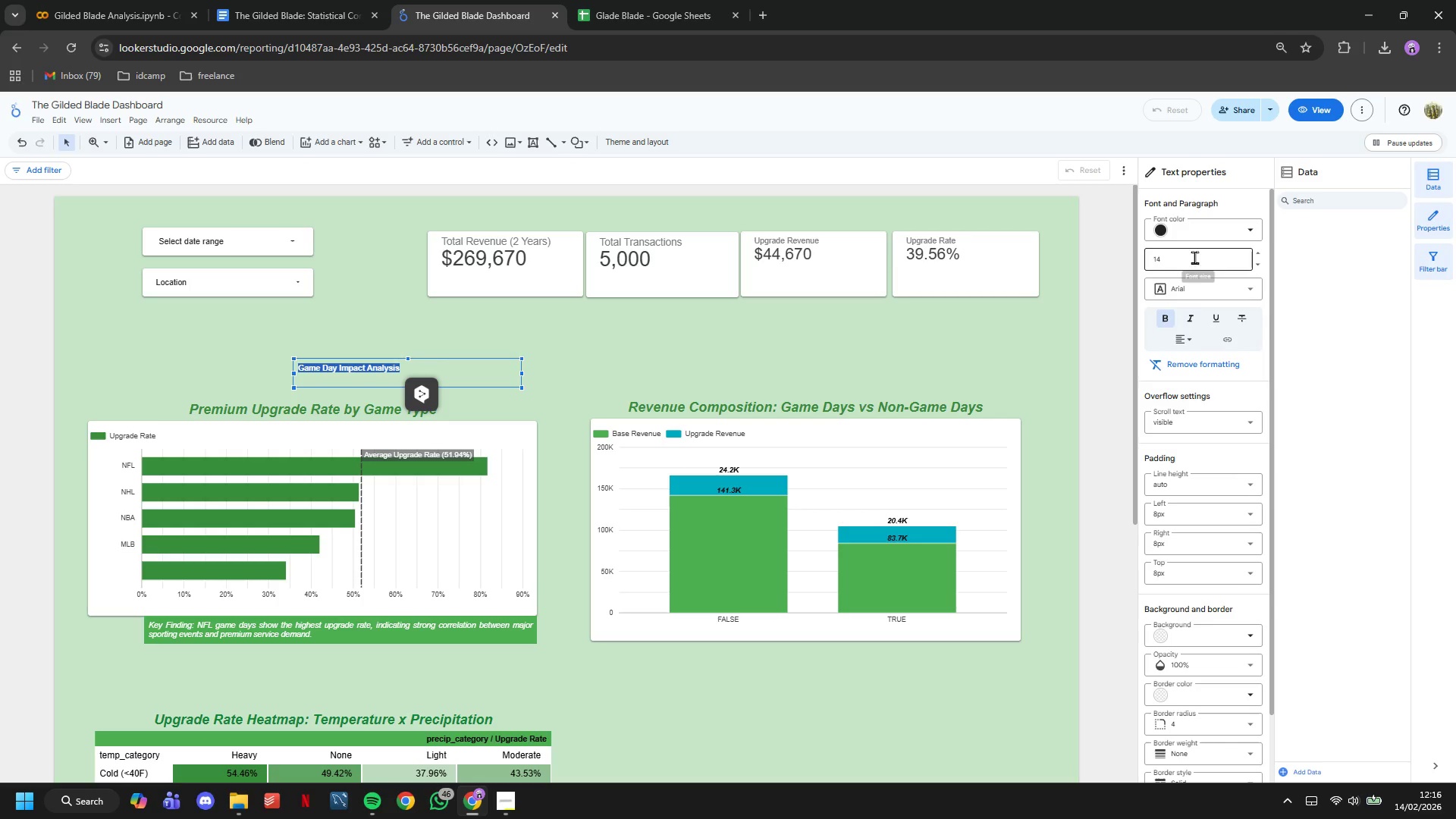 
left_click([1203, 231])
 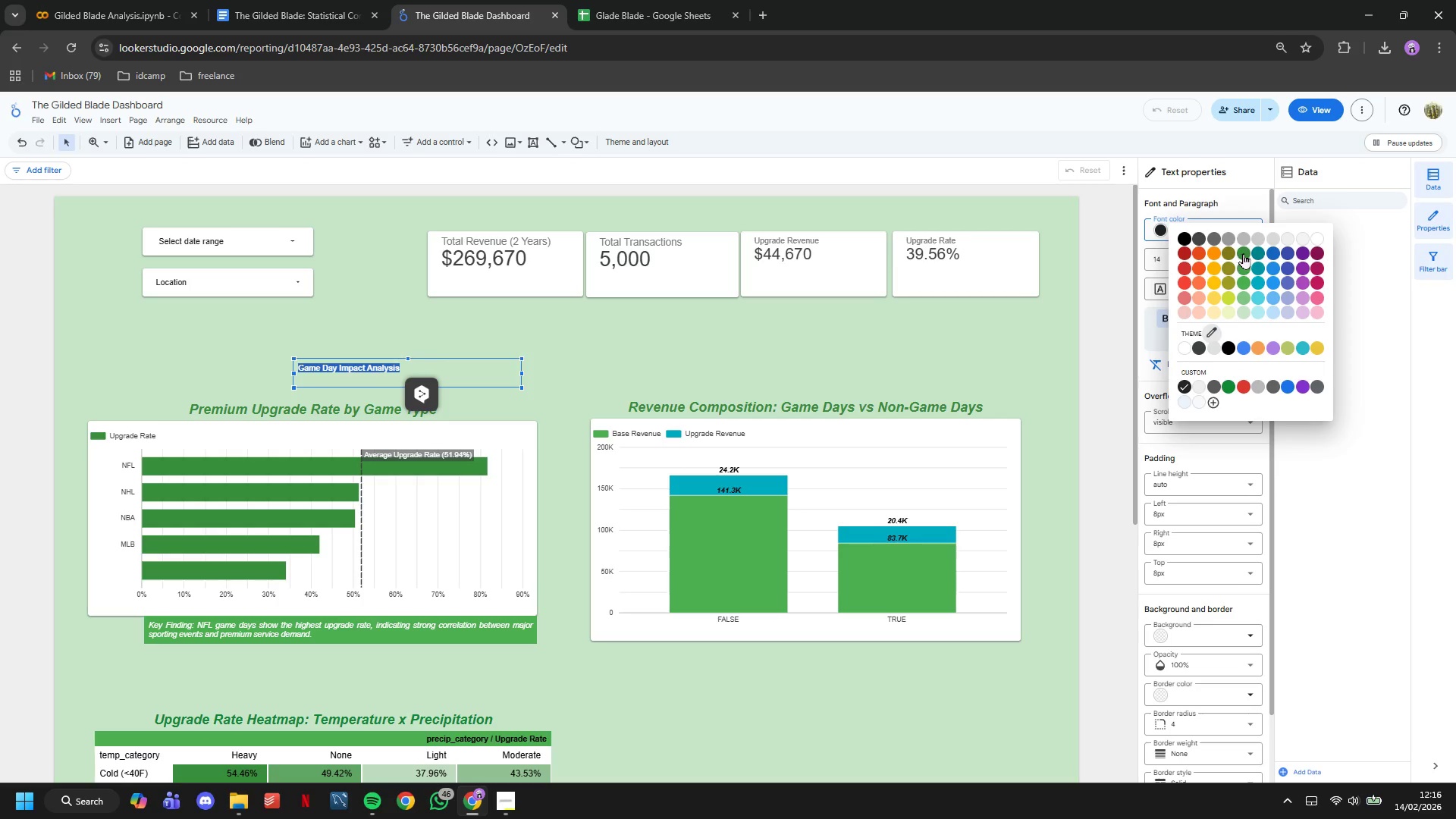 
left_click([1243, 253])
 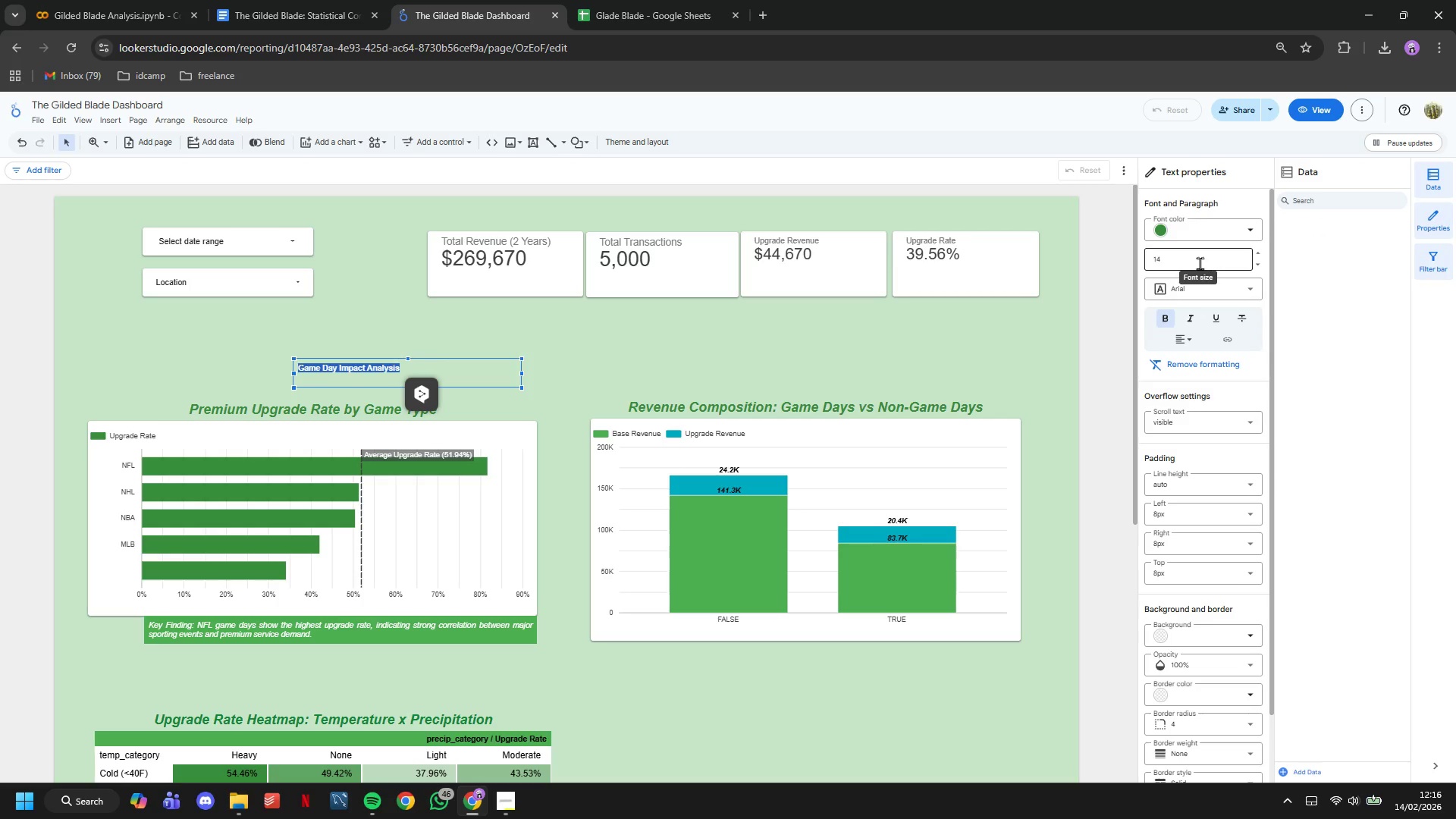 
left_click([1199, 262])
 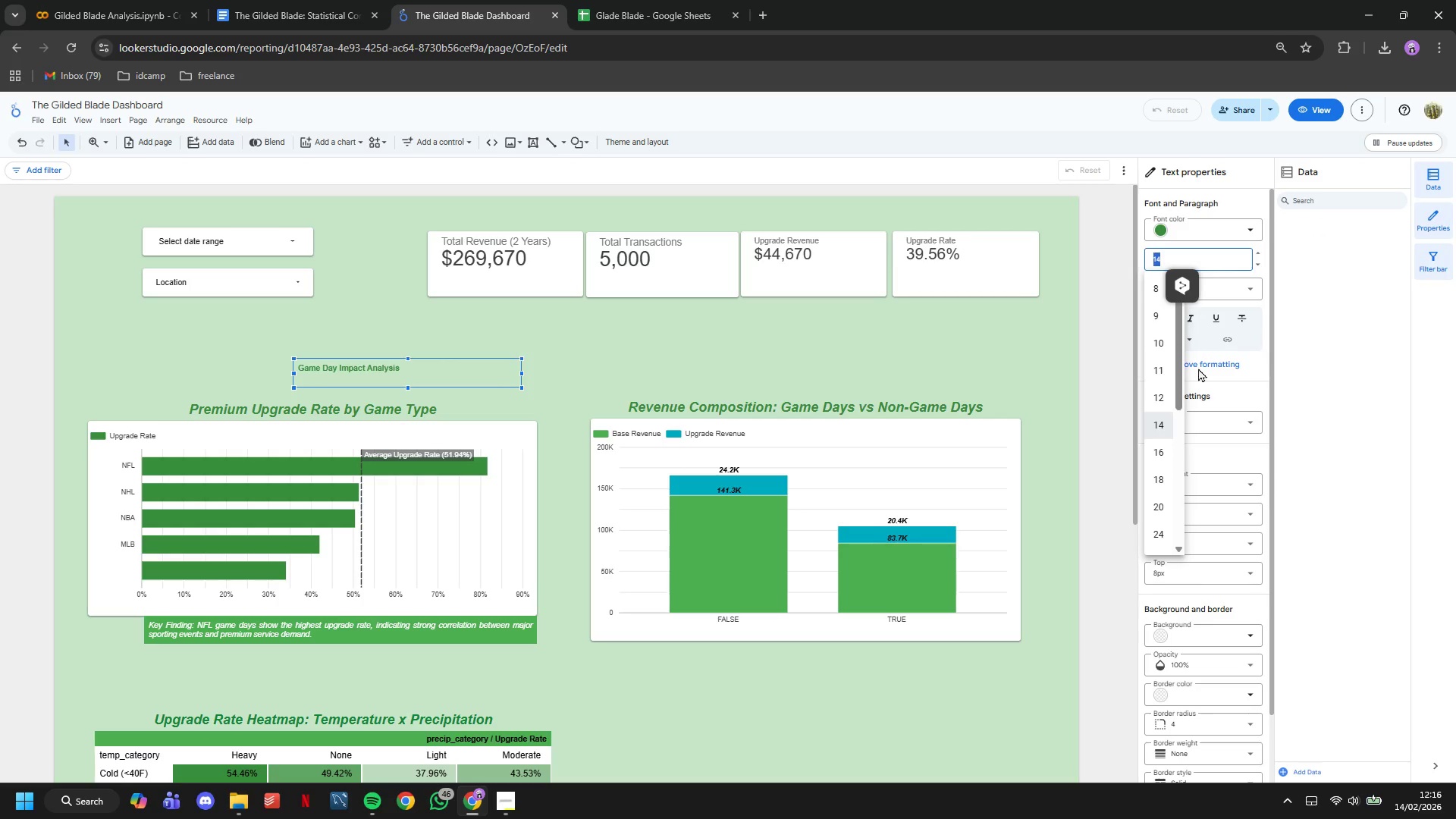 
scroll: coordinate [1171, 431], scroll_direction: down, amount: 3.0
 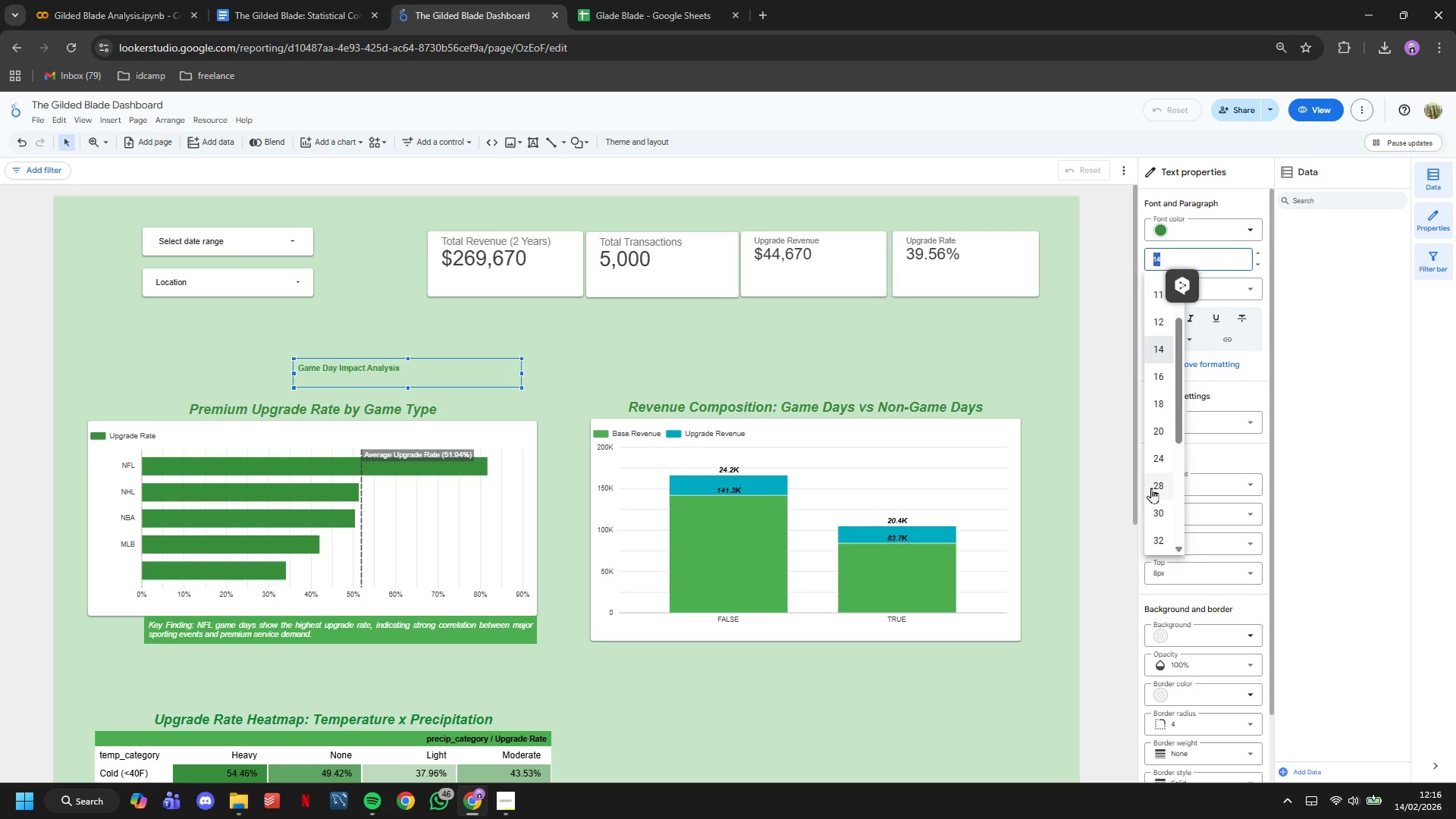 
left_click([1151, 490])
 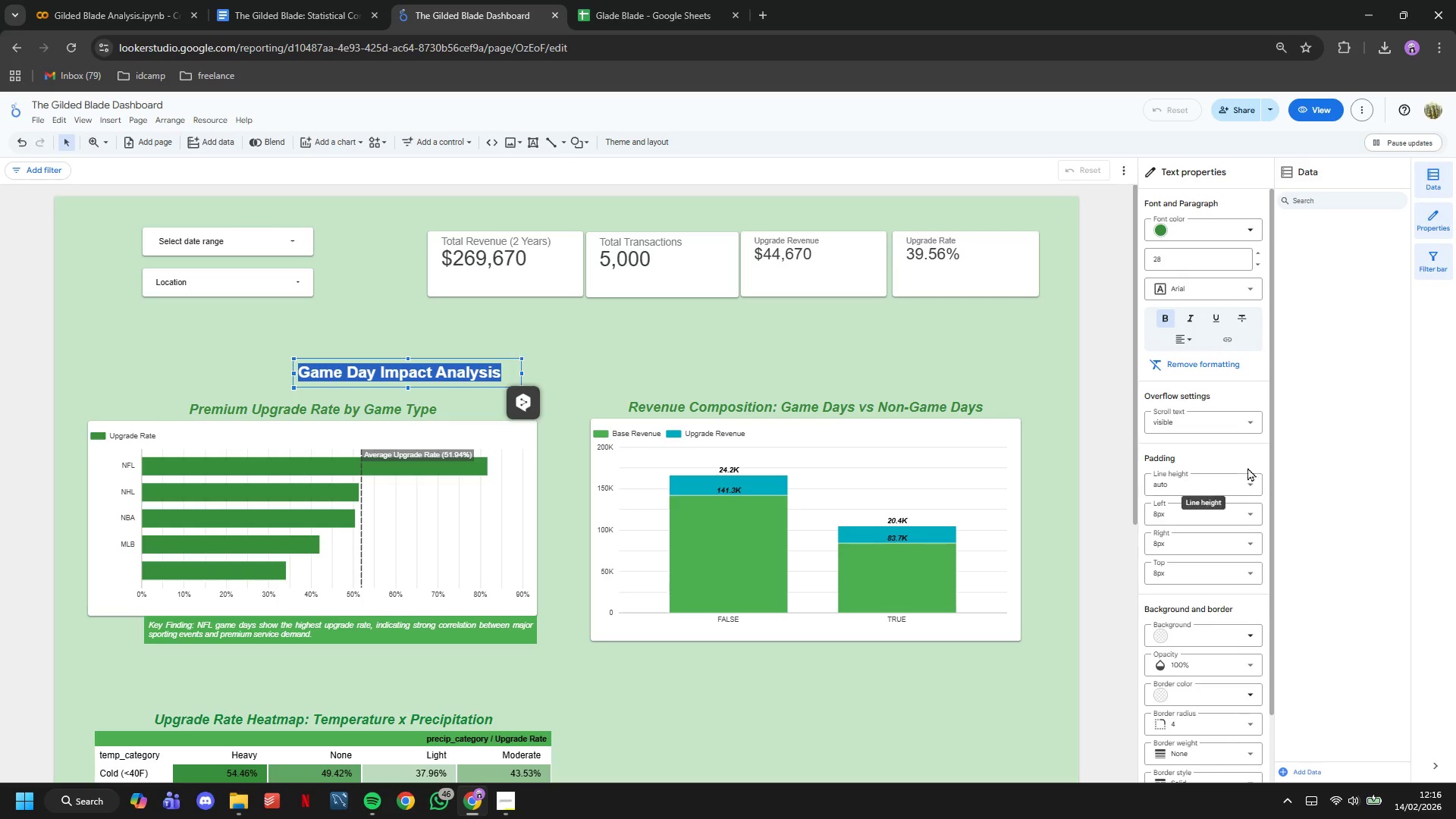 
scroll: coordinate [1269, 451], scroll_direction: down, amount: 10.0
 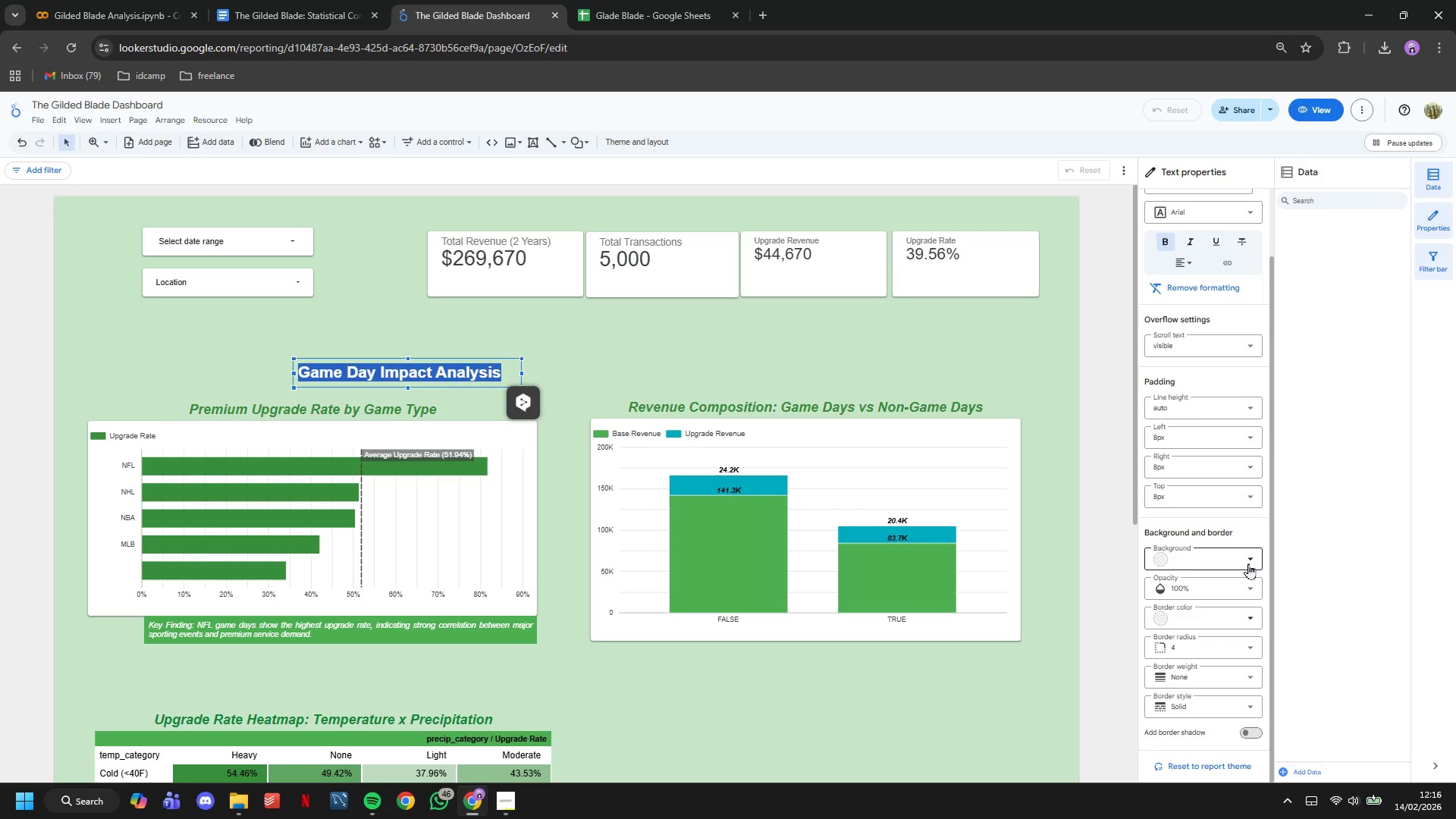 
left_click([1248, 563])
 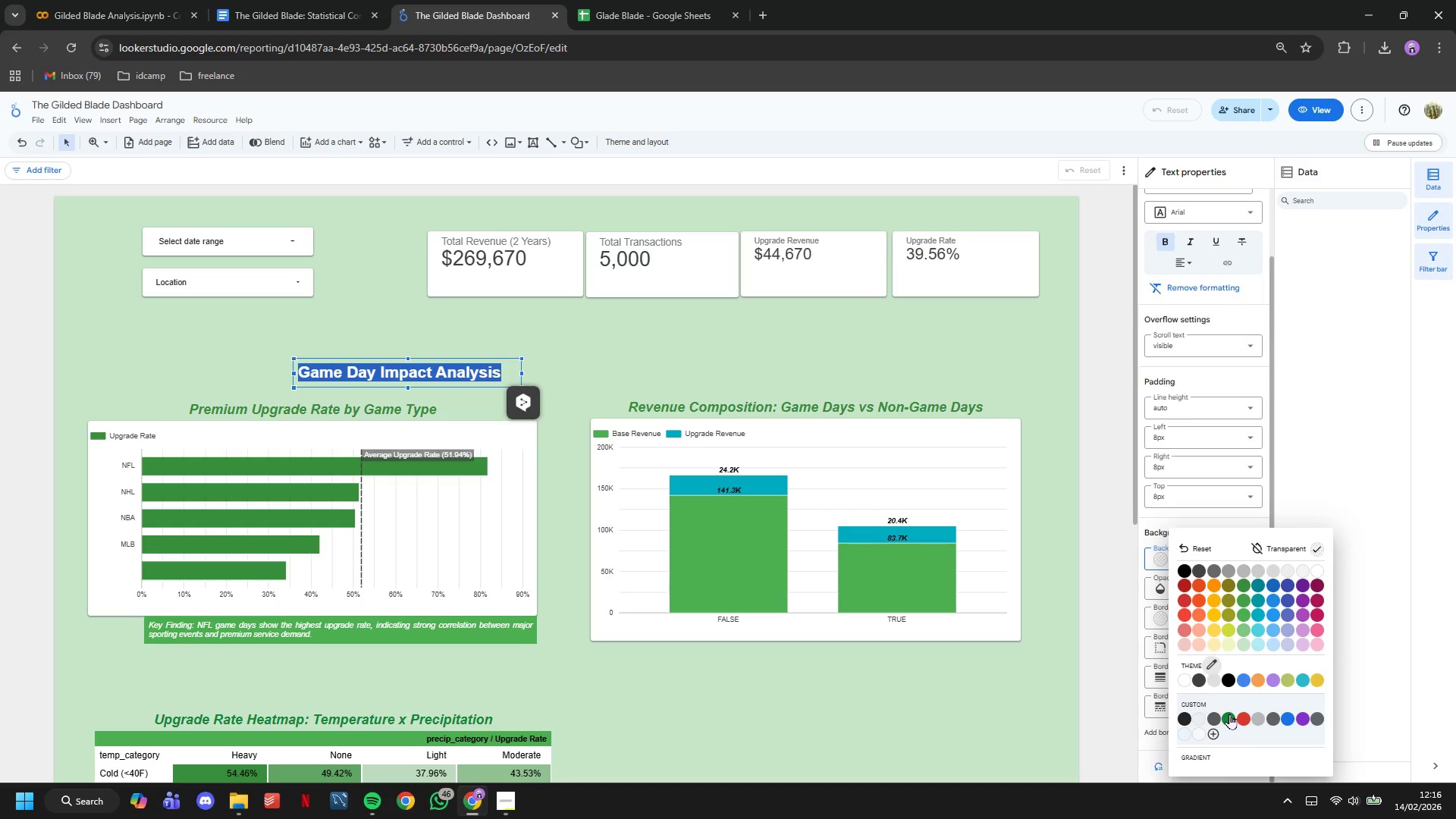 
wait(5.95)
 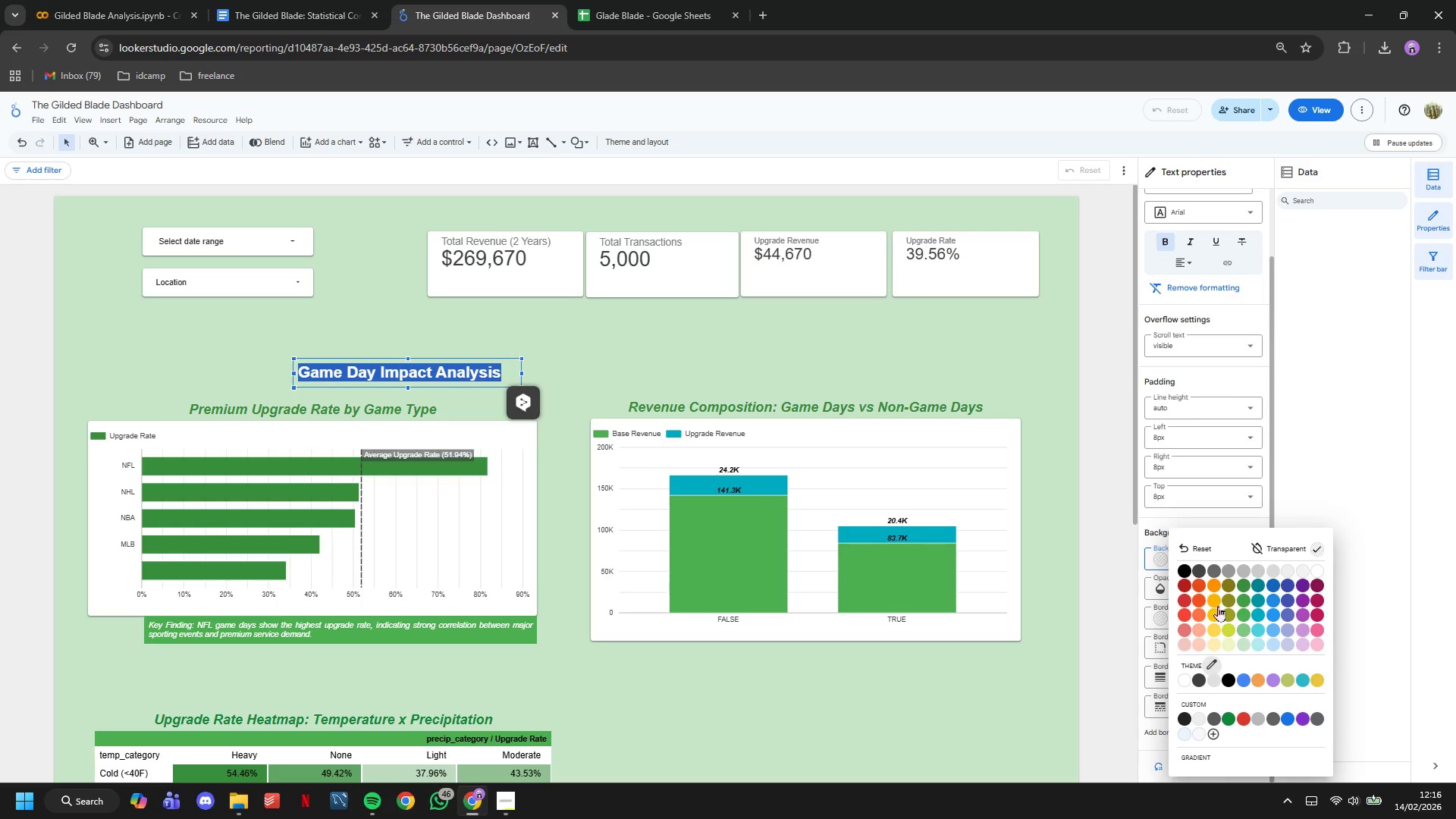 
left_click([1229, 714])
 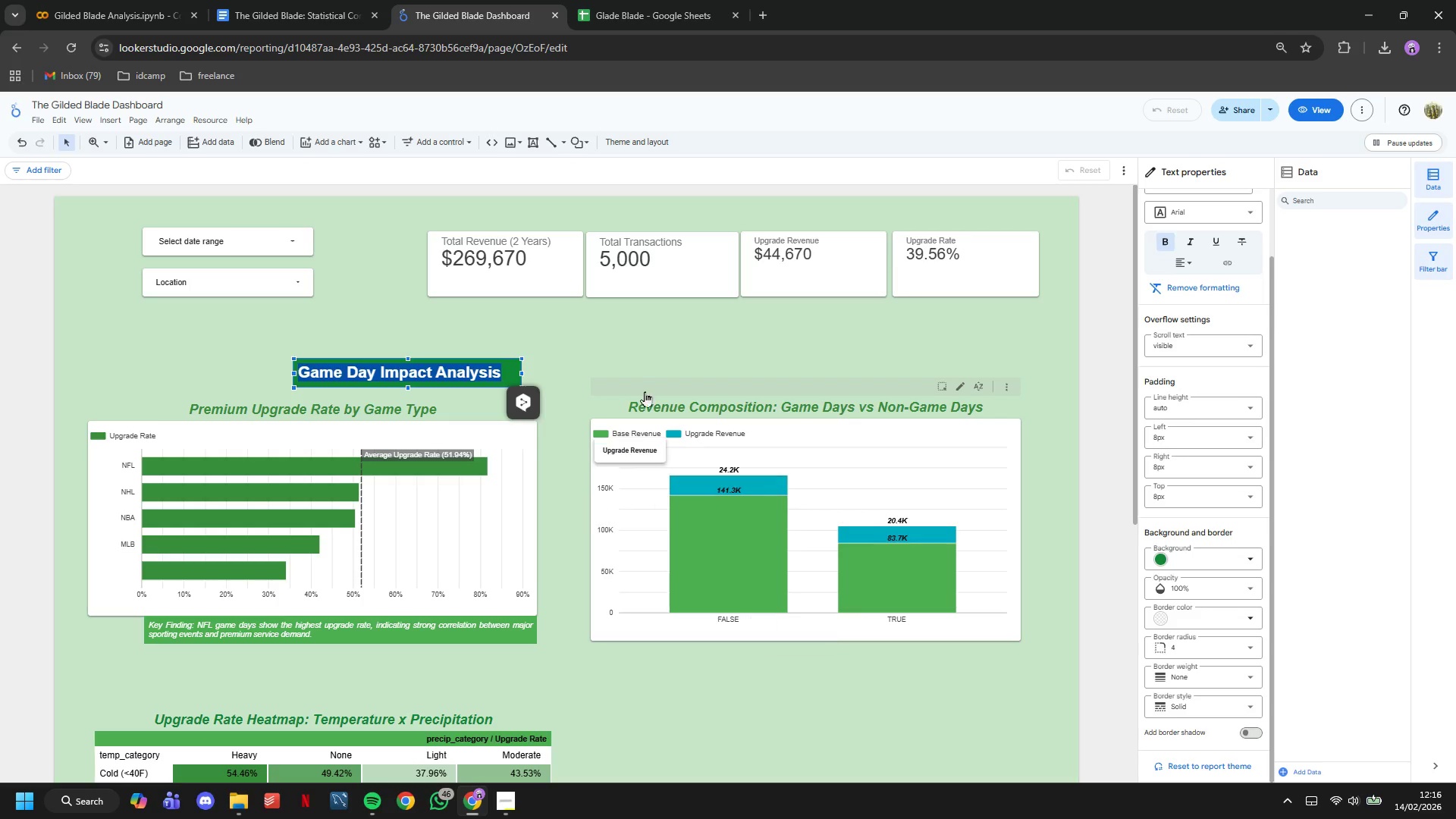 
left_click([626, 349])
 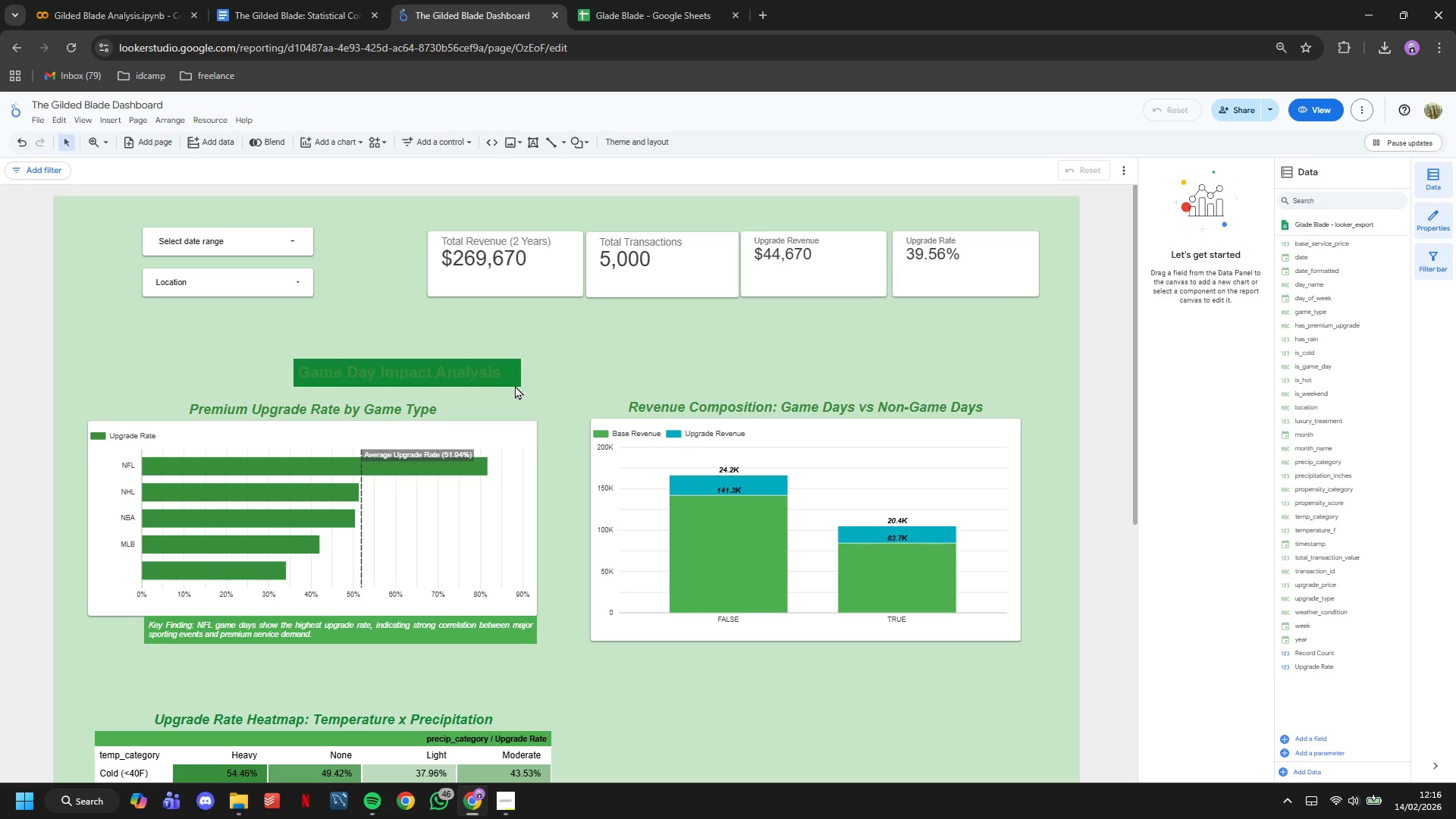 
left_click([508, 372])
 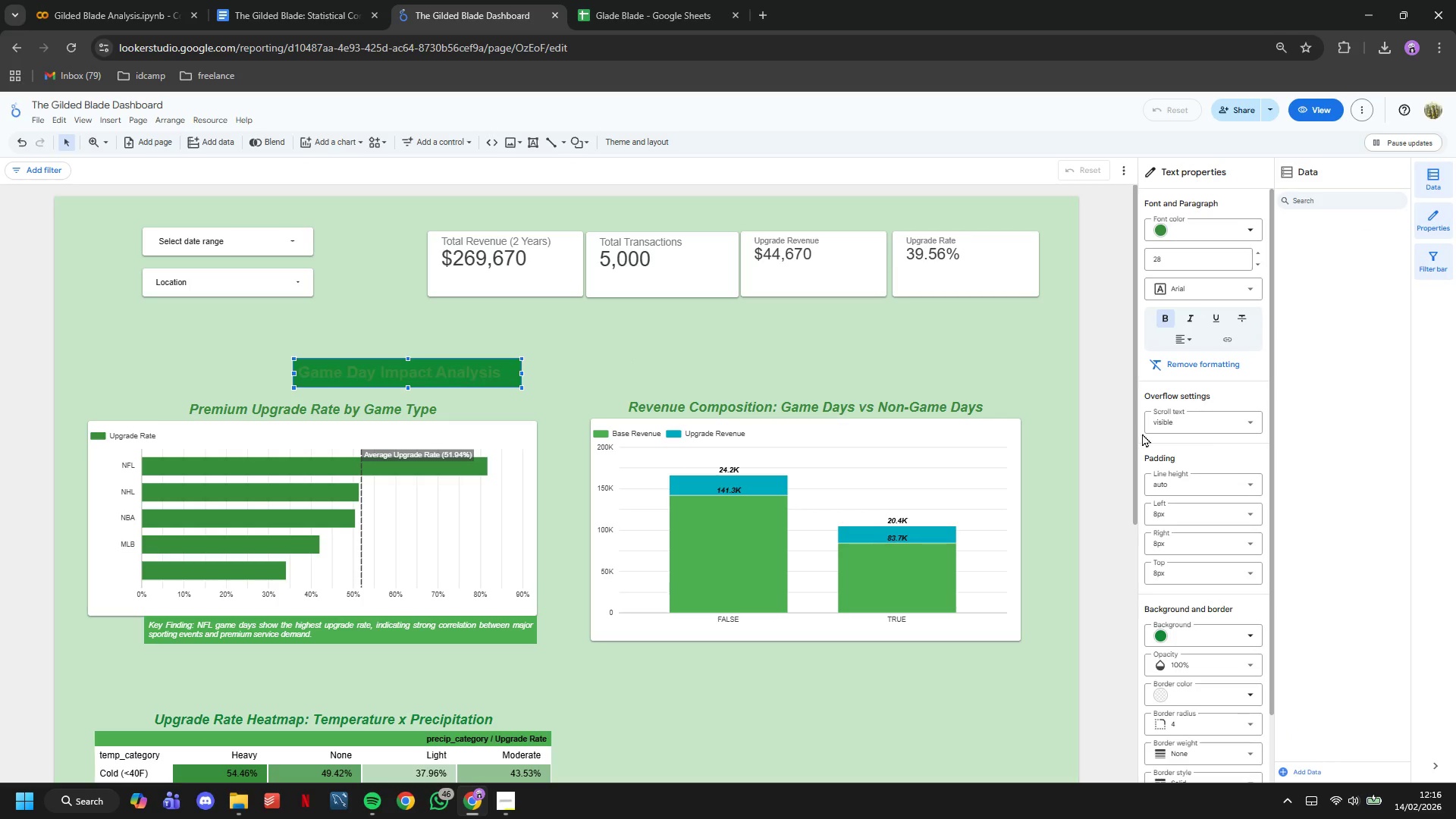 
scroll: coordinate [1208, 373], scroll_direction: up, amount: 4.0
 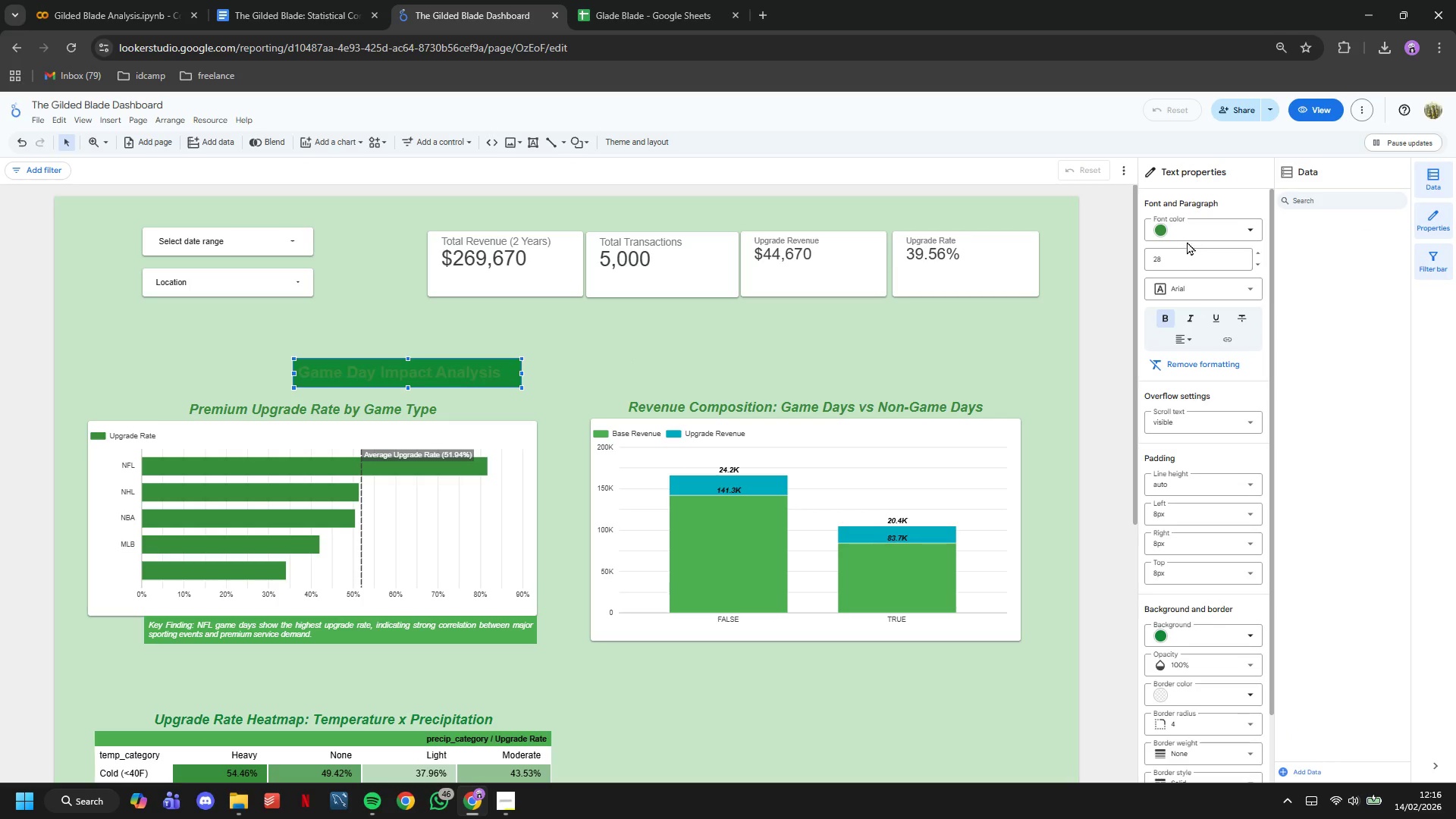 
double_click([1188, 228])
 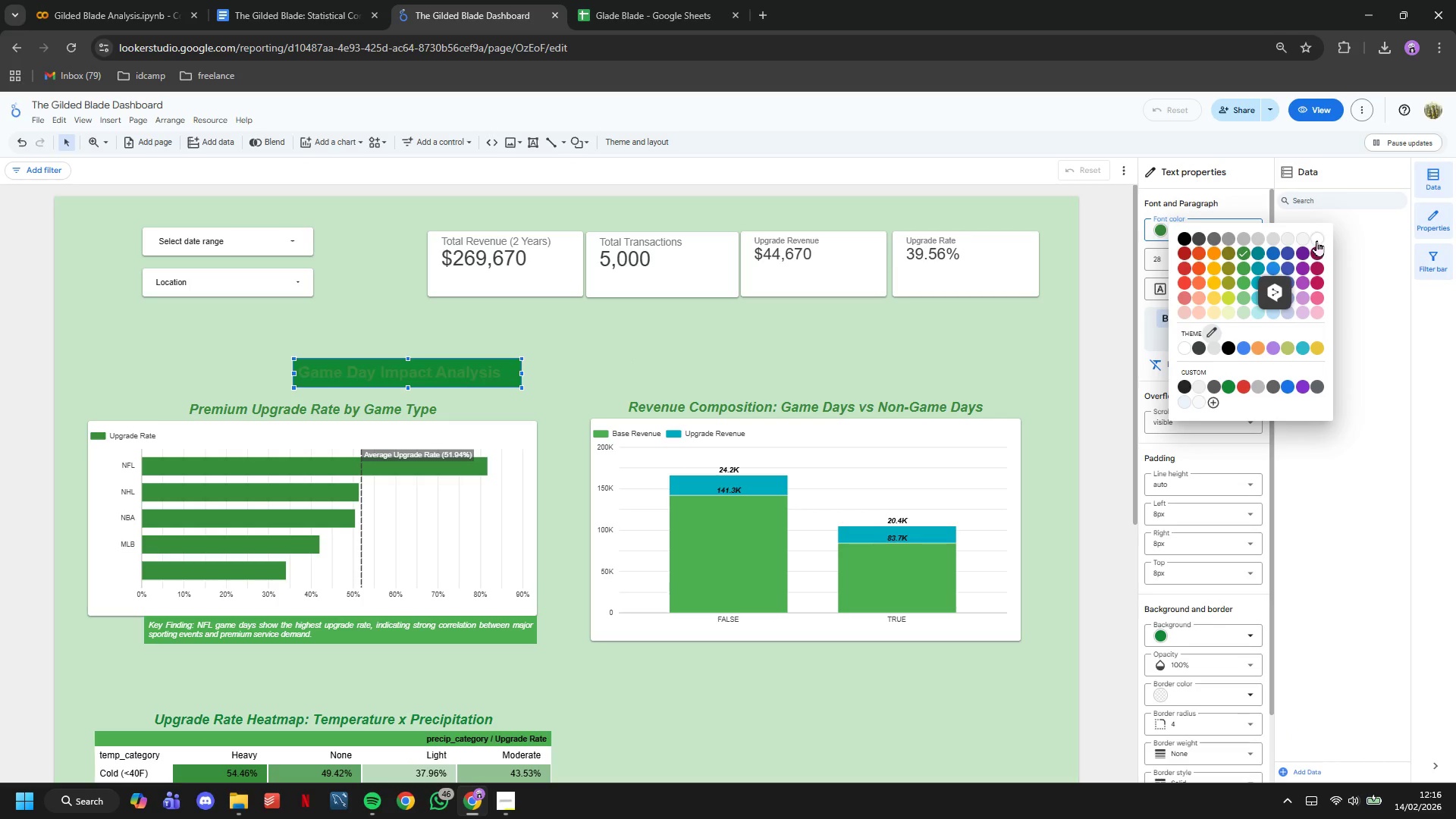 
left_click([1316, 238])
 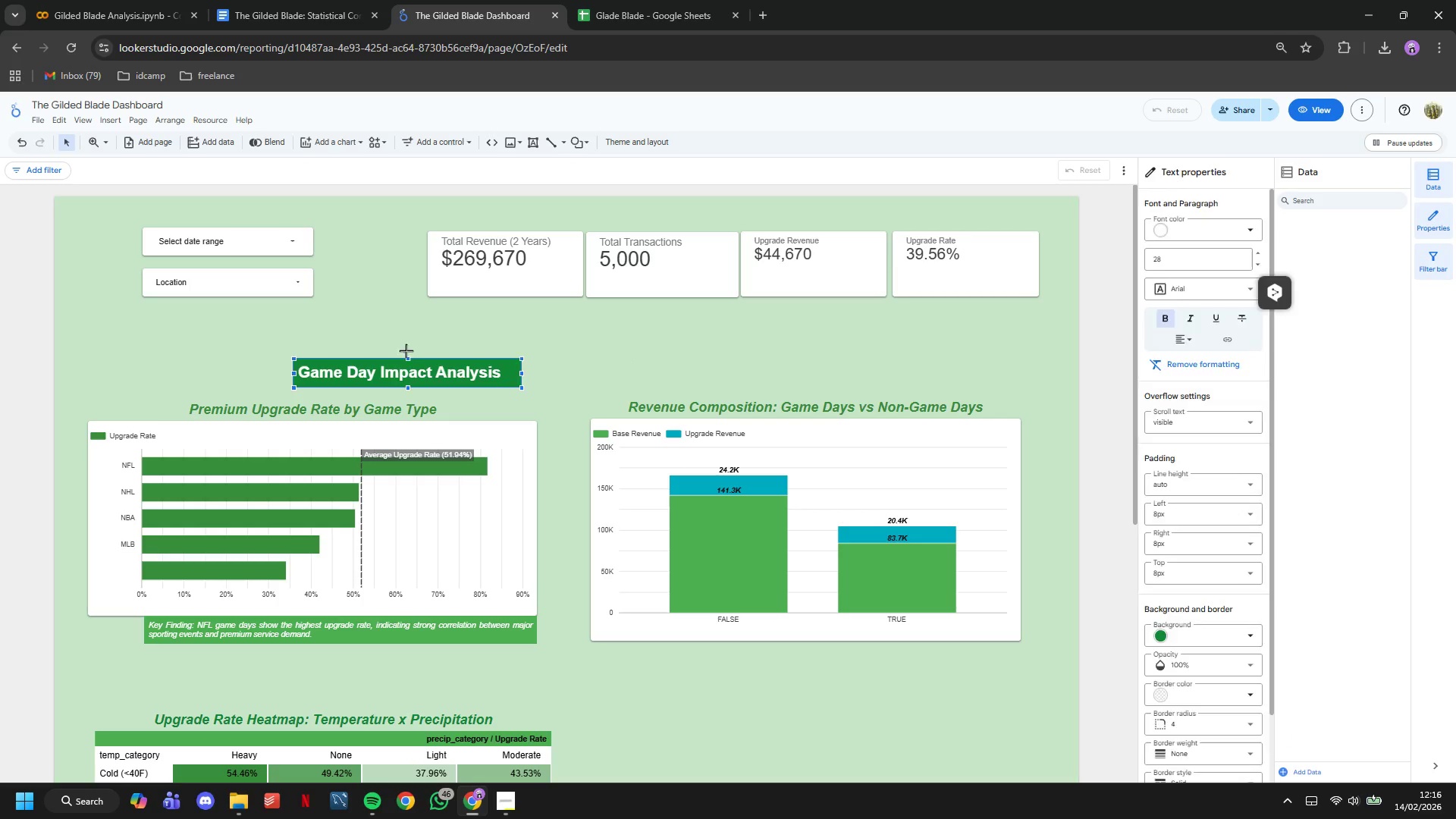 
left_click_drag(start_coordinate=[435, 370], to_coordinate=[584, 362])
 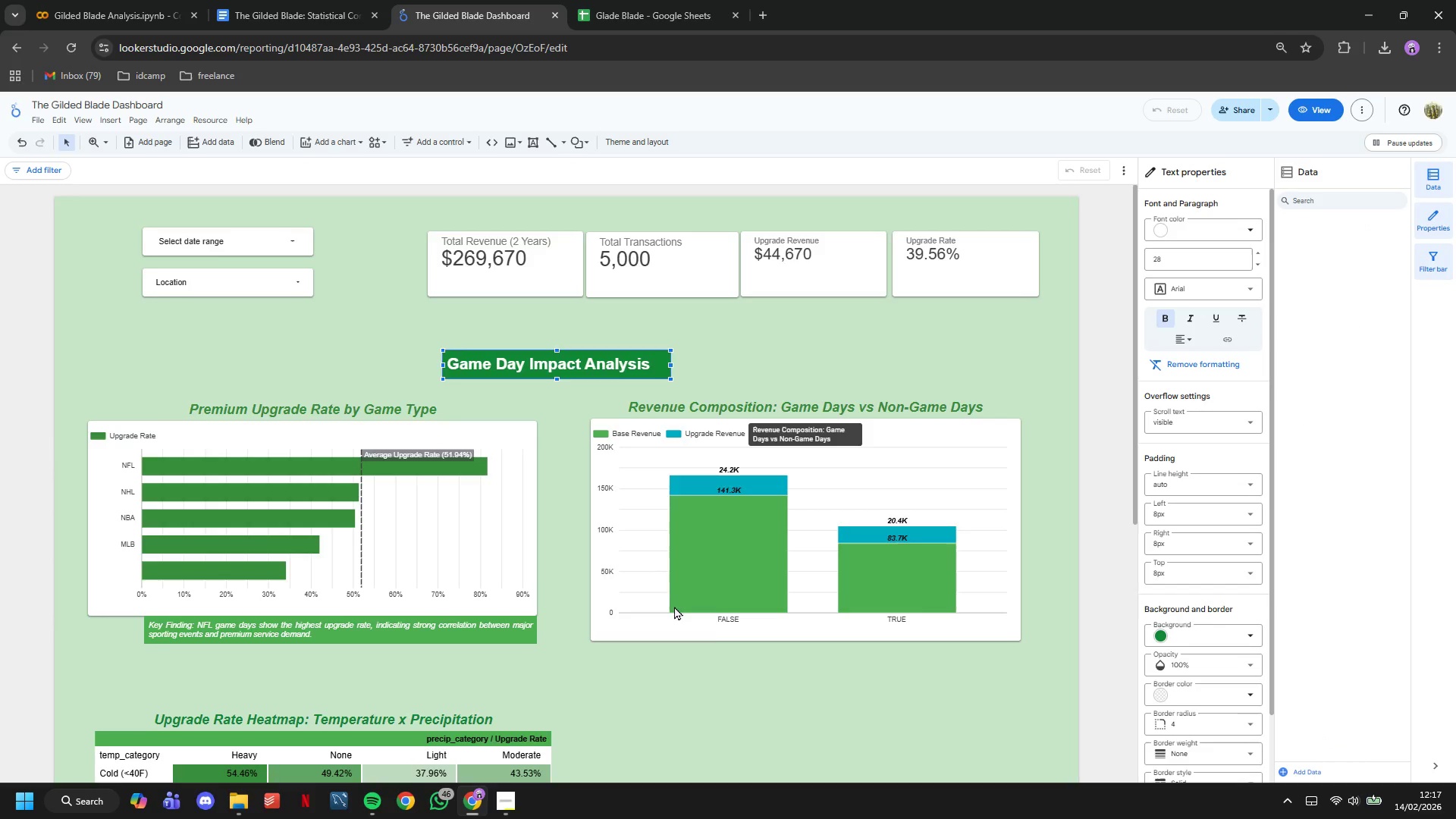 
left_click([678, 615])
 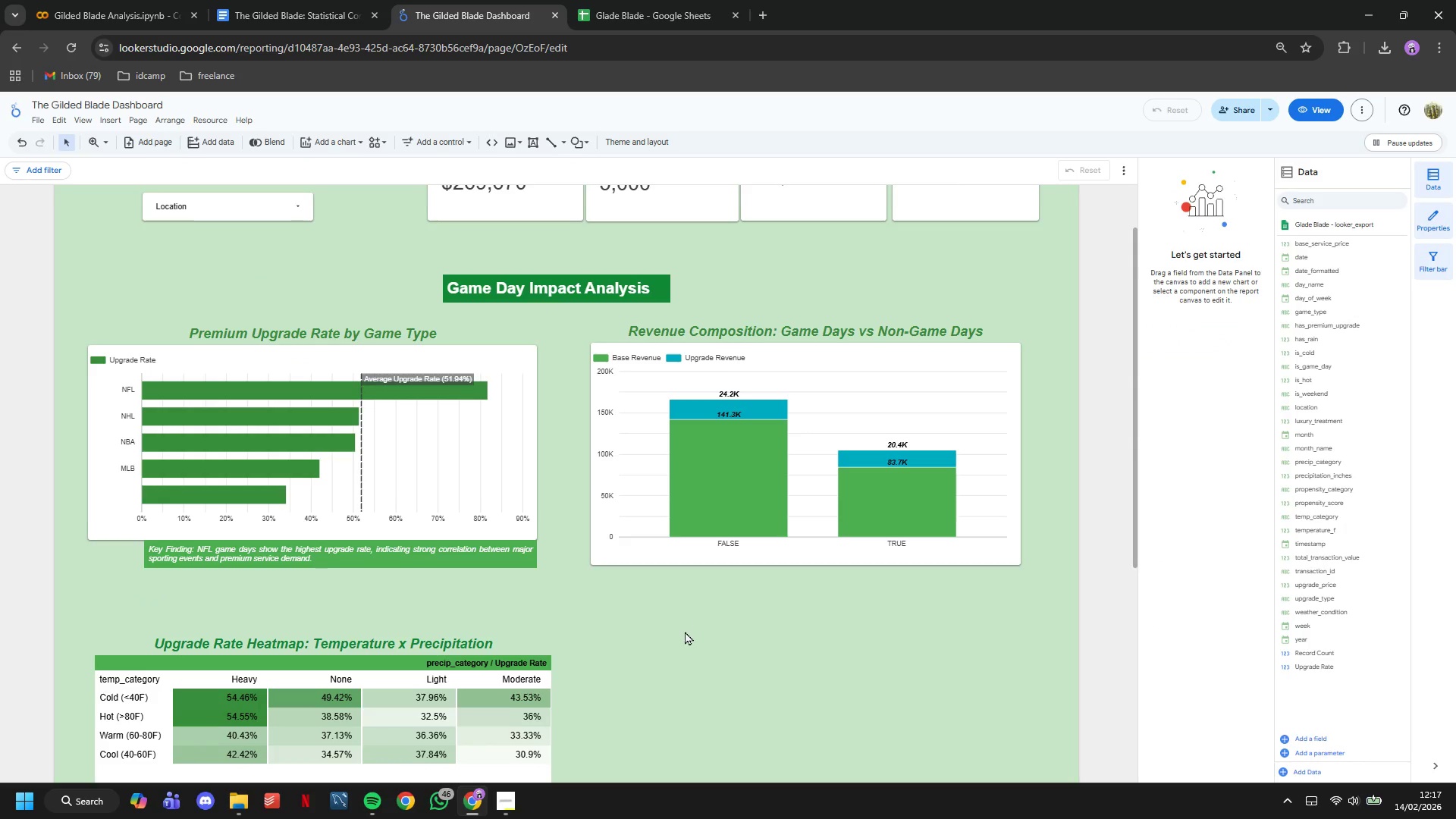 
scroll: coordinate [676, 613], scroll_direction: down, amount: 1.0
 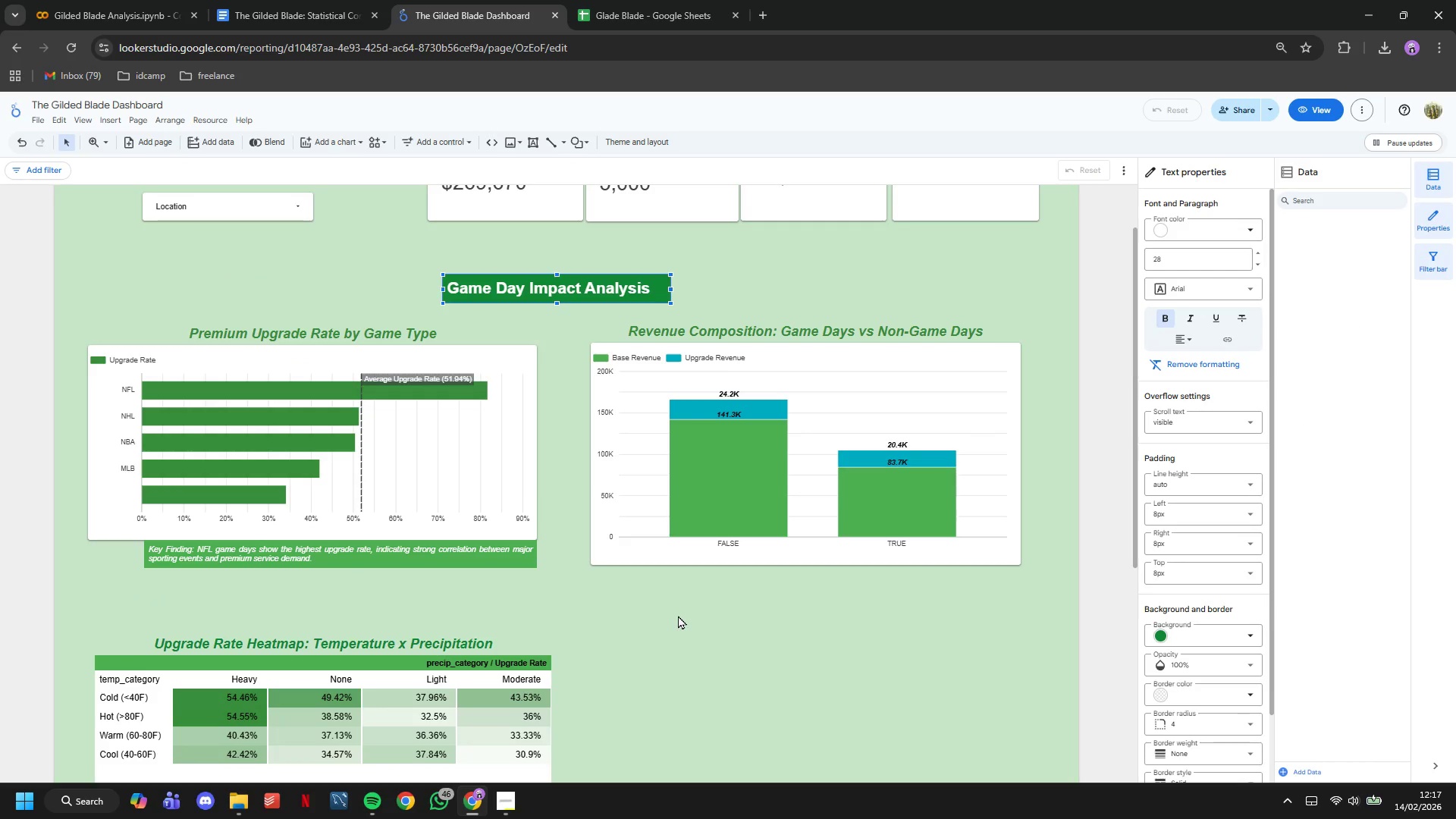 
scroll: coordinate [685, 631], scroll_direction: up, amount: 2.0
 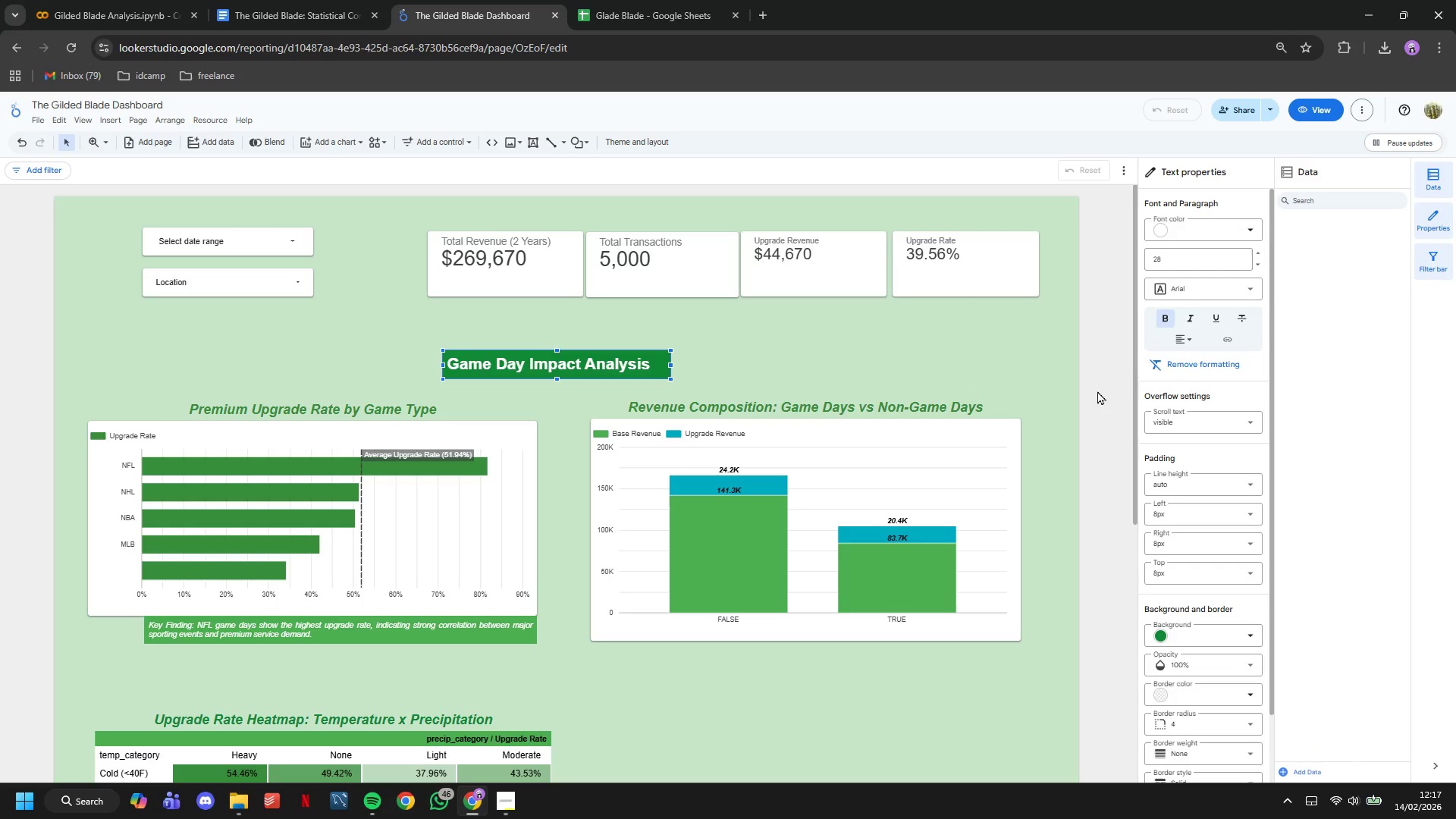 
left_click([1183, 334])
 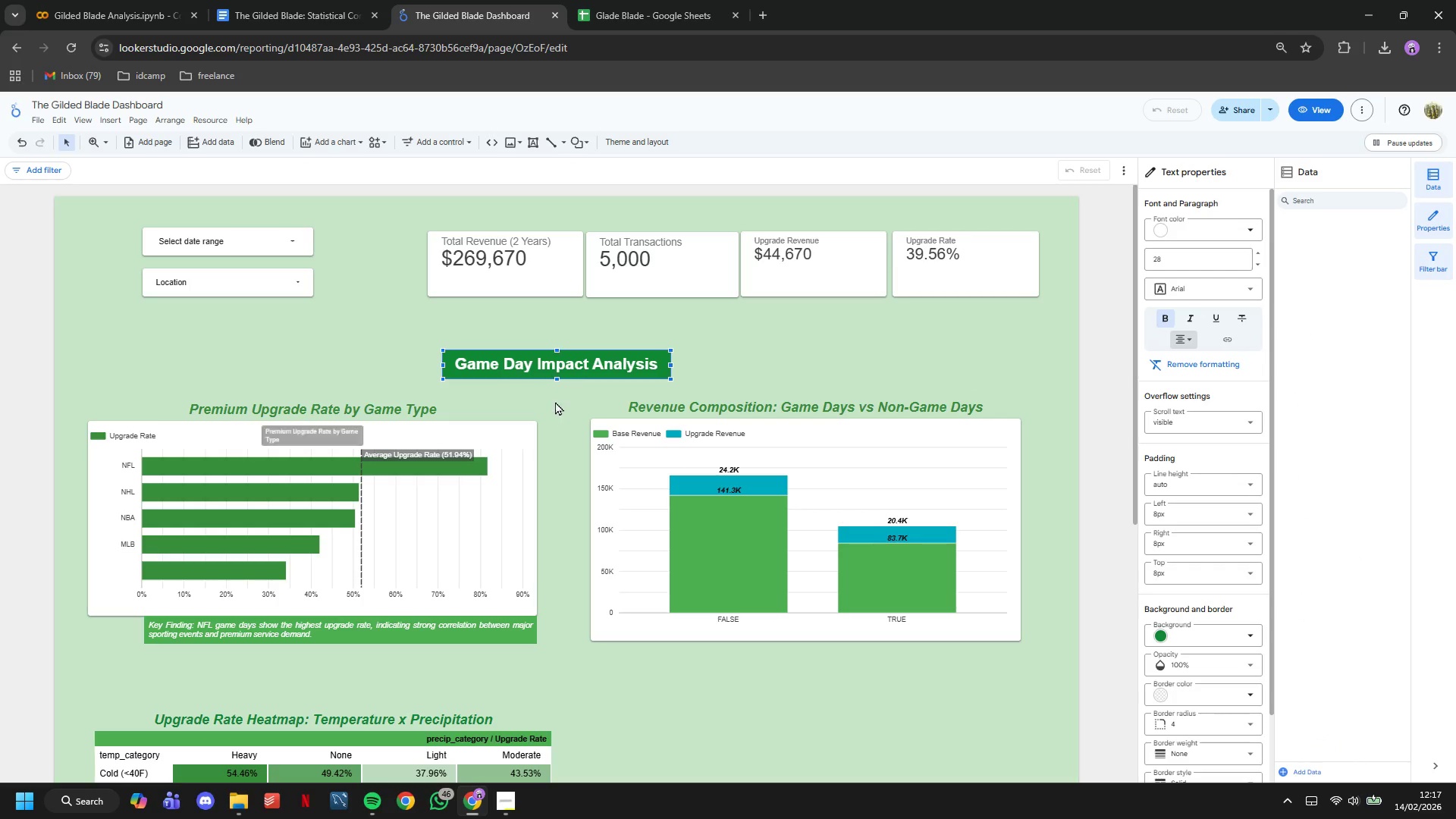 
key(Control+C)
 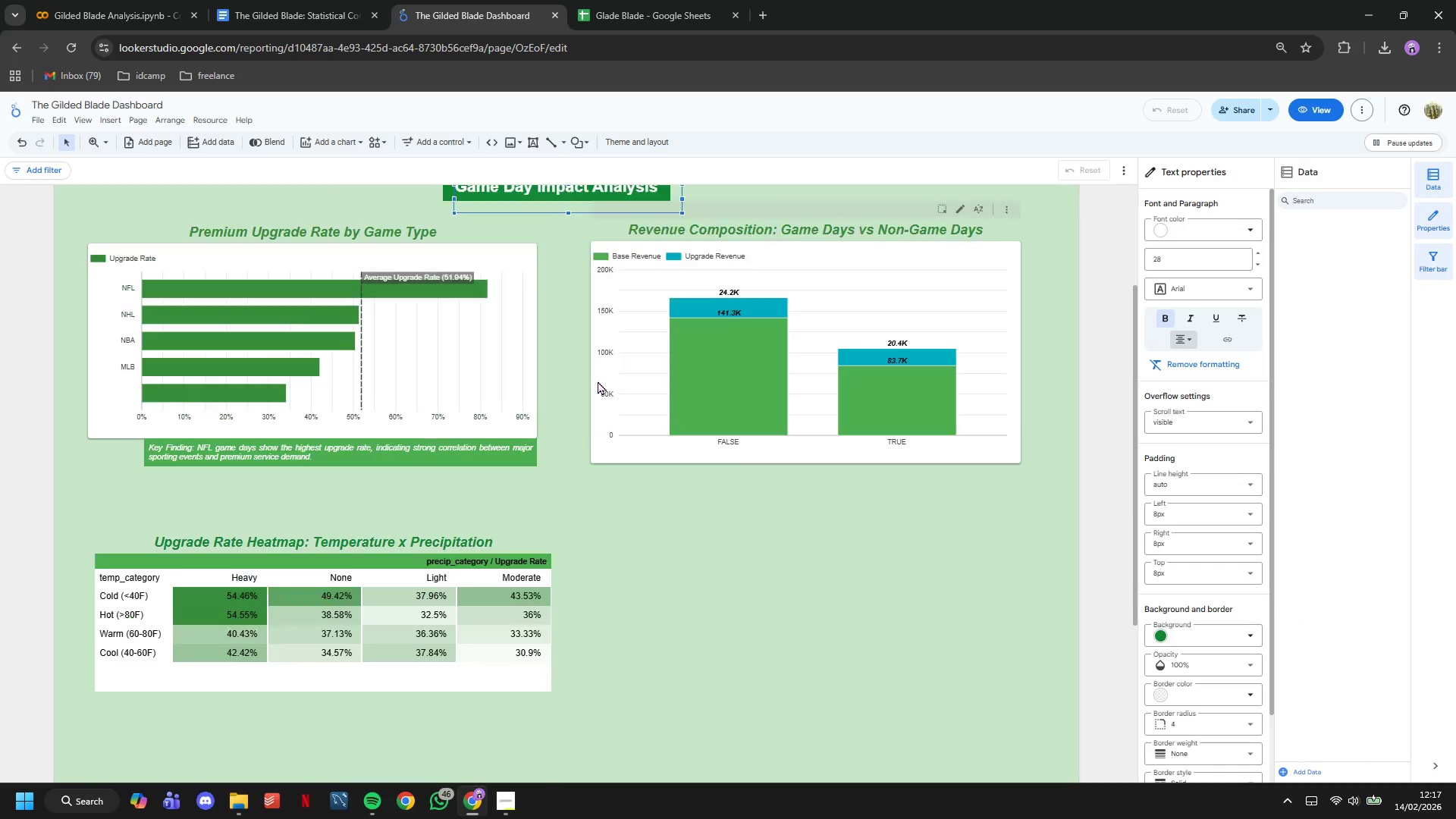 
key(Control+V)
 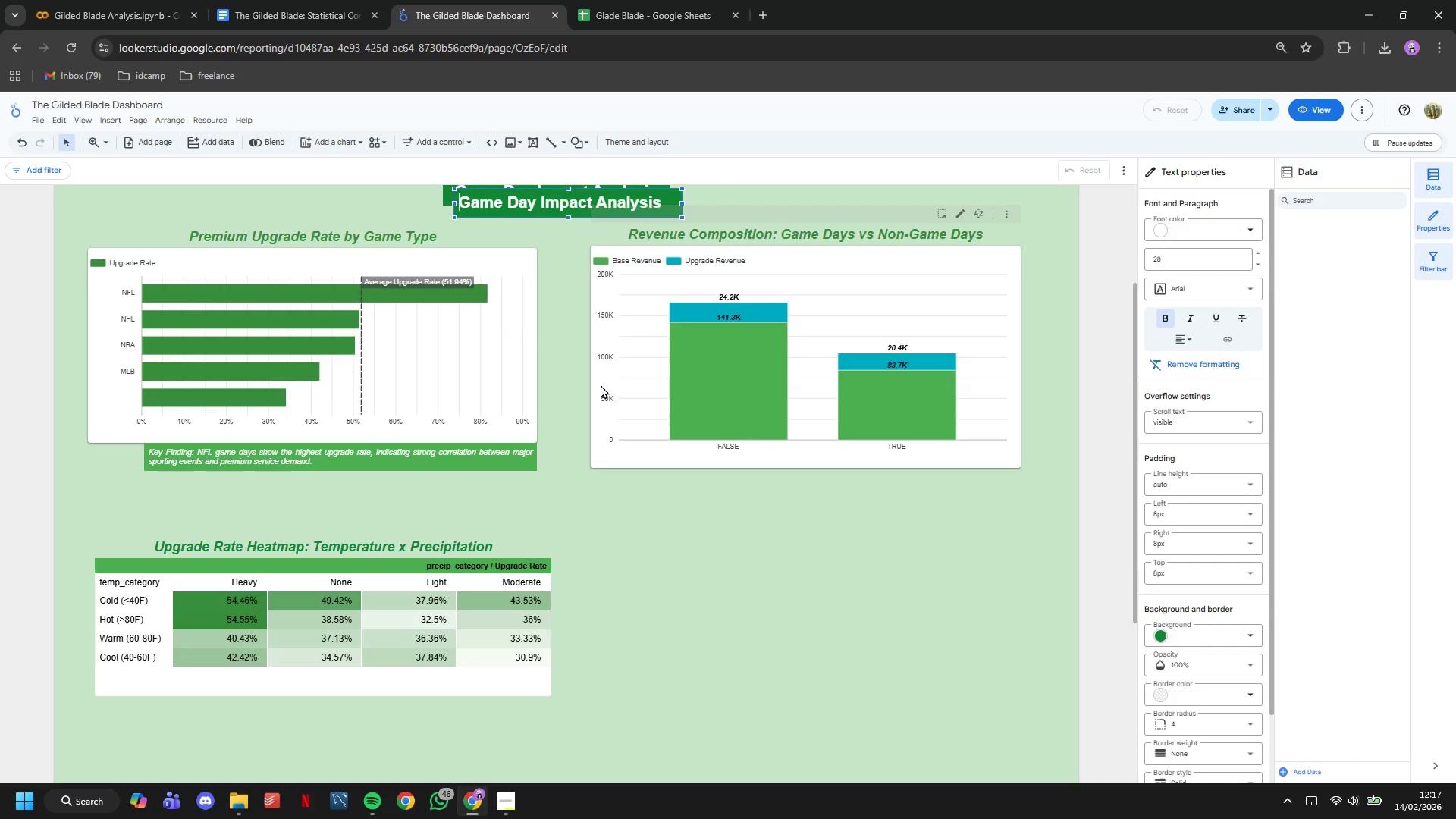 
scroll: coordinate [601, 384], scroll_direction: up, amount: 1.0
 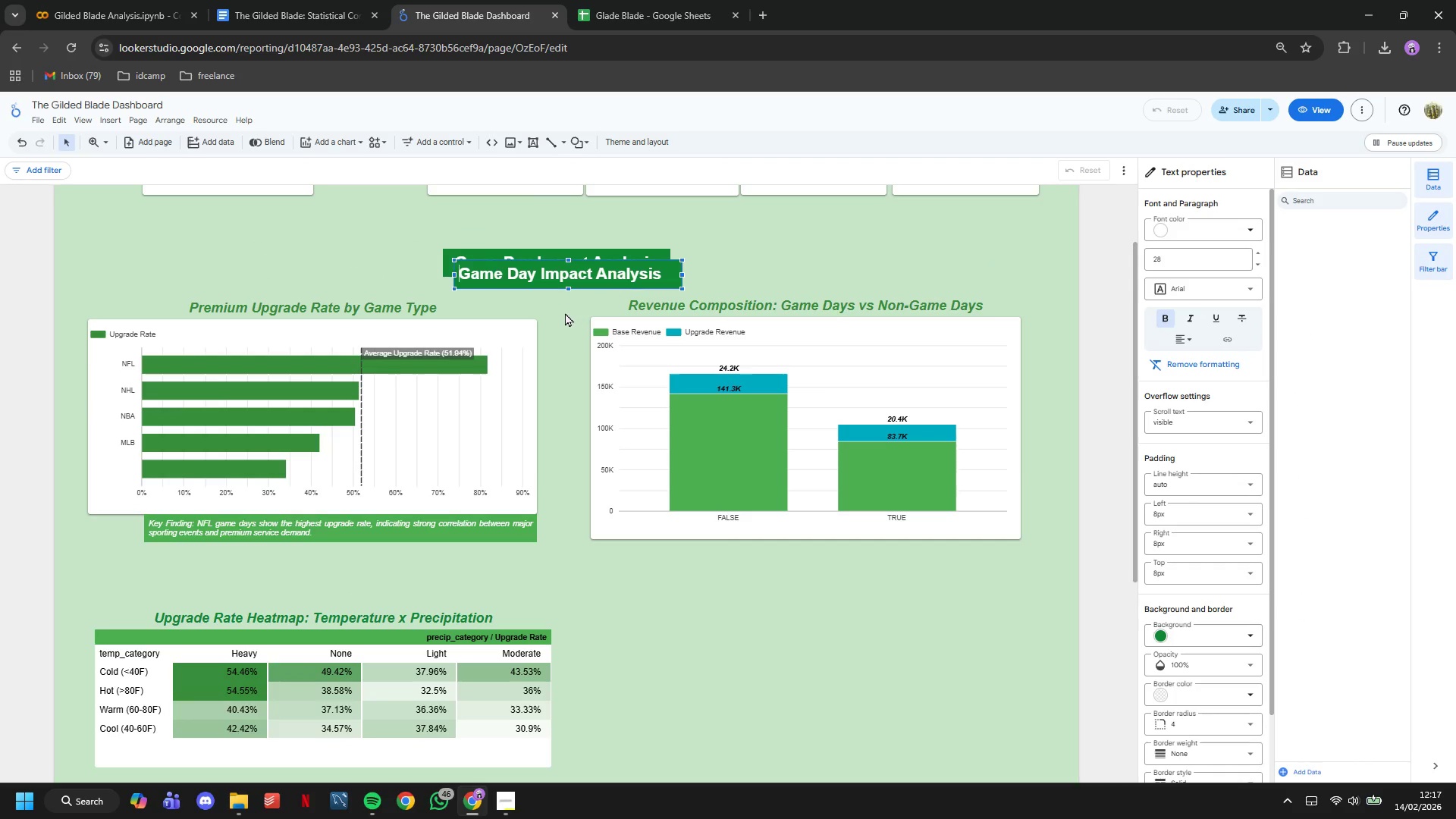 
left_click_drag(start_coordinate=[533, 270], to_coordinate=[554, 581])
 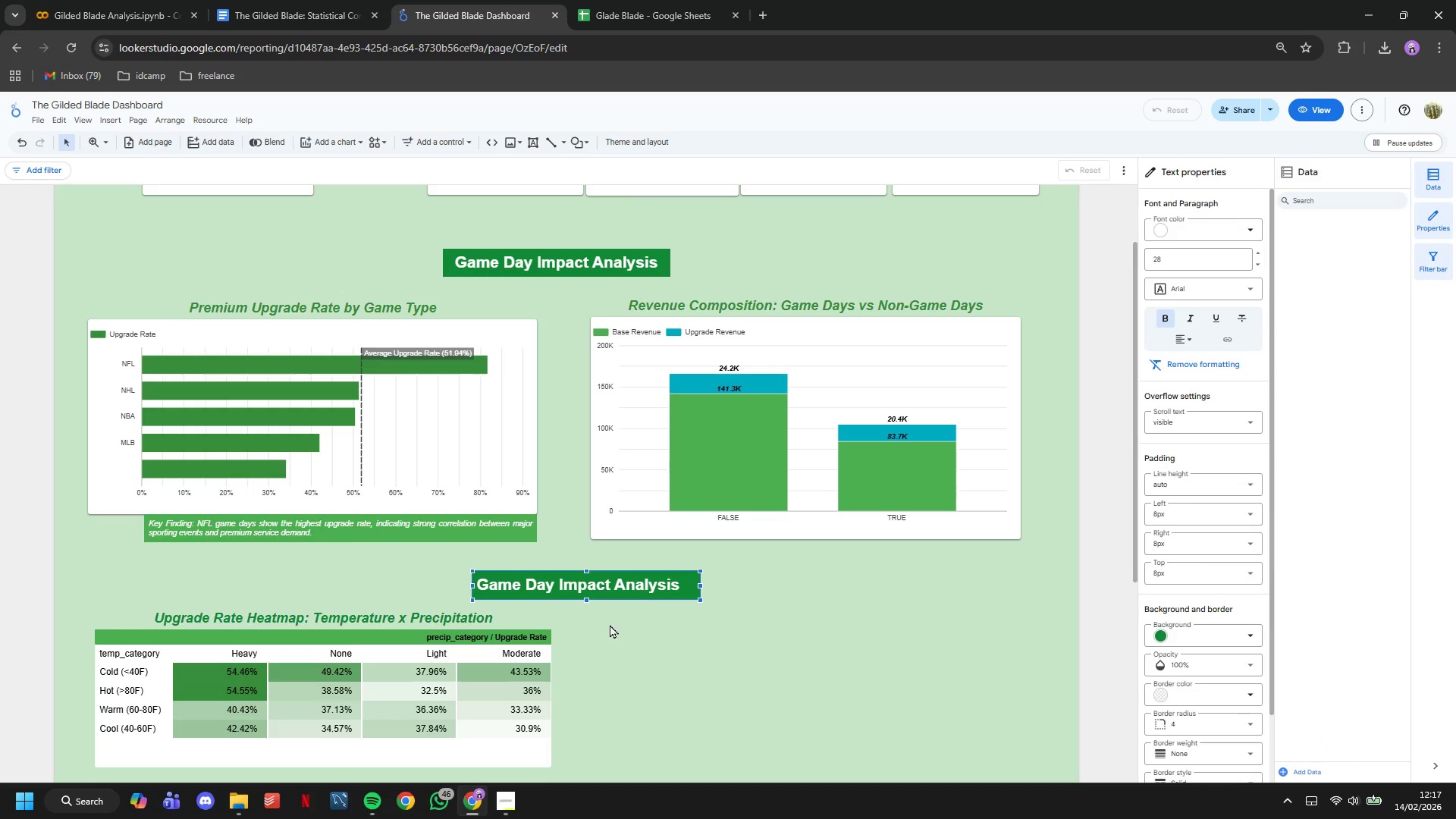 
left_click([652, 615])
 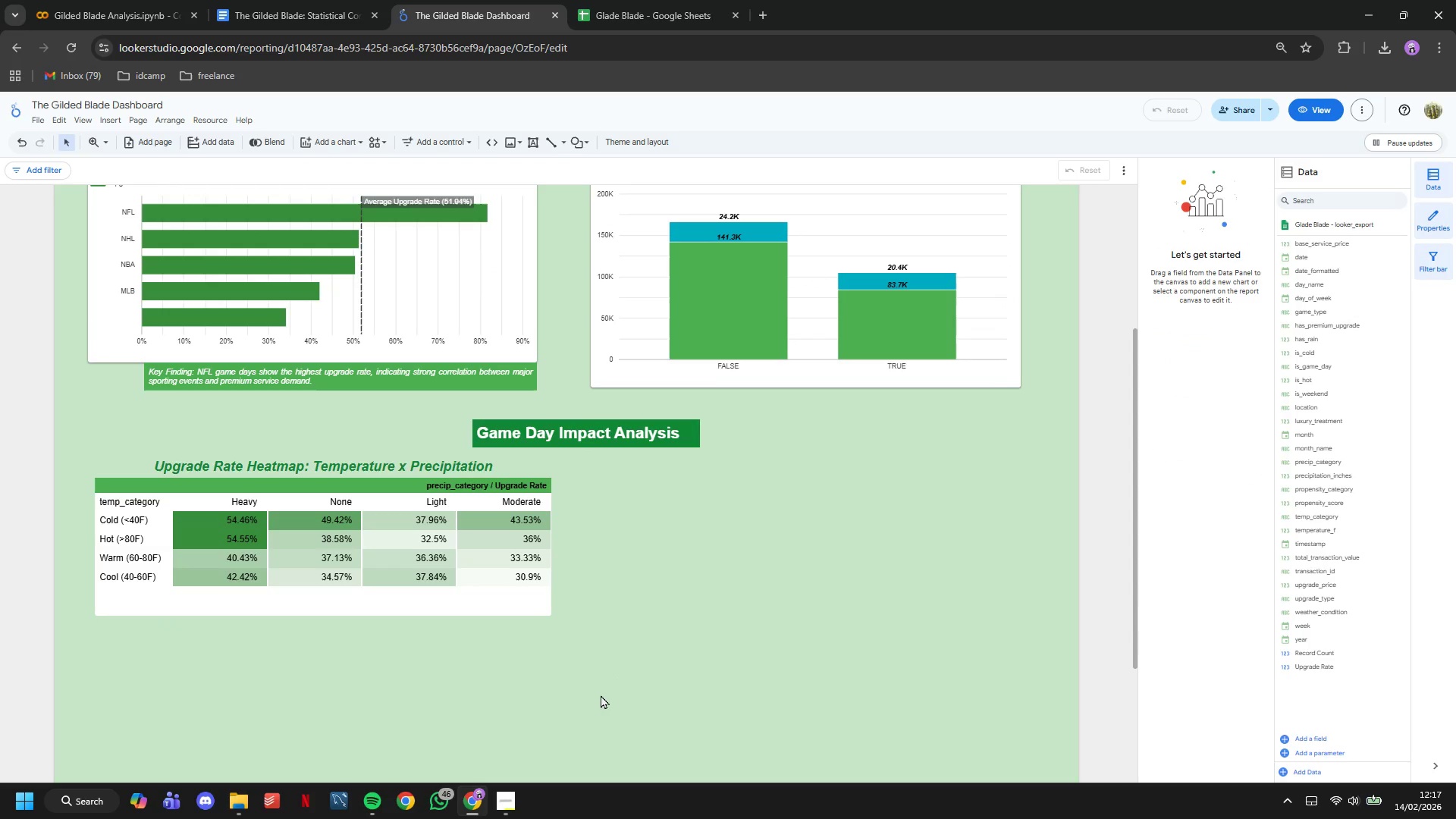 
scroll: coordinate [610, 627], scroll_direction: down, amount: 2.0
 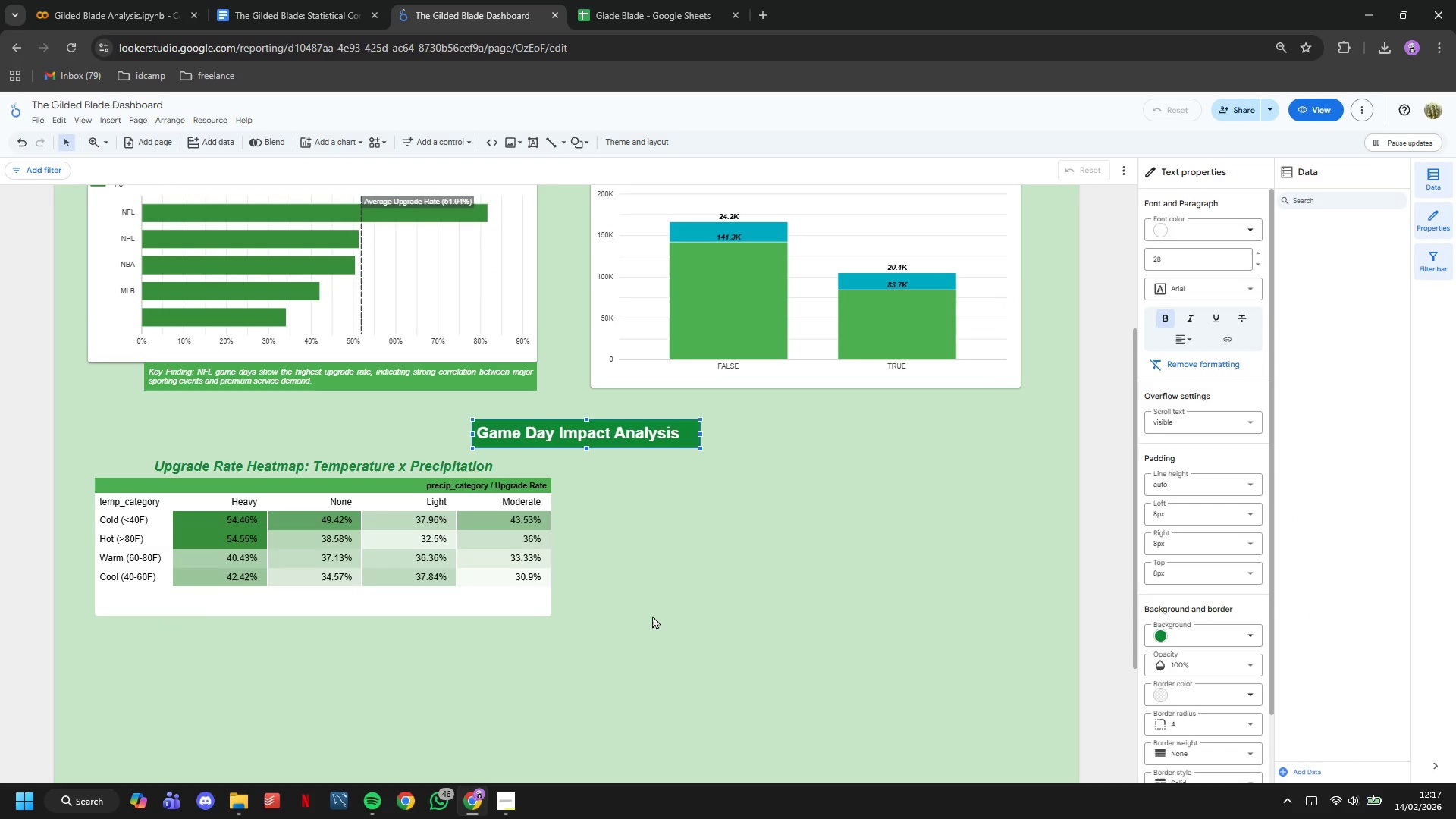 
left_click_drag(start_coordinate=[600, 695], to_coordinate=[290, 484])
 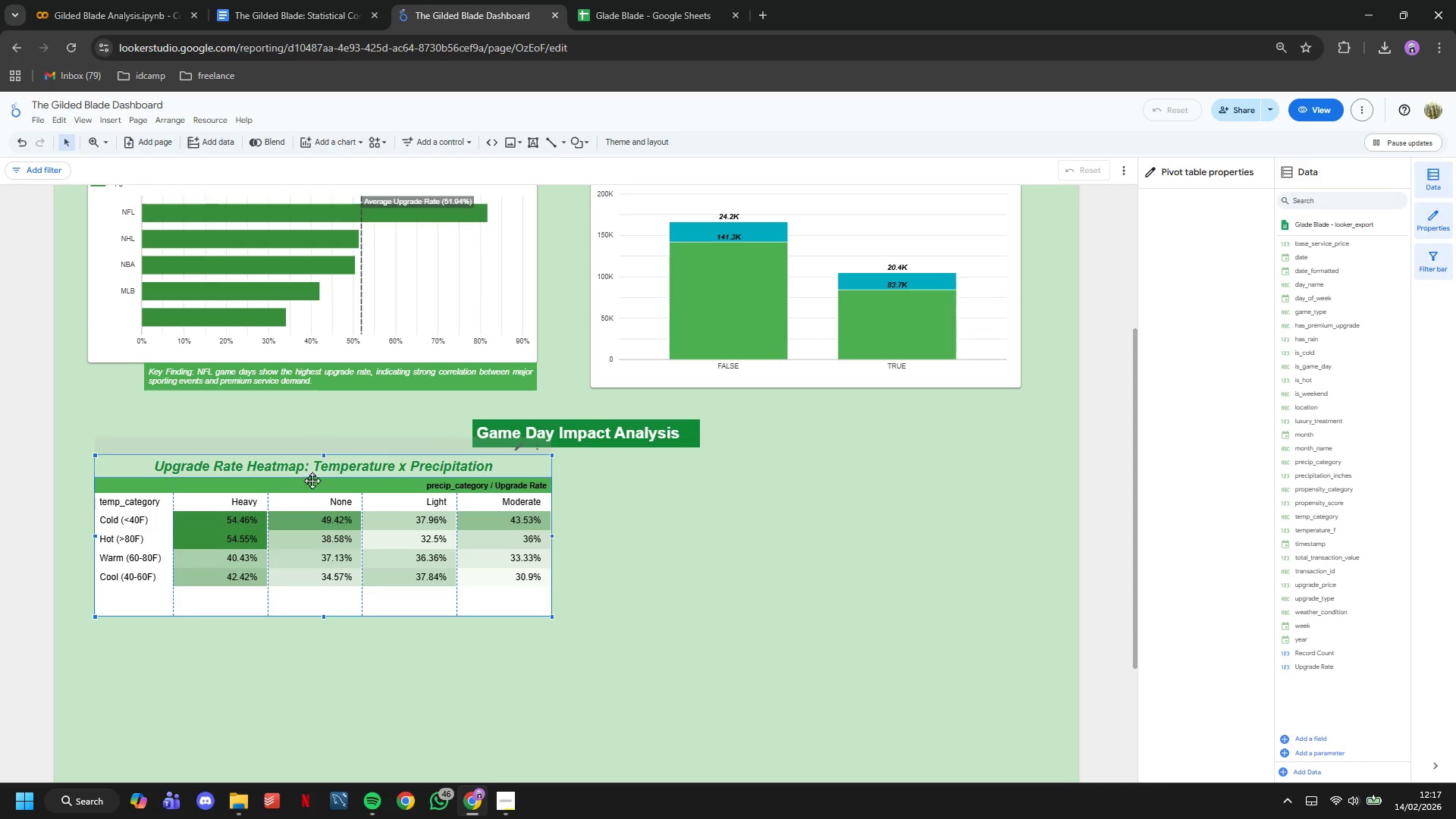 
left_click_drag(start_coordinate=[312, 480], to_coordinate=[309, 503])
 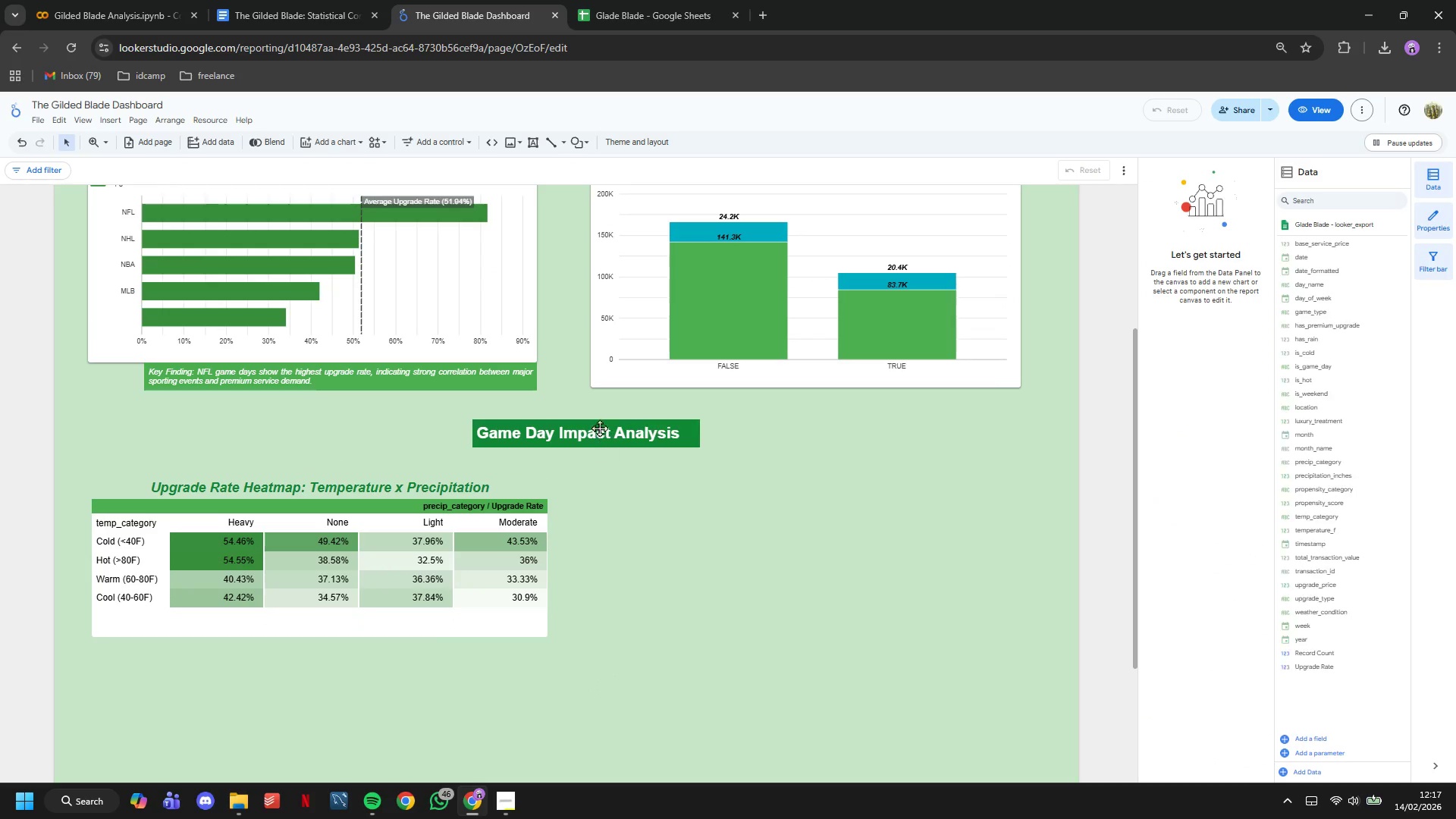 
left_click_drag(start_coordinate=[599, 425], to_coordinate=[604, 444])
 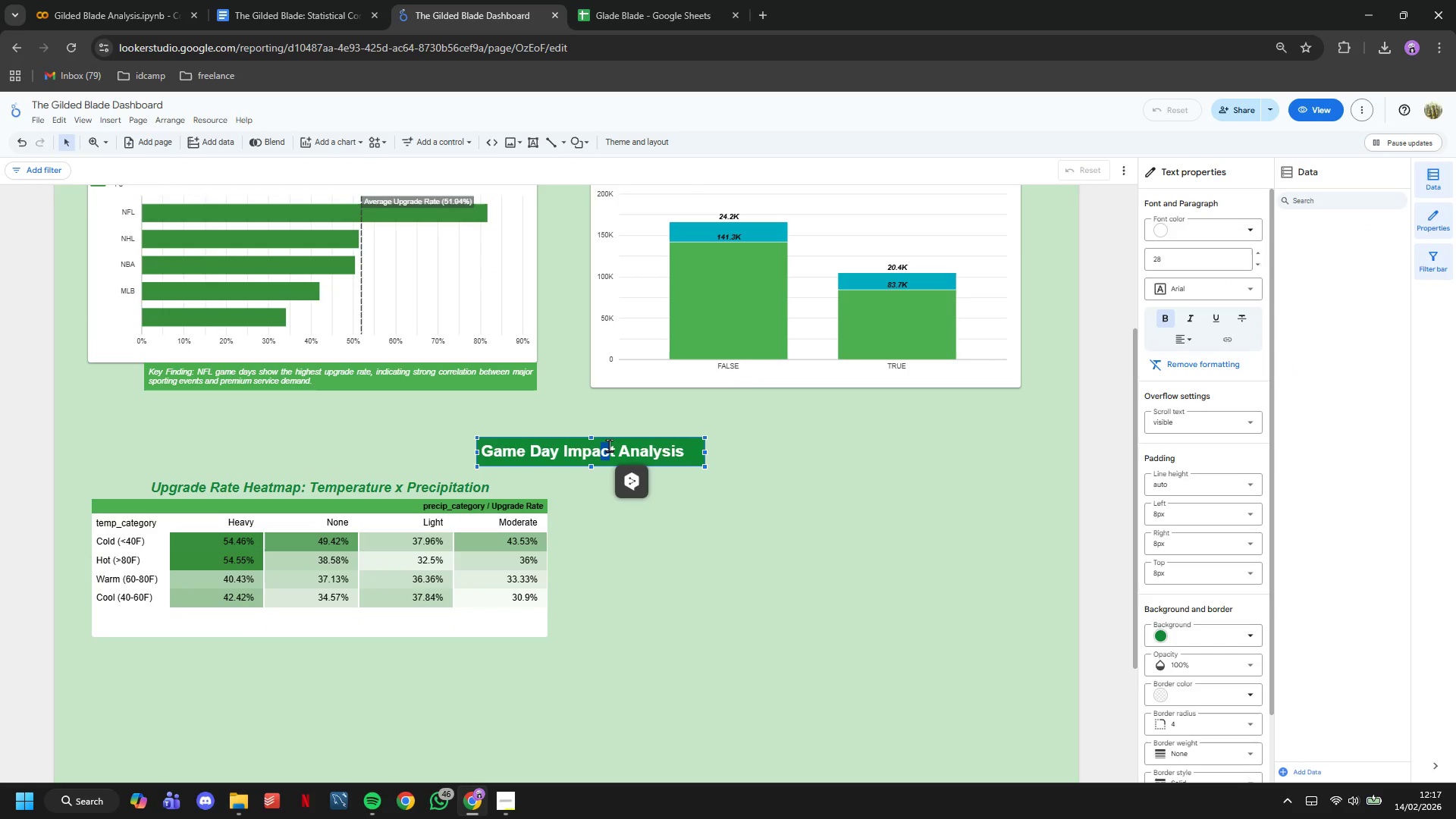 
left_click_drag(start_coordinate=[606, 444], to_coordinate=[611, 446])
 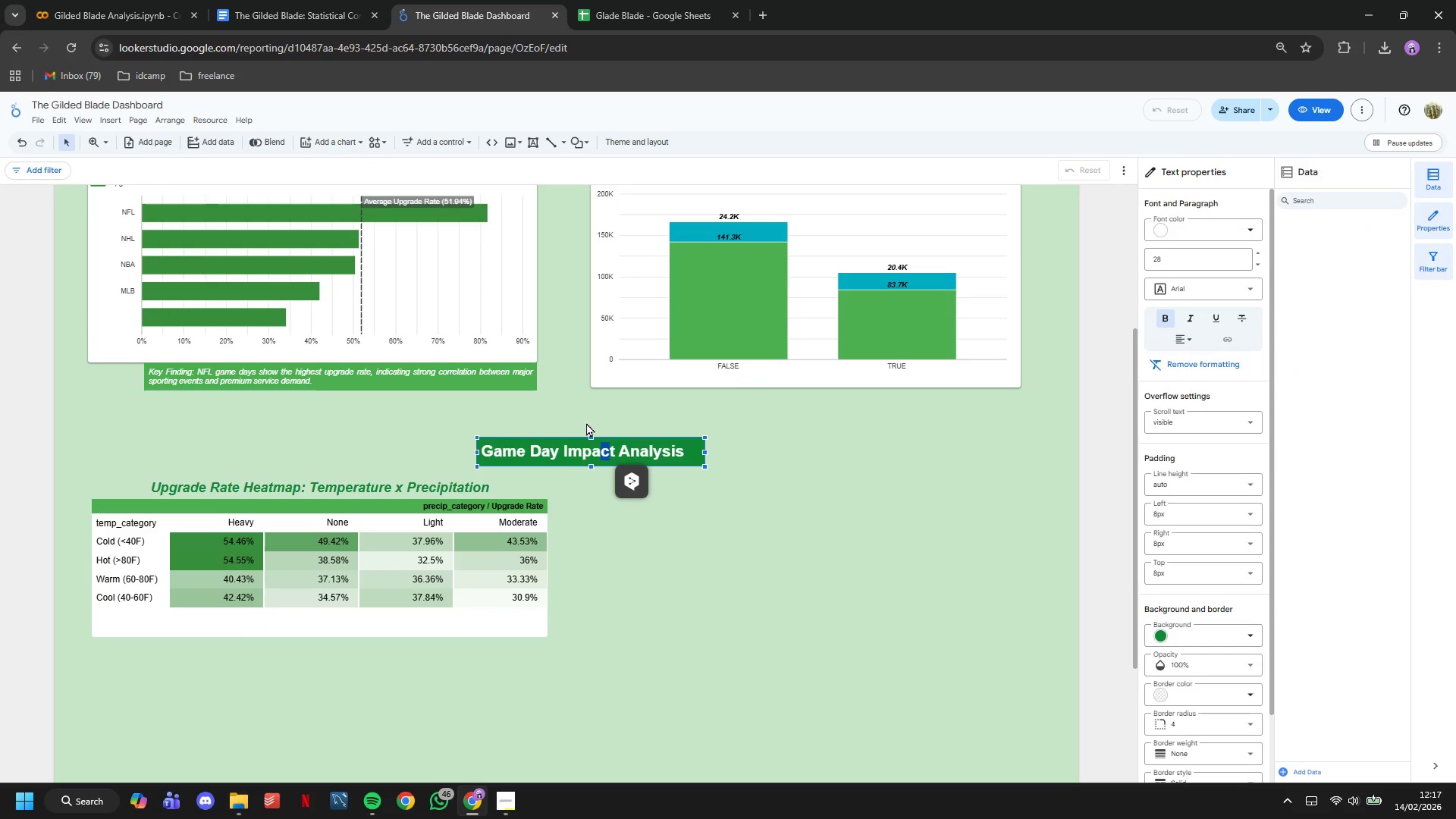 
wait(5.05)
 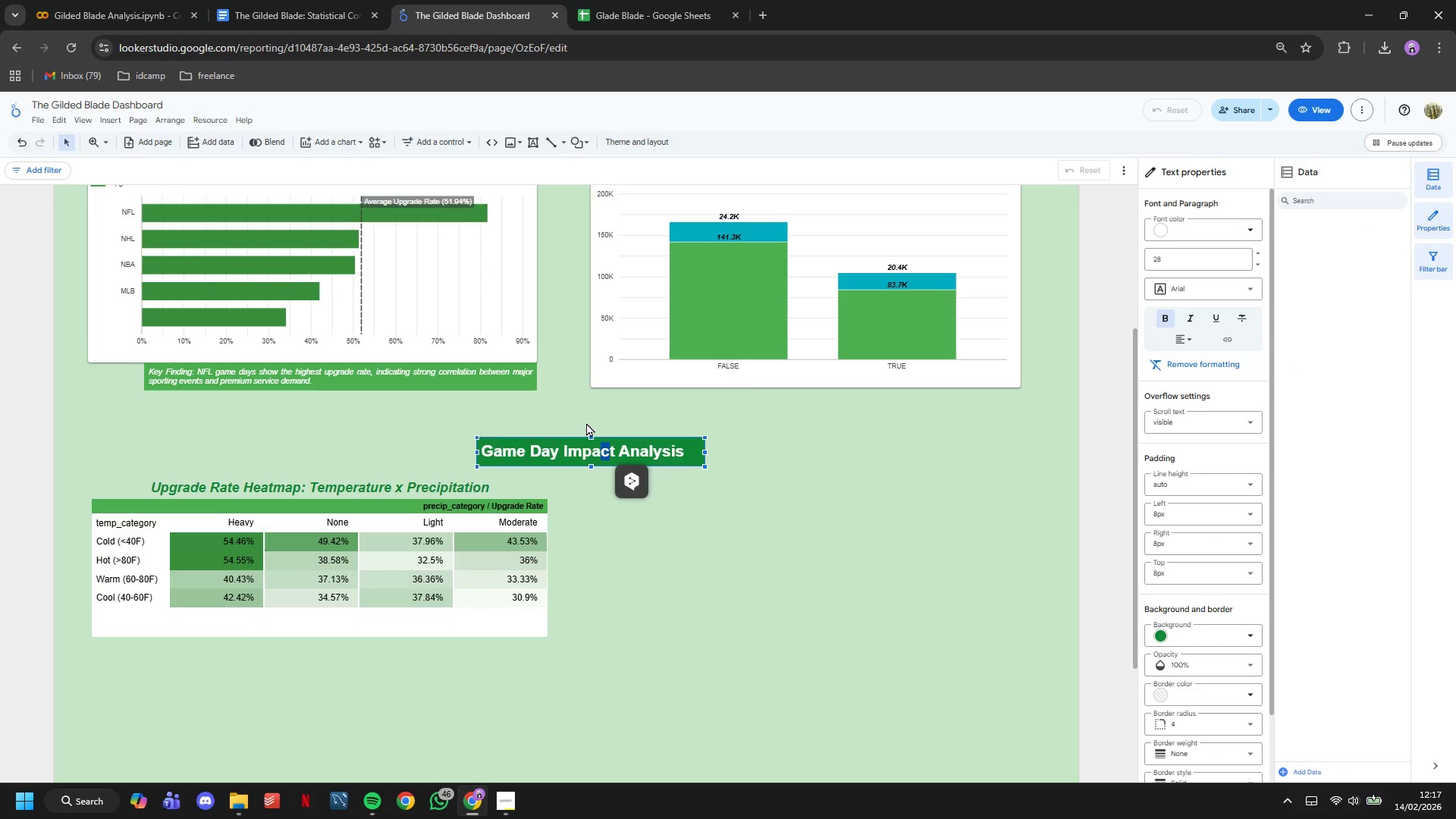 
key(CapsLock)
 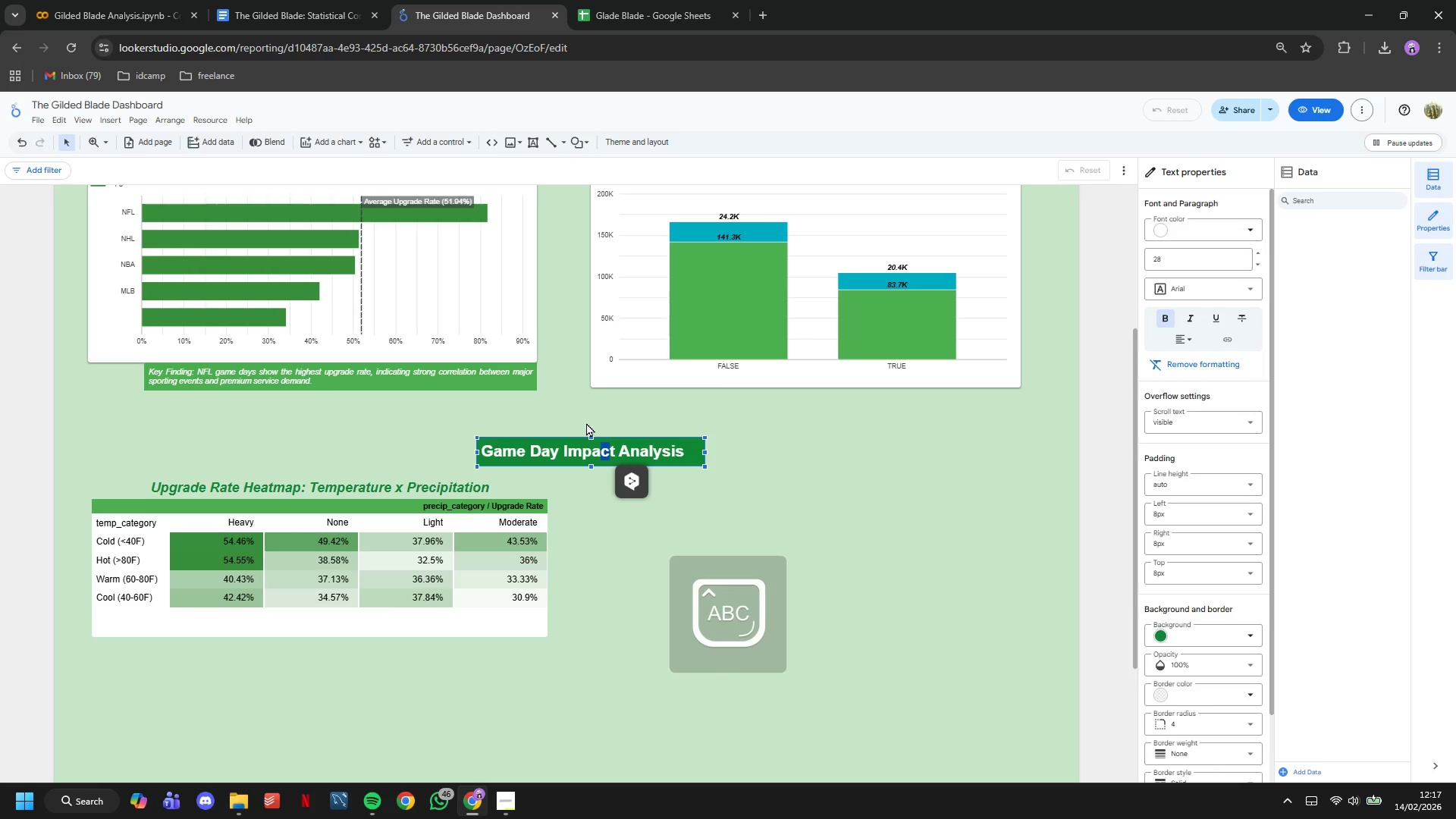 
key(Control+A)
 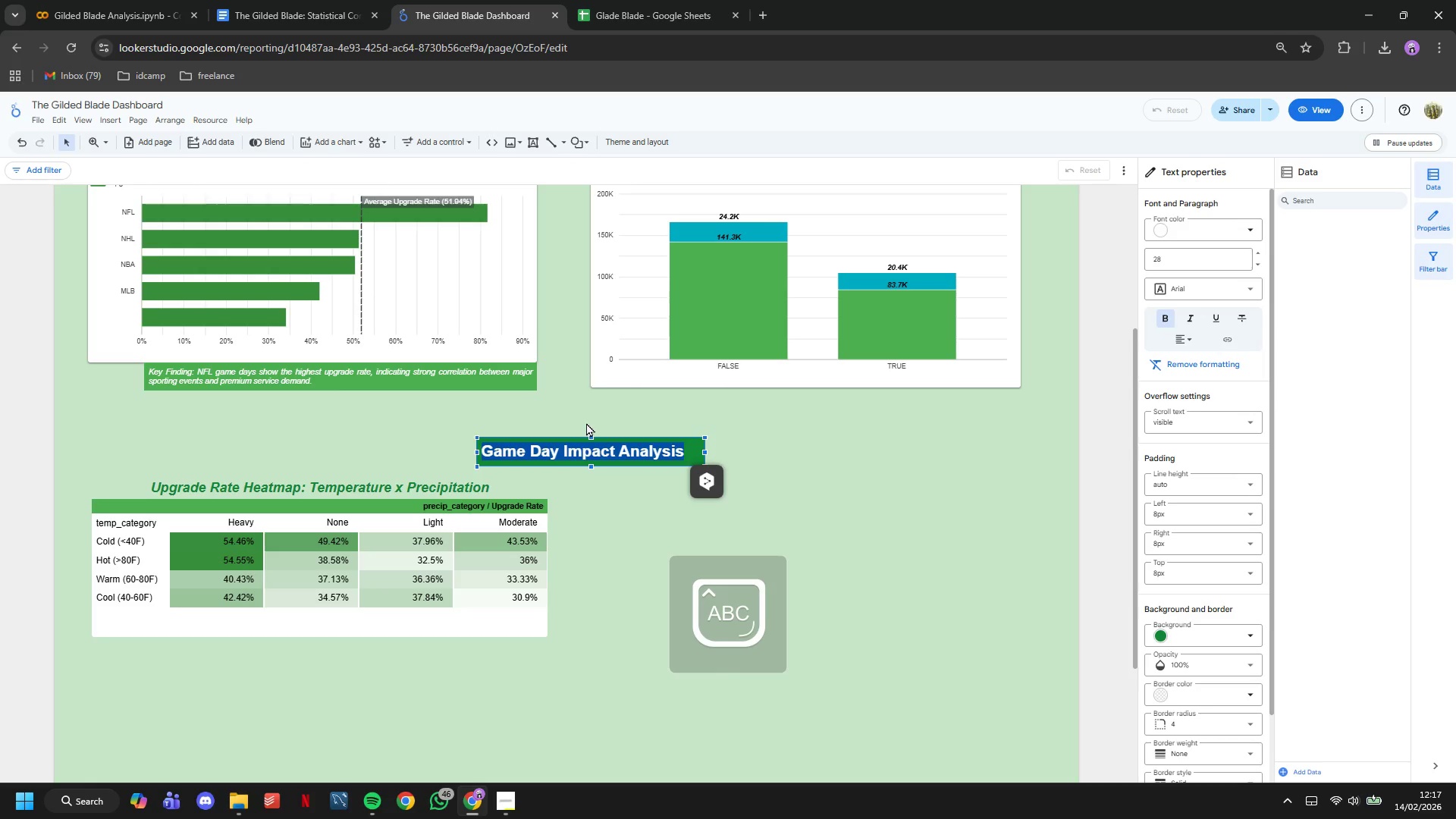 
type(Wa)
key(Backspace)
type(eather Impact Analysis)
 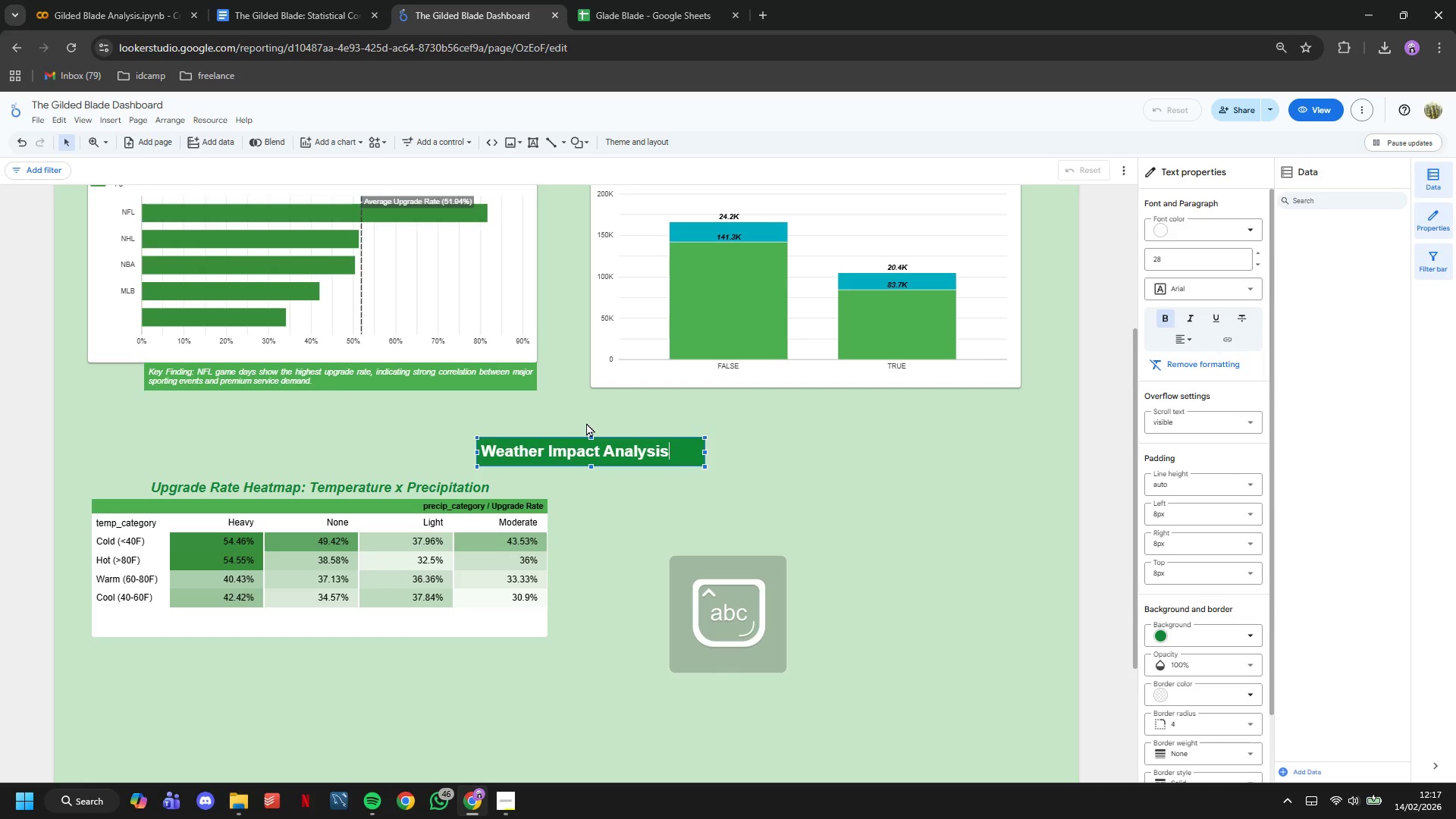 
key(Enter)
 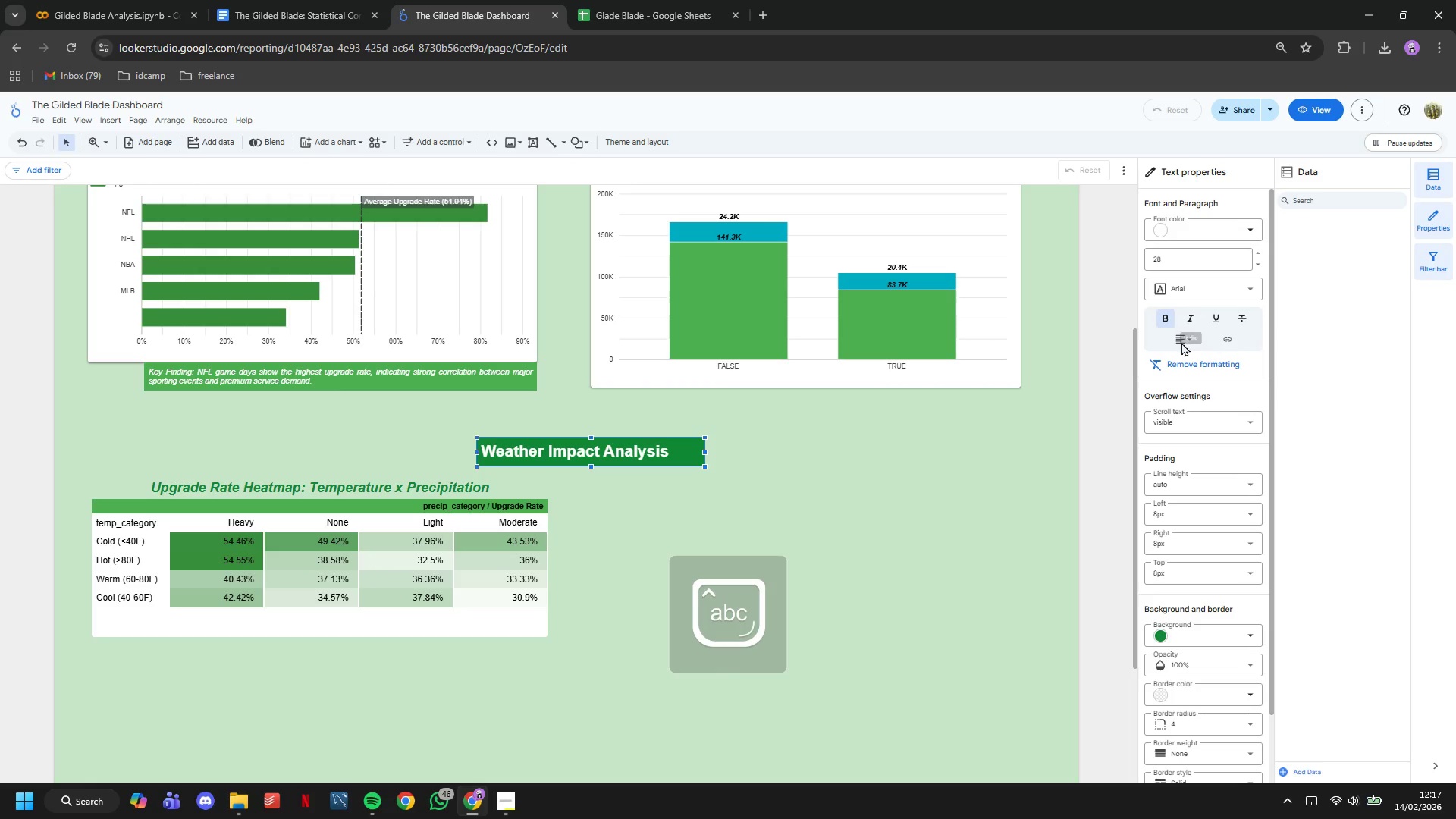 
double_click([1191, 343])
 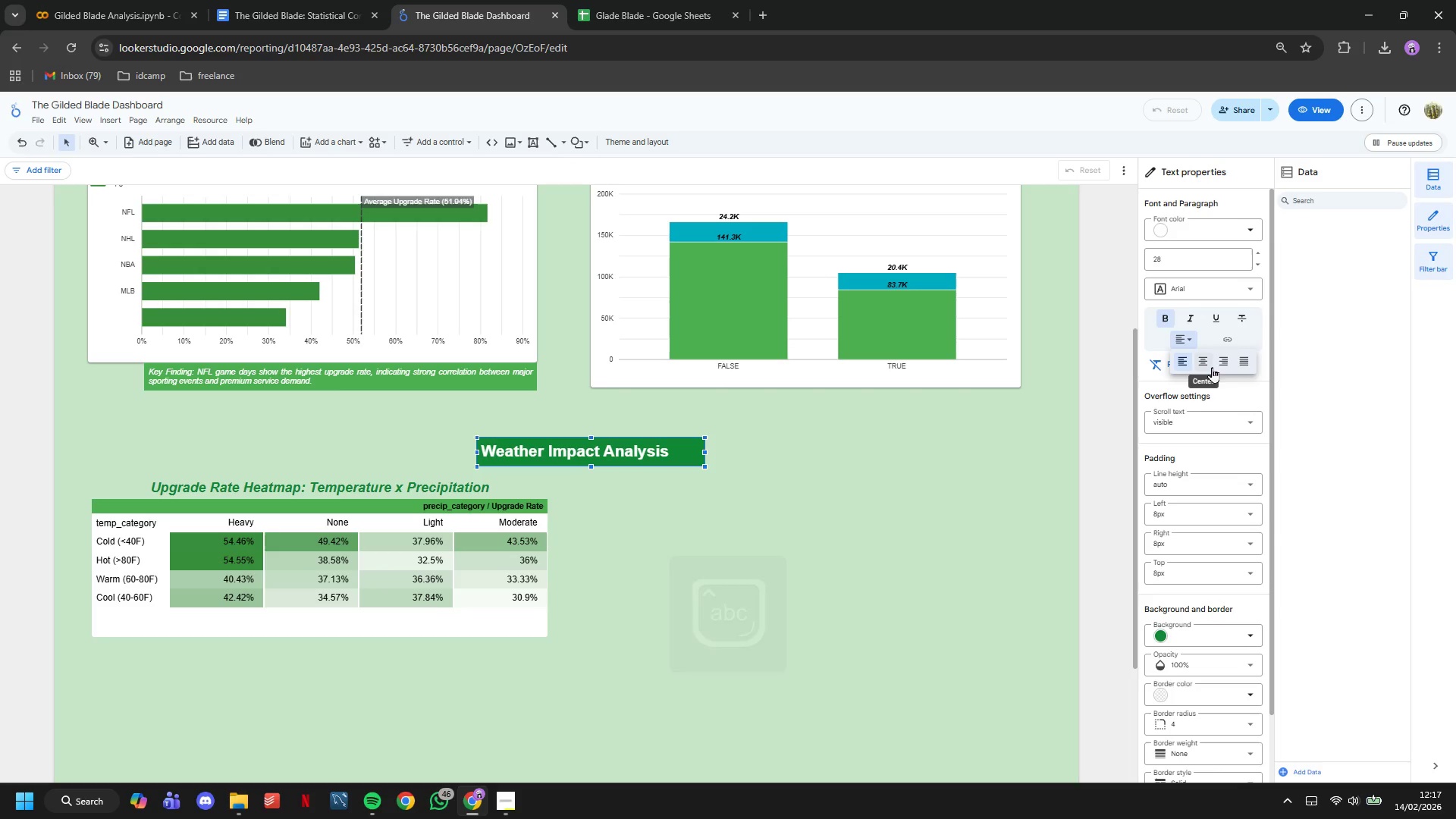 
left_click([1212, 367])
 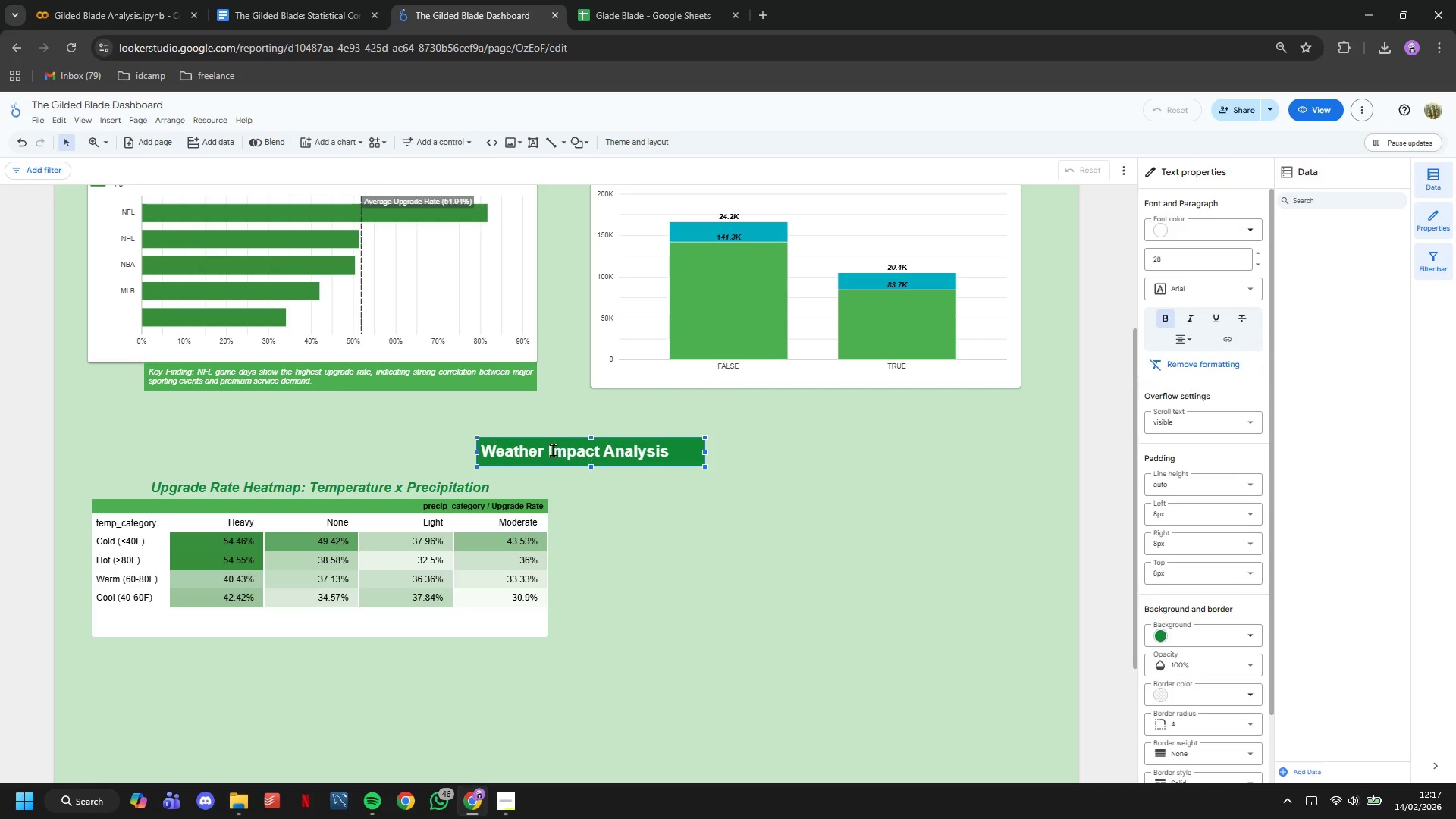 
double_click([557, 455])
 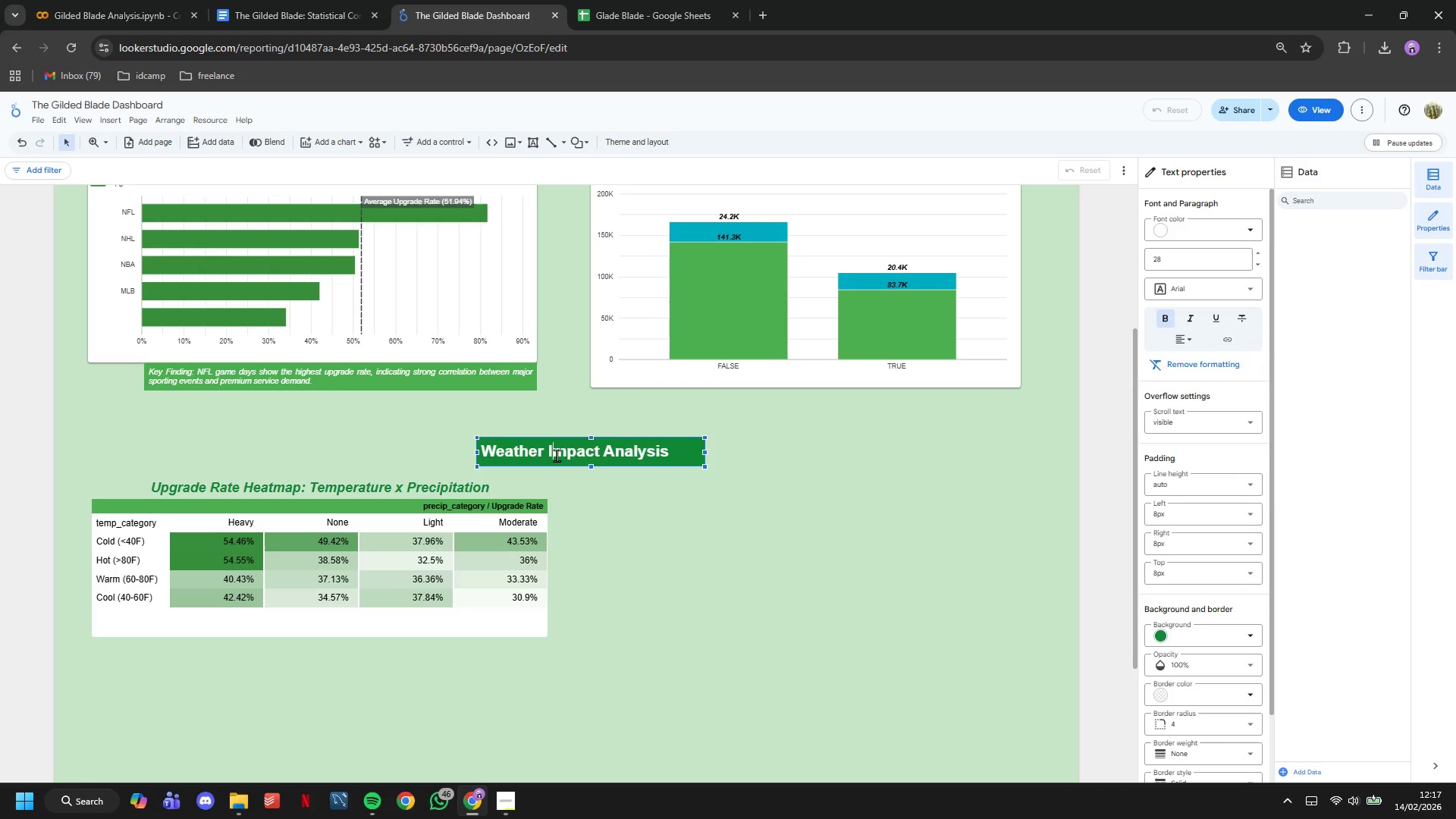 
triple_click([557, 455])
 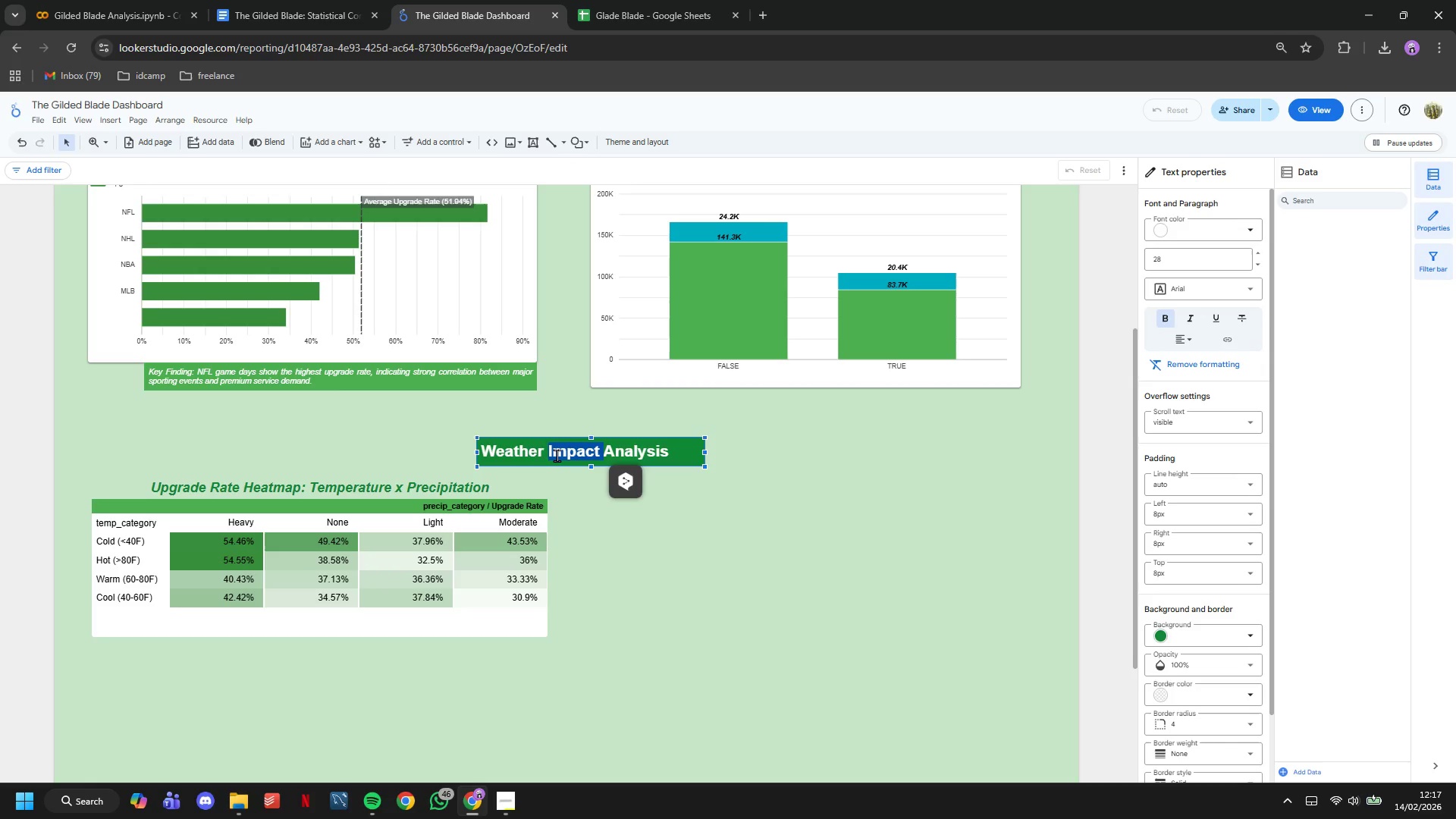 
triple_click([557, 455])
 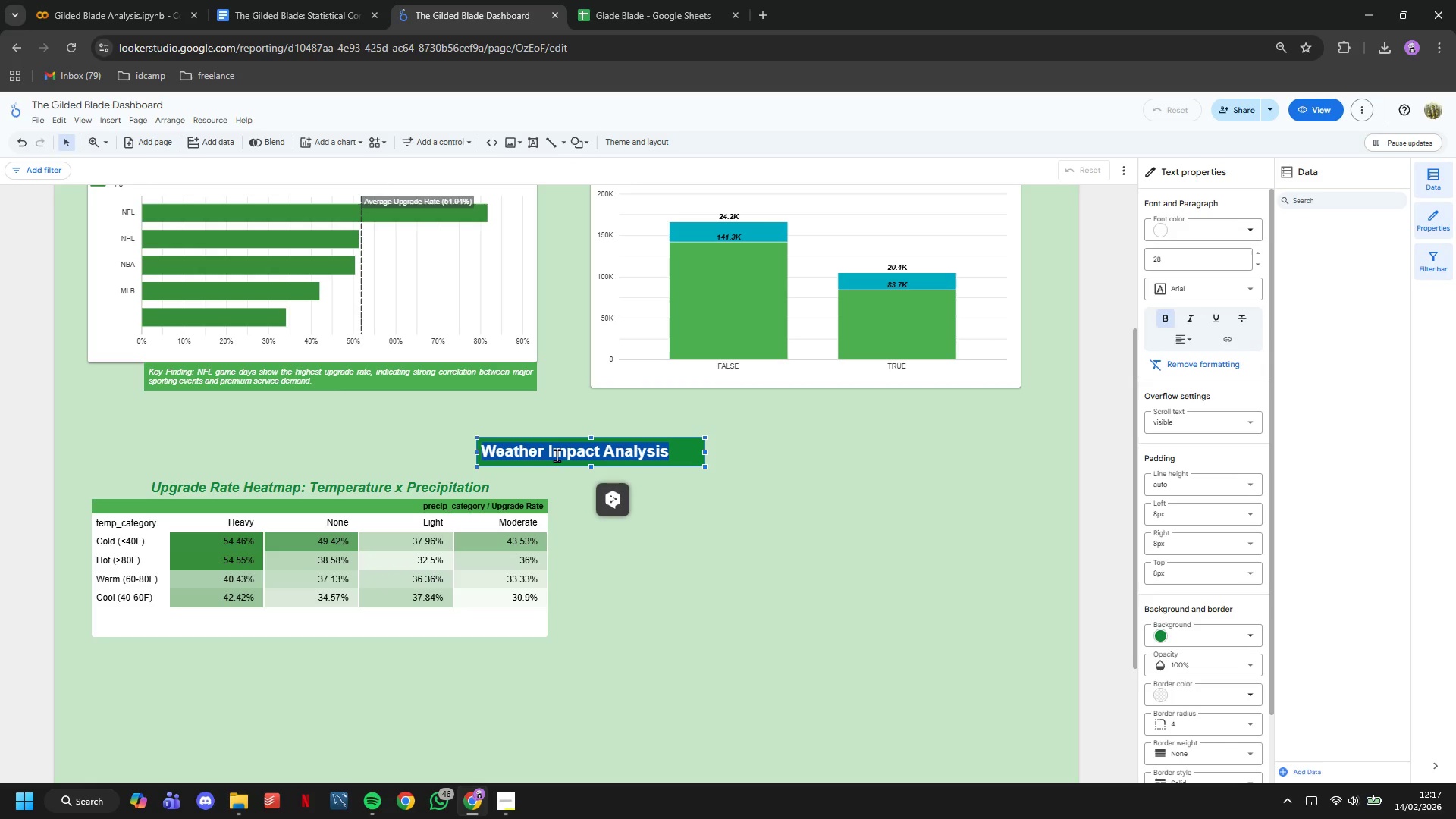 
triple_click([557, 455])
 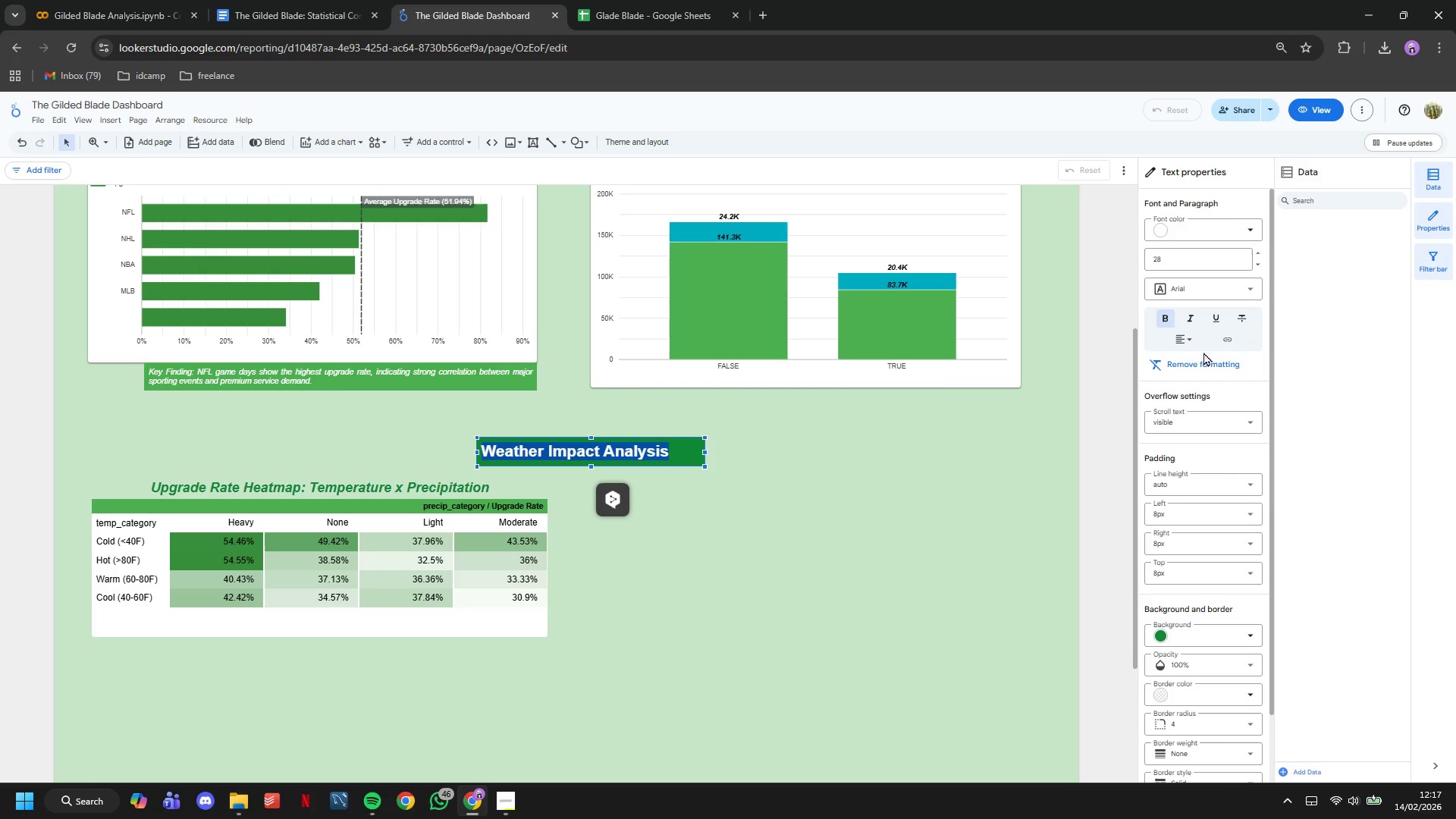 
left_click([1192, 337])
 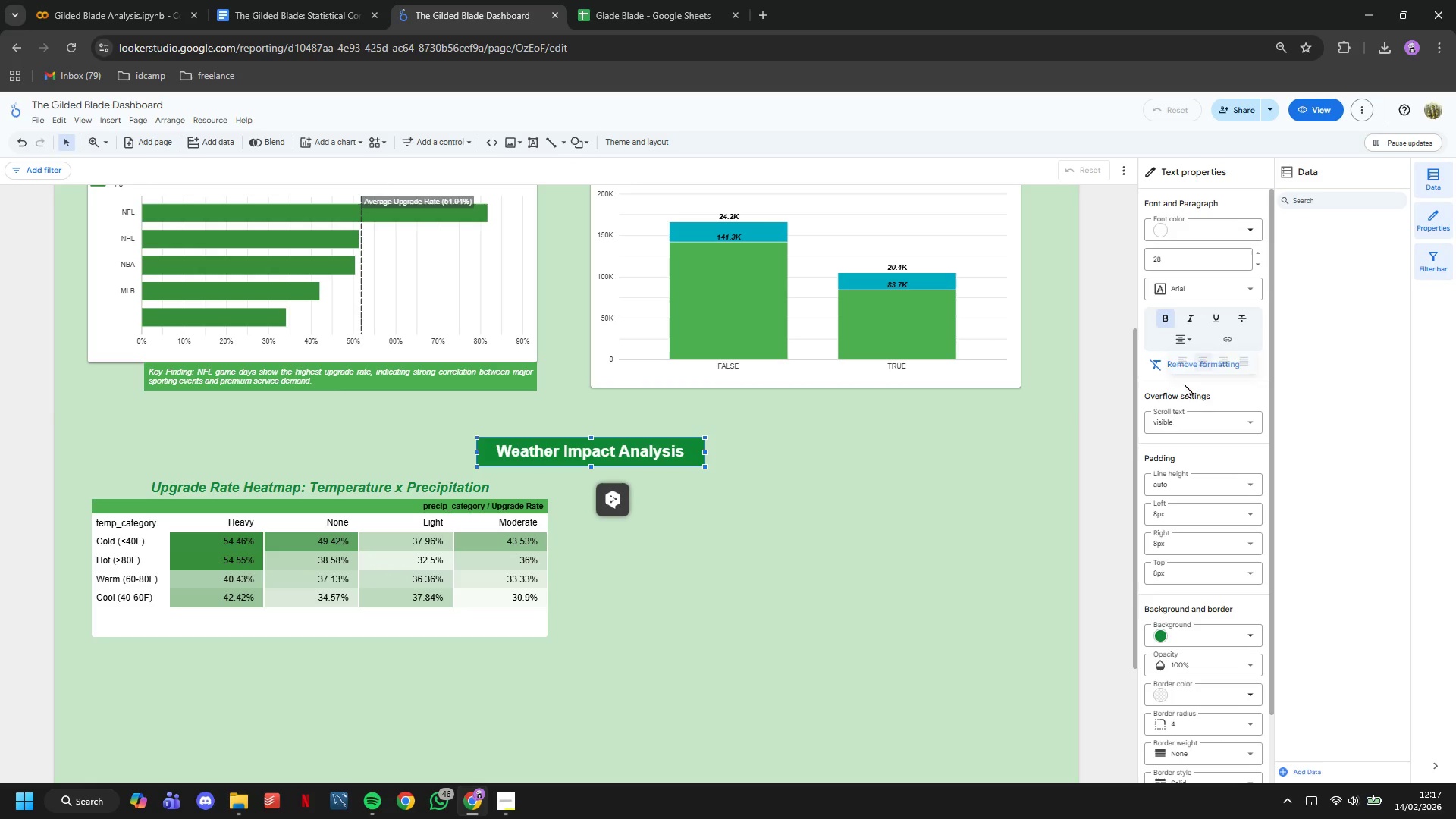 
double_click([928, 566])
 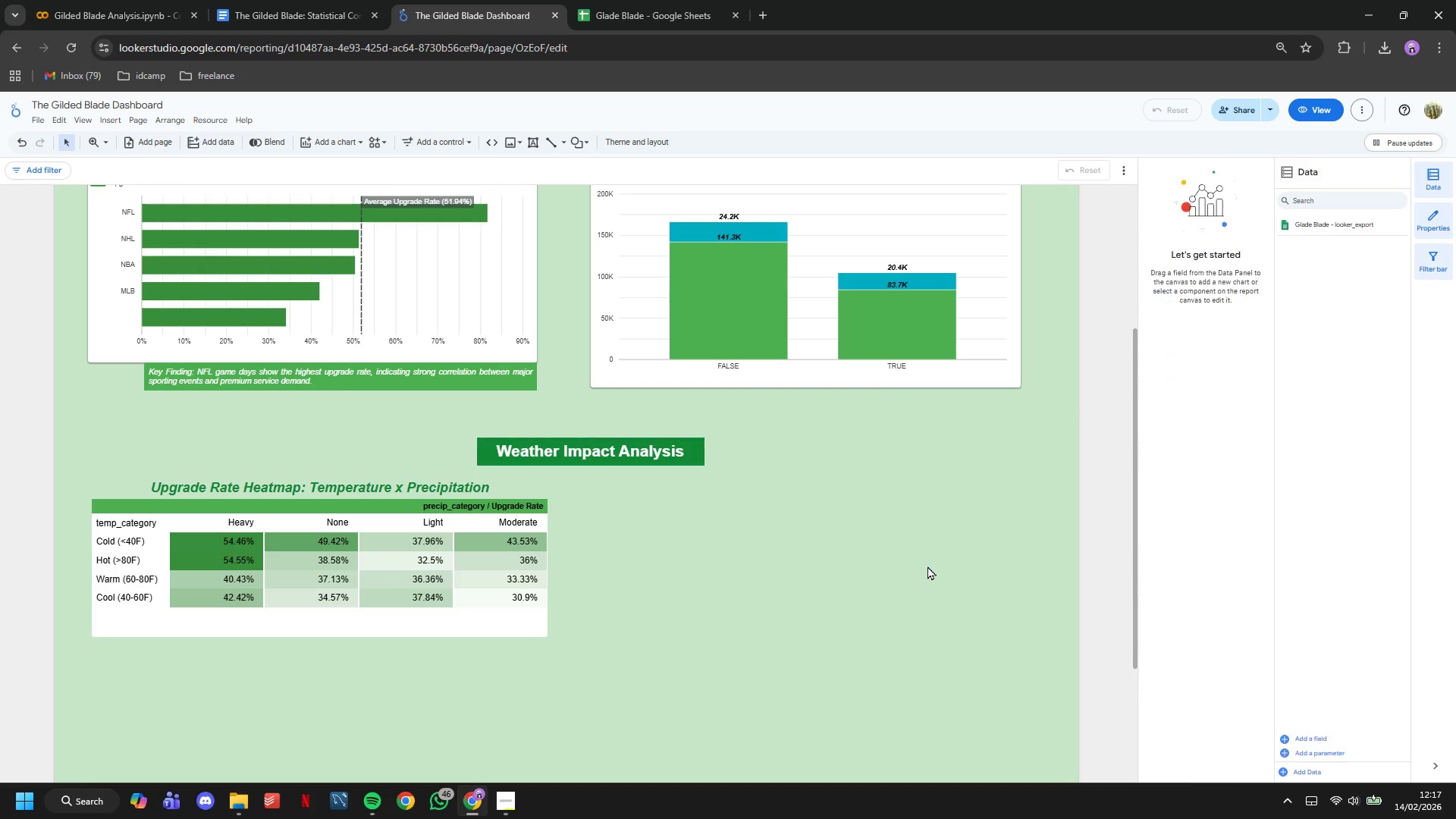 
scroll: coordinate [927, 566], scroll_direction: up, amount: 5.0
 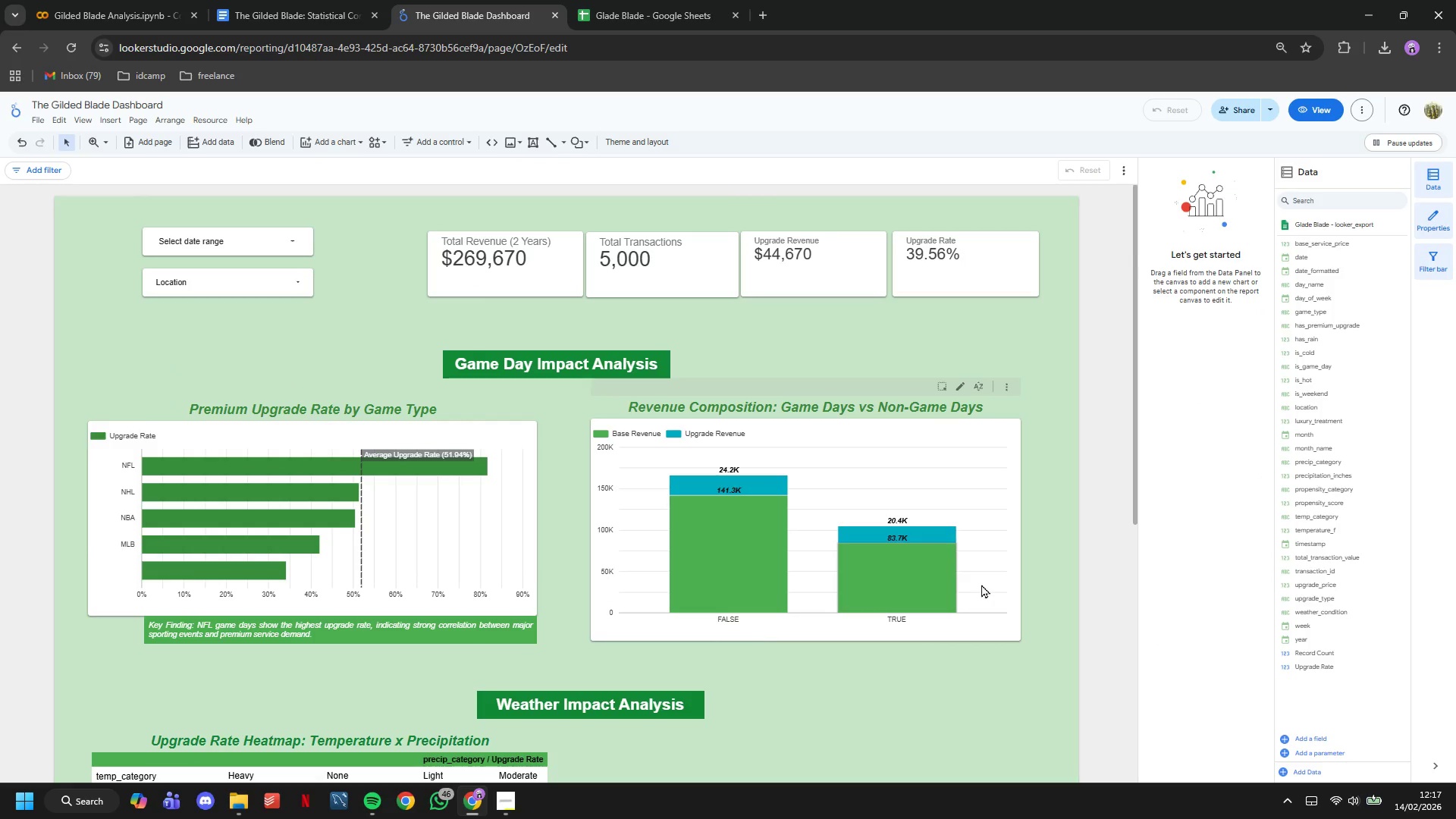 
left_click_drag(start_coordinate=[1090, 603], to_coordinate=[280, 519])
 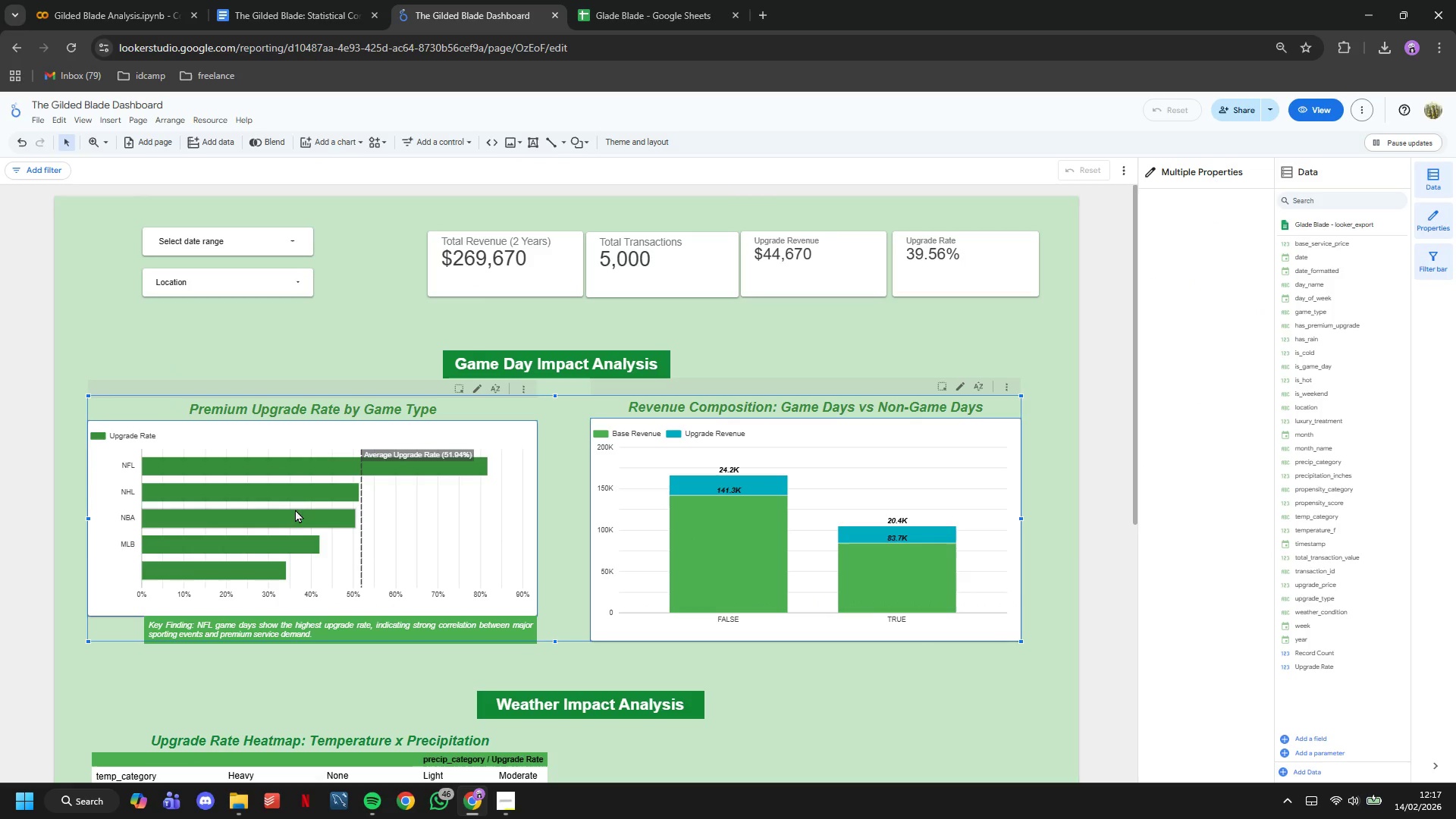 
left_click_drag(start_coordinate=[295, 507], to_coordinate=[307, 507])
 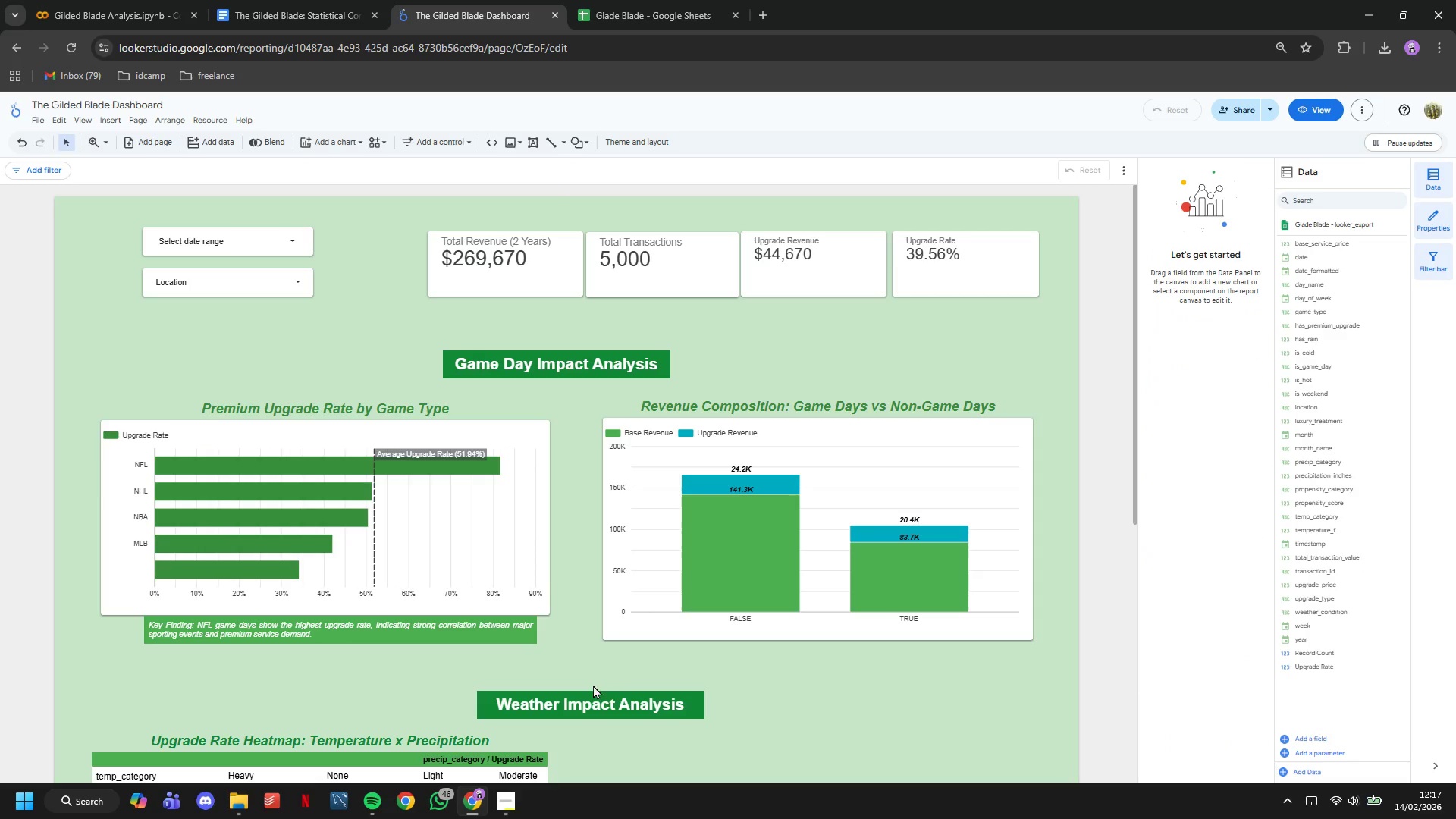 
scroll: coordinate [789, 657], scroll_direction: down, amount: 1.0
 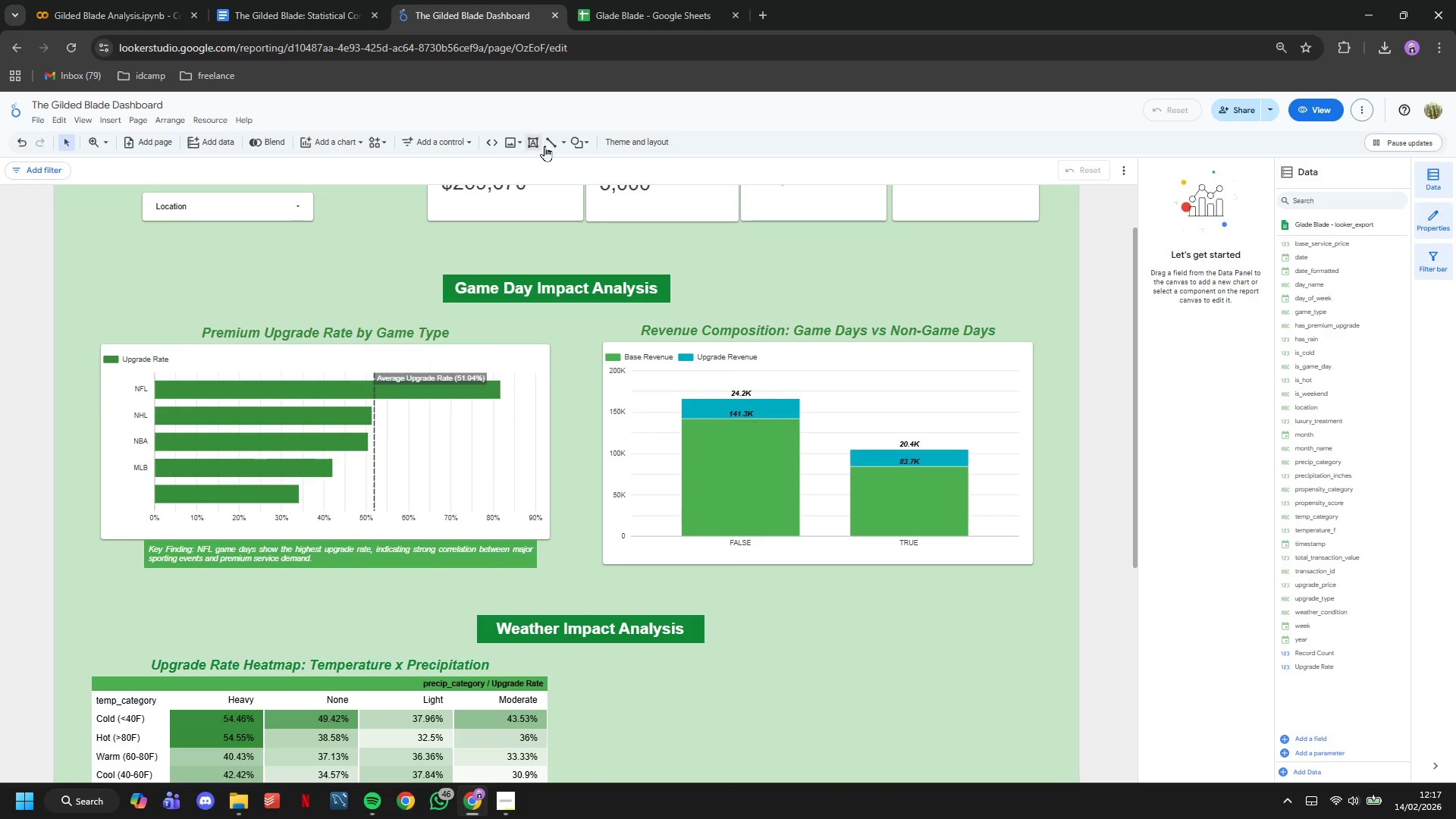 
left_click([514, 143])
 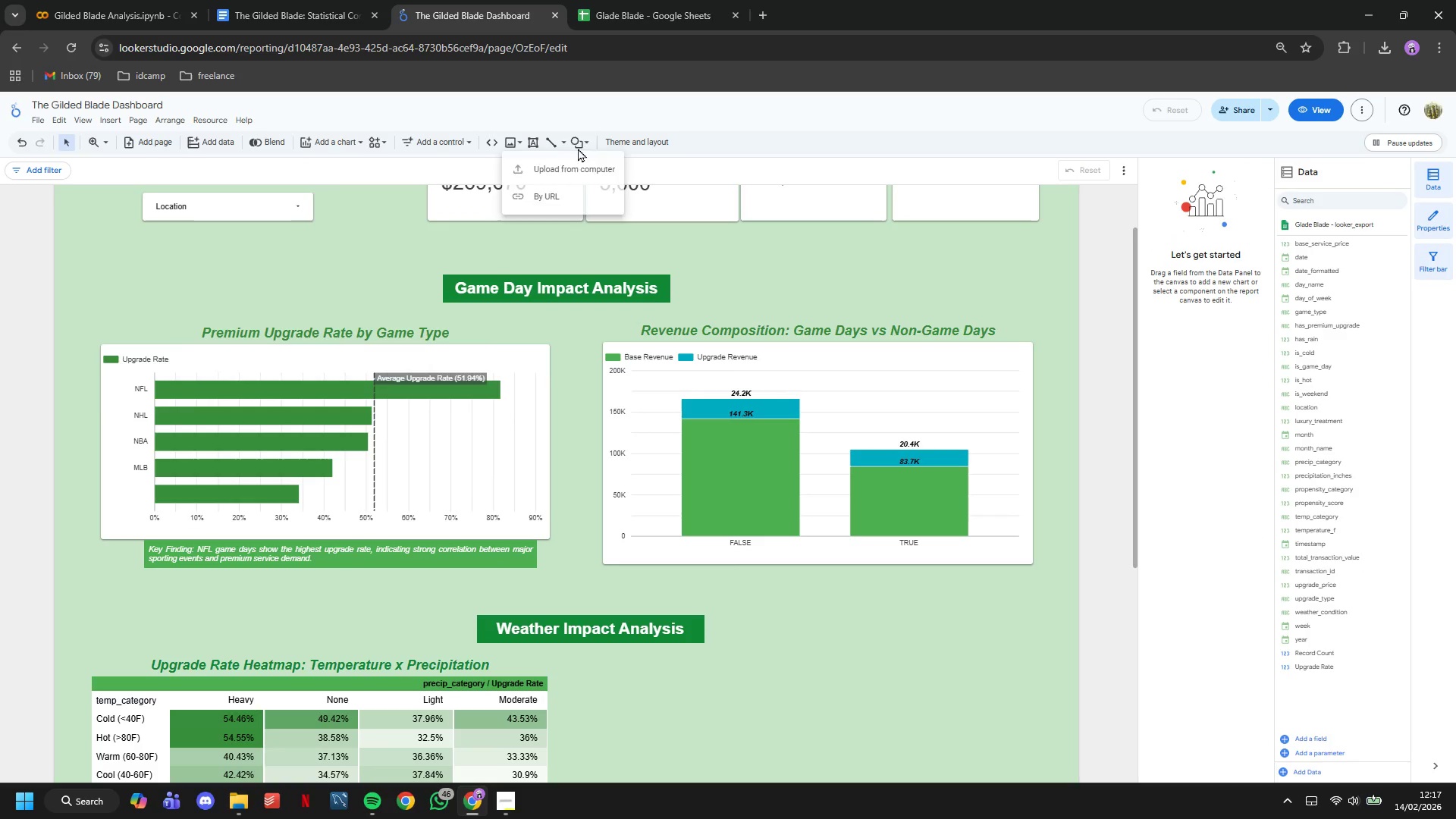 
double_click([584, 147])
 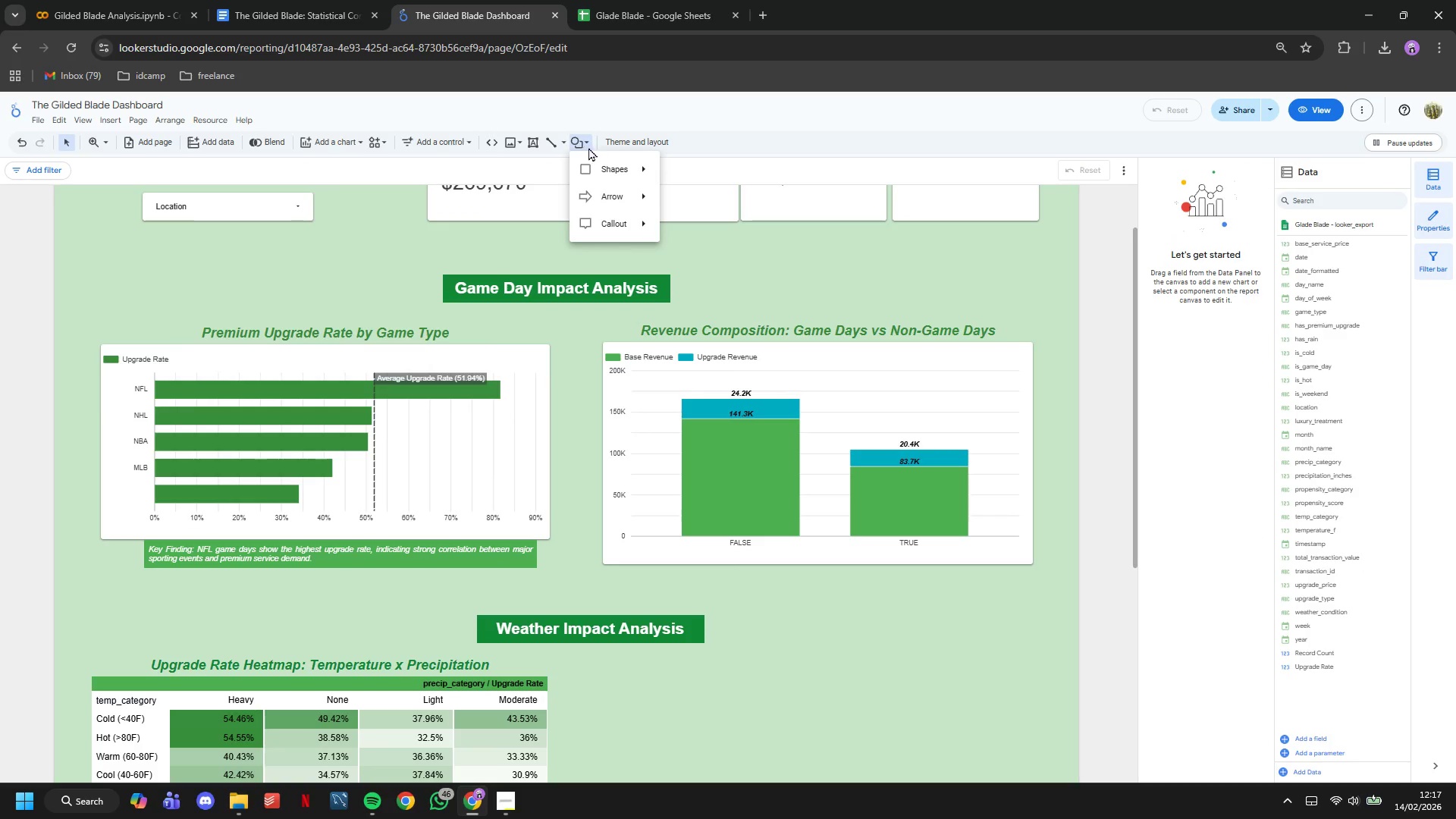 
mouse_move([674, 228])
 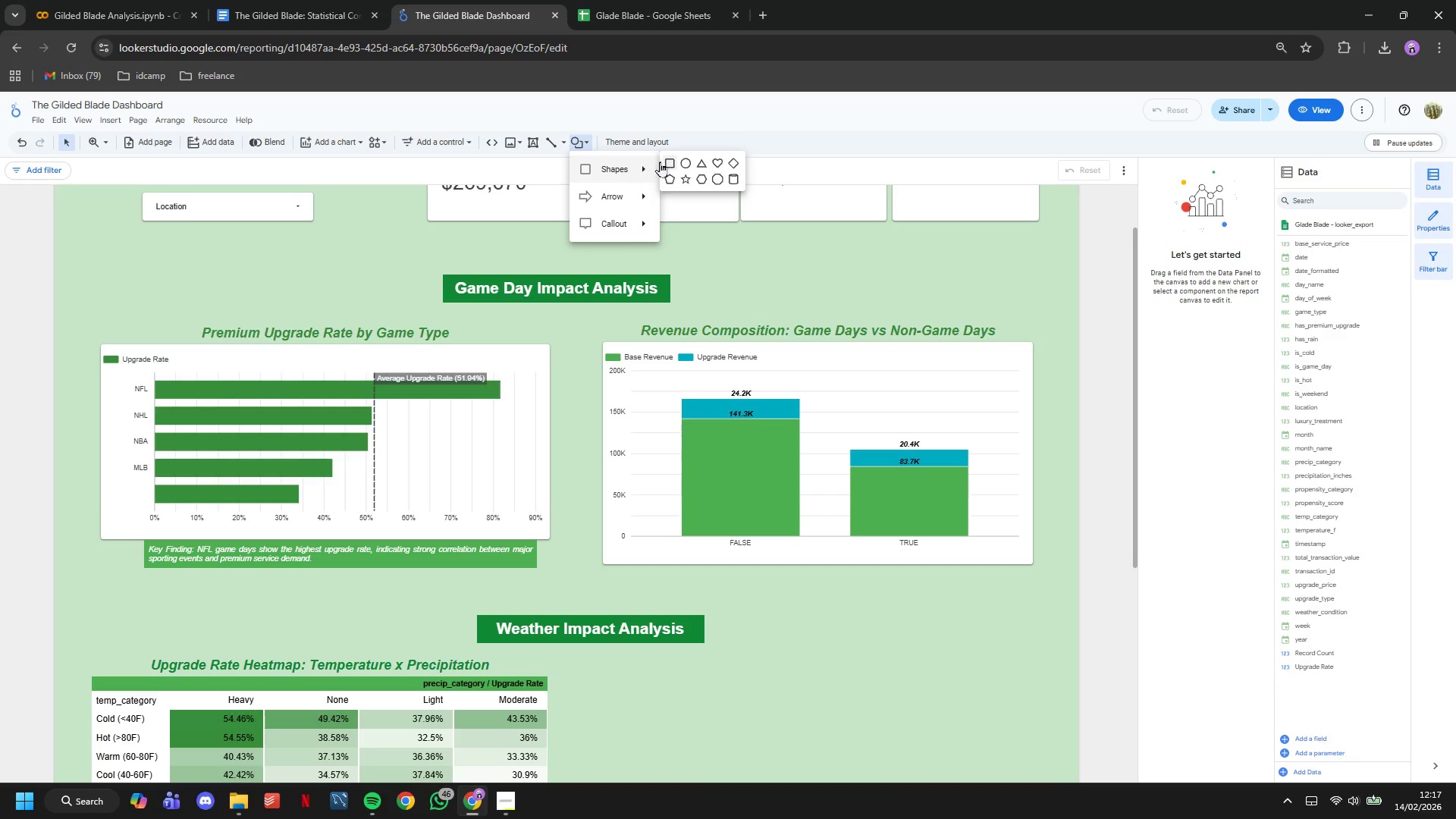 
left_click([665, 162])
 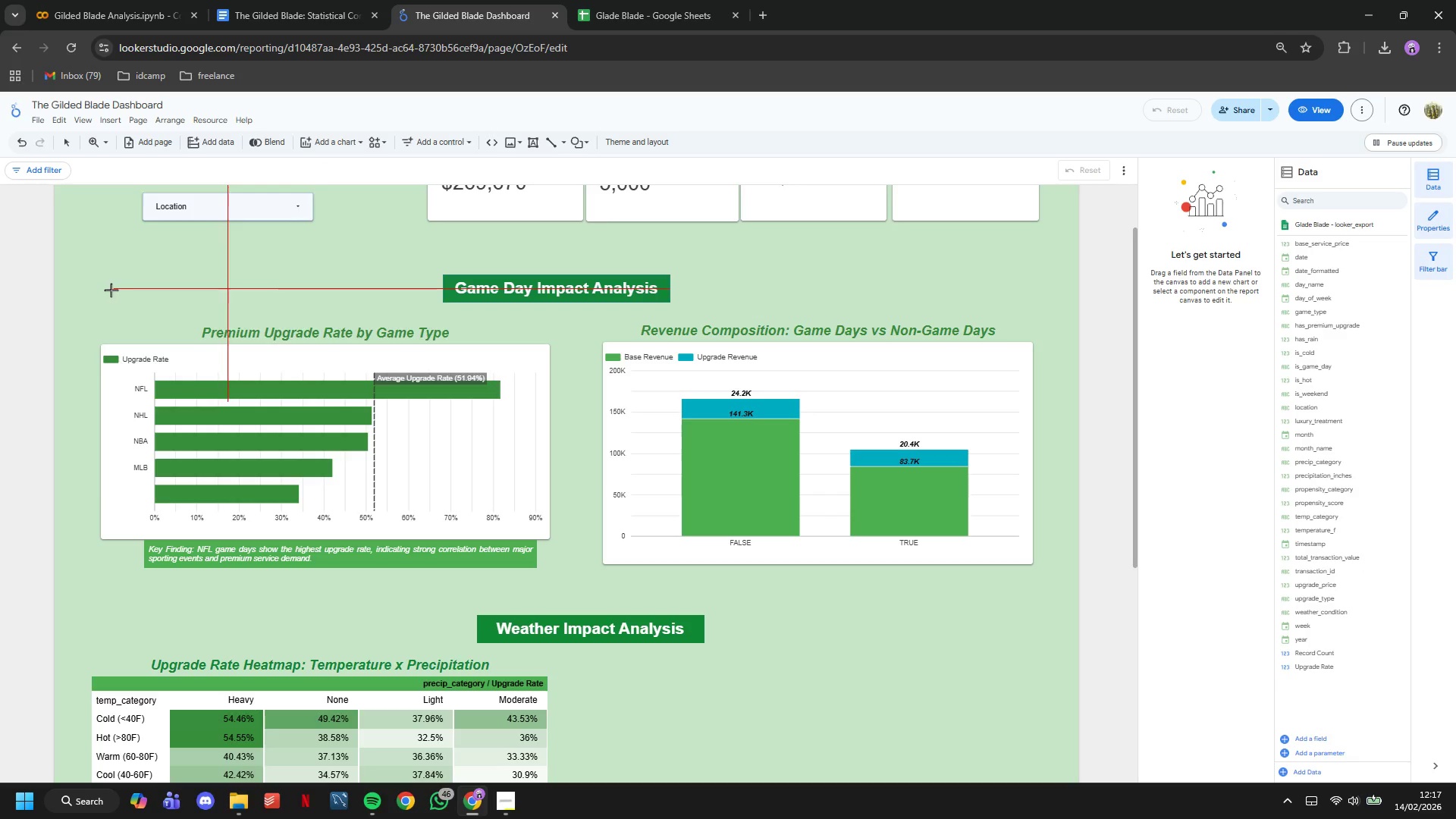 
left_click_drag(start_coordinate=[105, 290], to_coordinate=[1053, 585])
 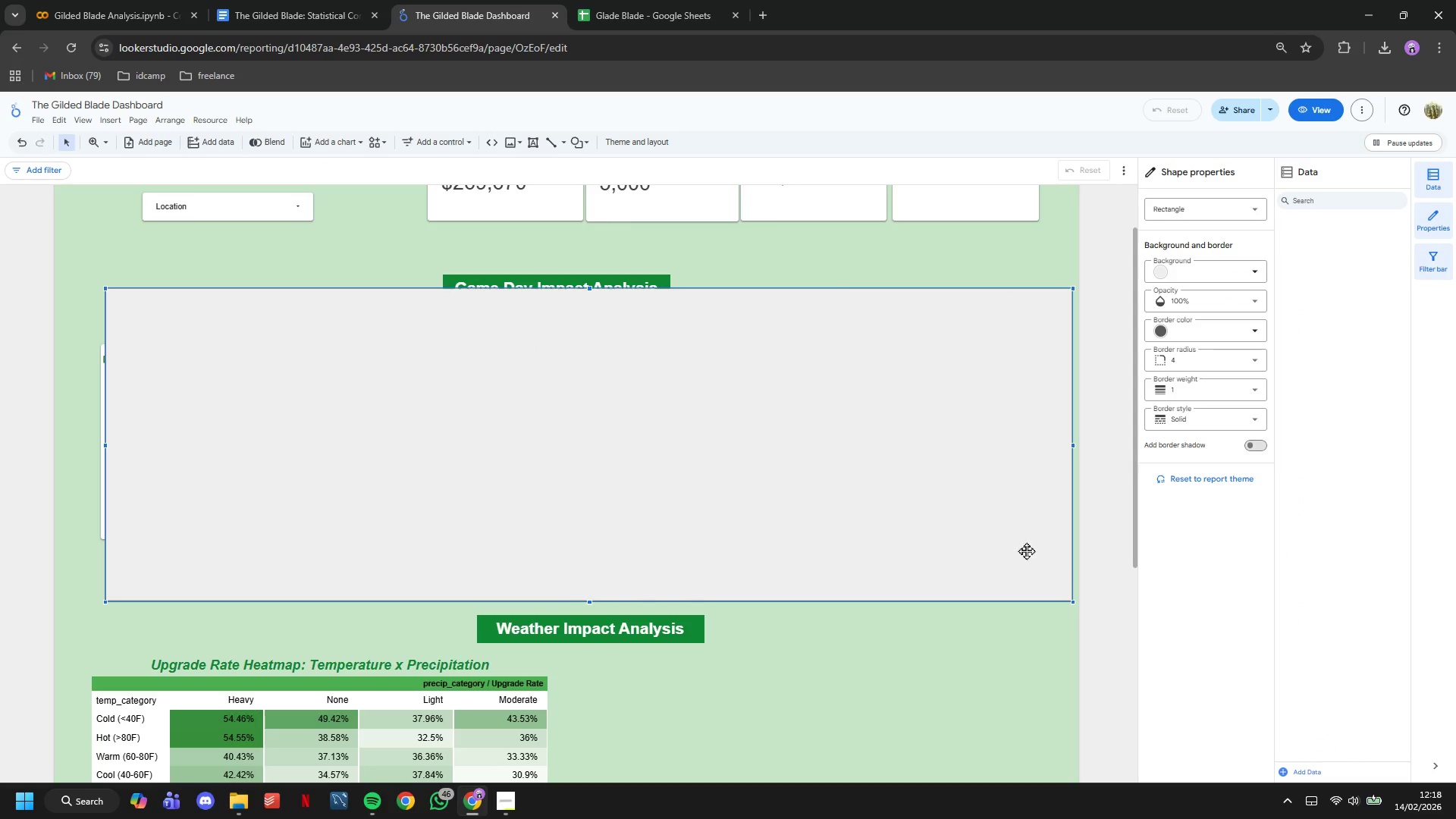 
right_click([1009, 536])
 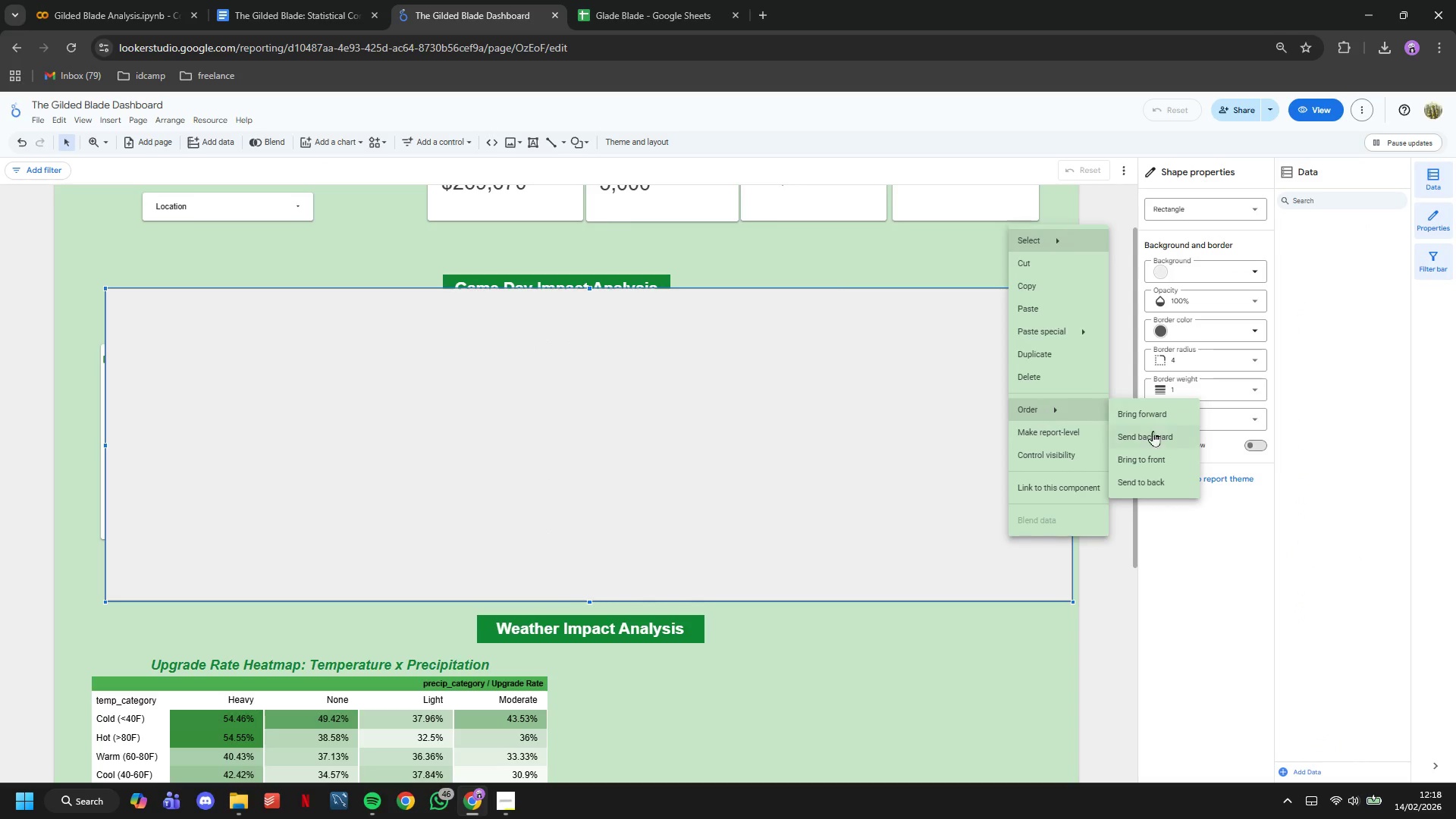 
left_click([1152, 475])
 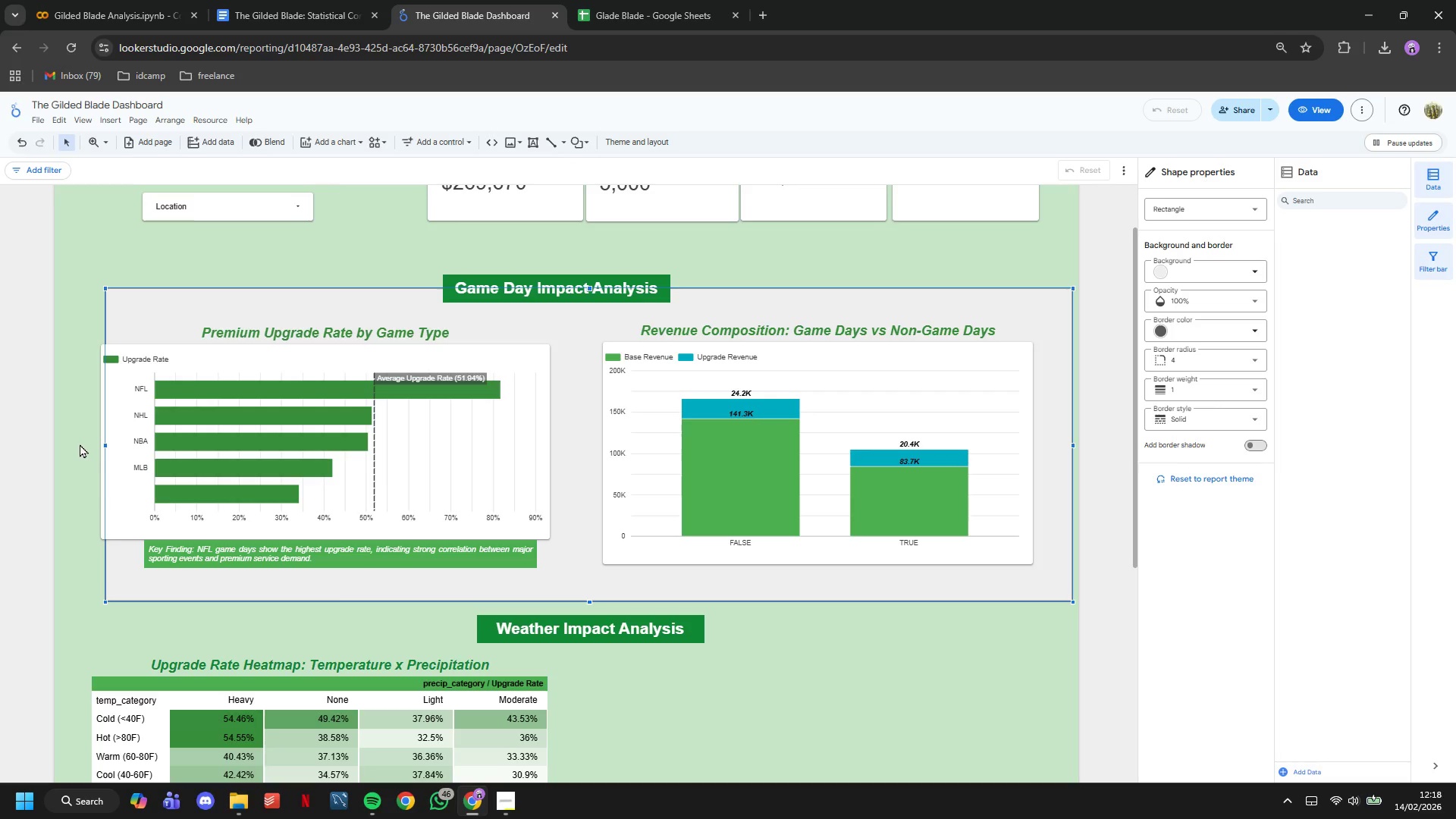 
left_click_drag(start_coordinate=[110, 447], to_coordinate=[99, 447])
 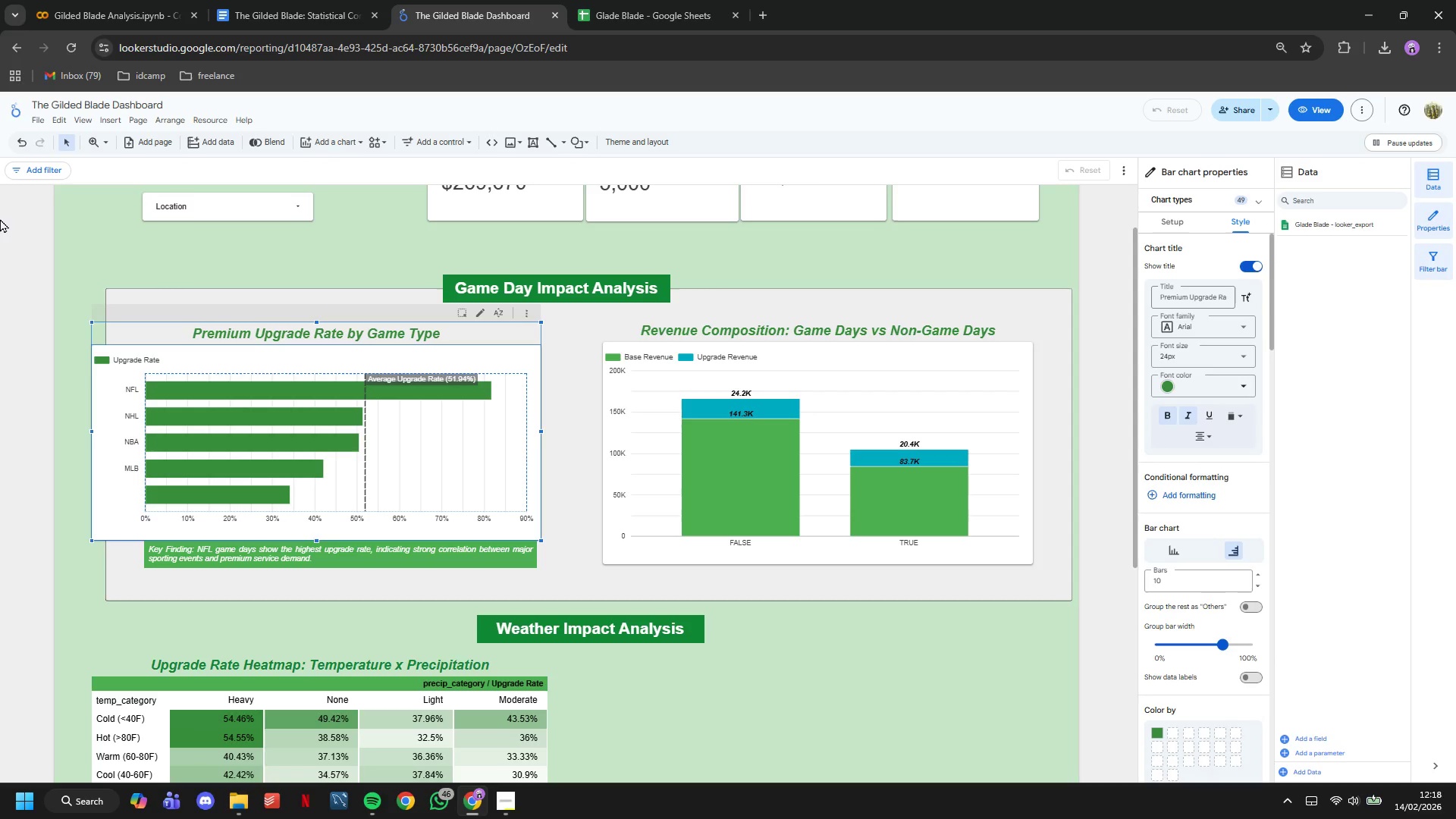 
key(Control+Z)
 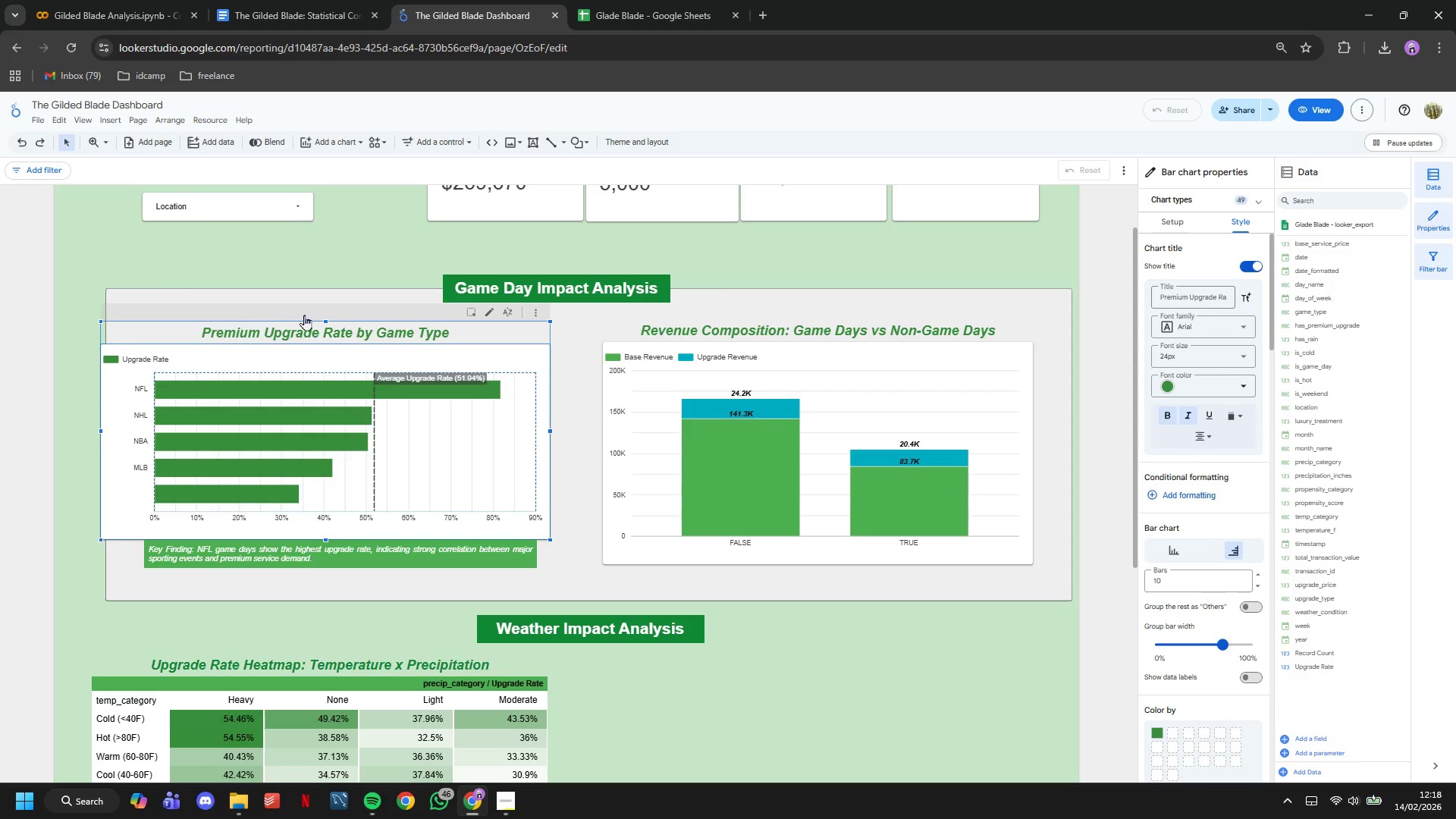 
left_click([268, 300])
 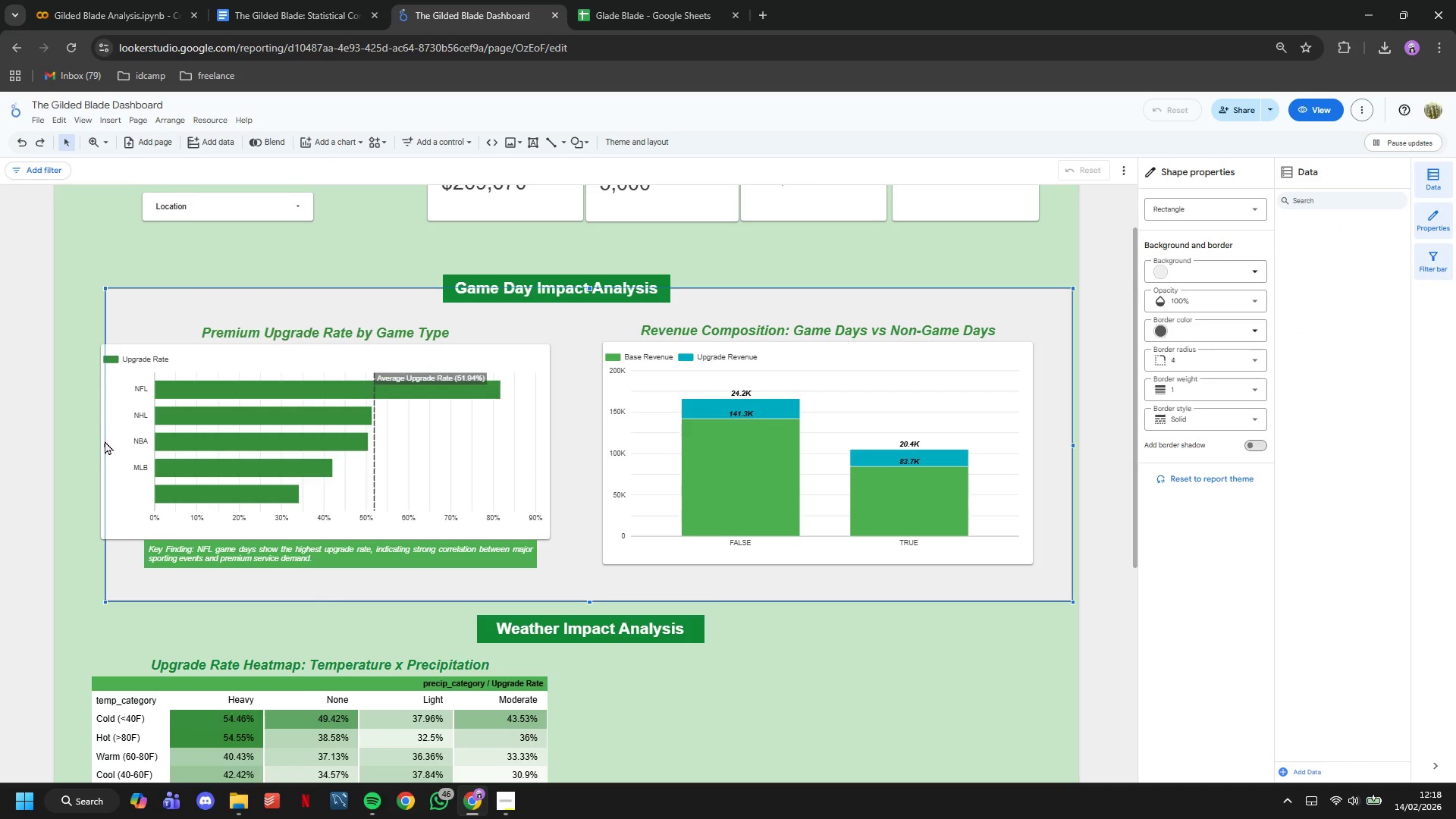 
left_click_drag(start_coordinate=[105, 445], to_coordinate=[83, 445])
 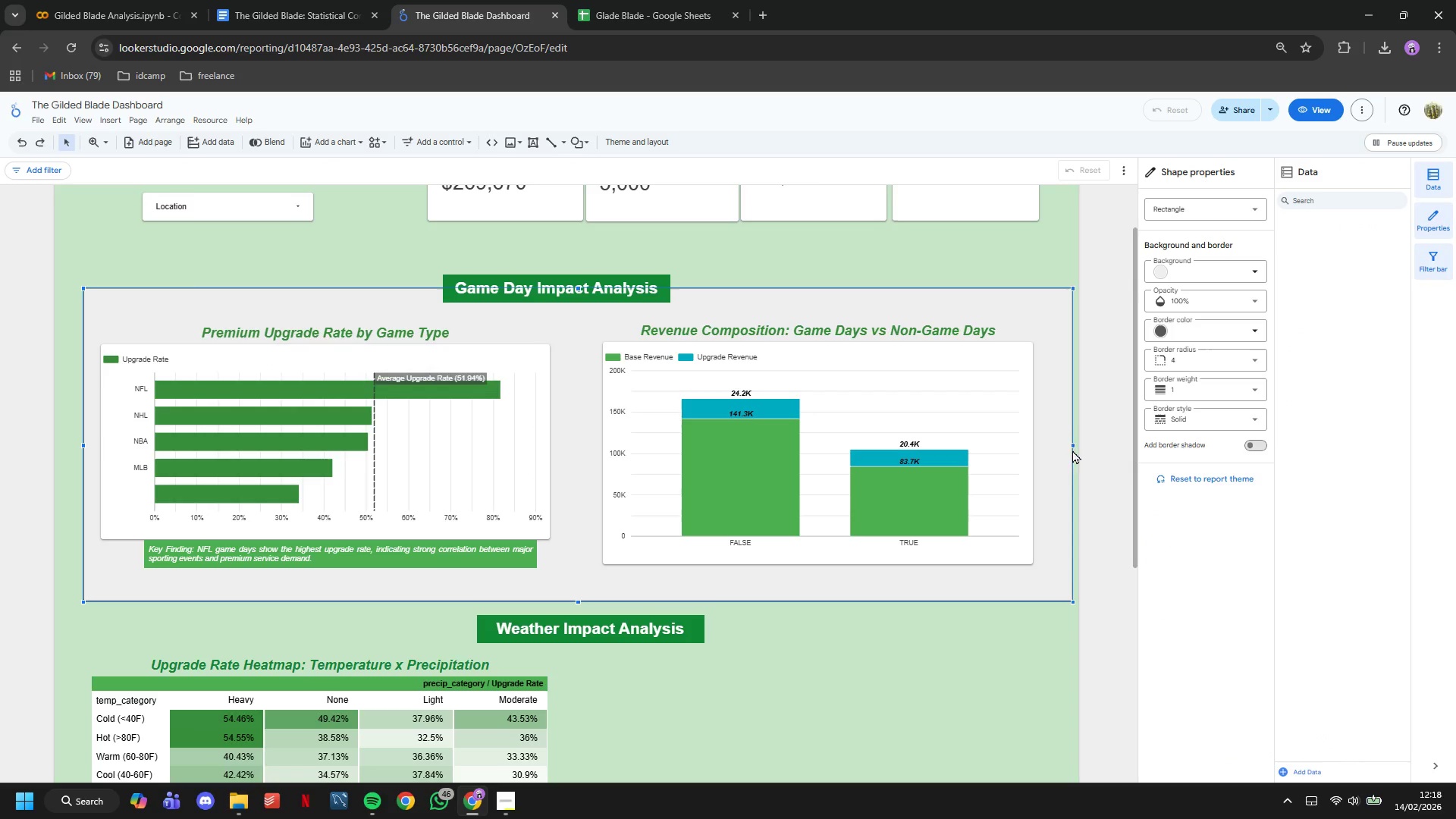 
left_click_drag(start_coordinate=[1071, 447], to_coordinate=[1059, 444])
 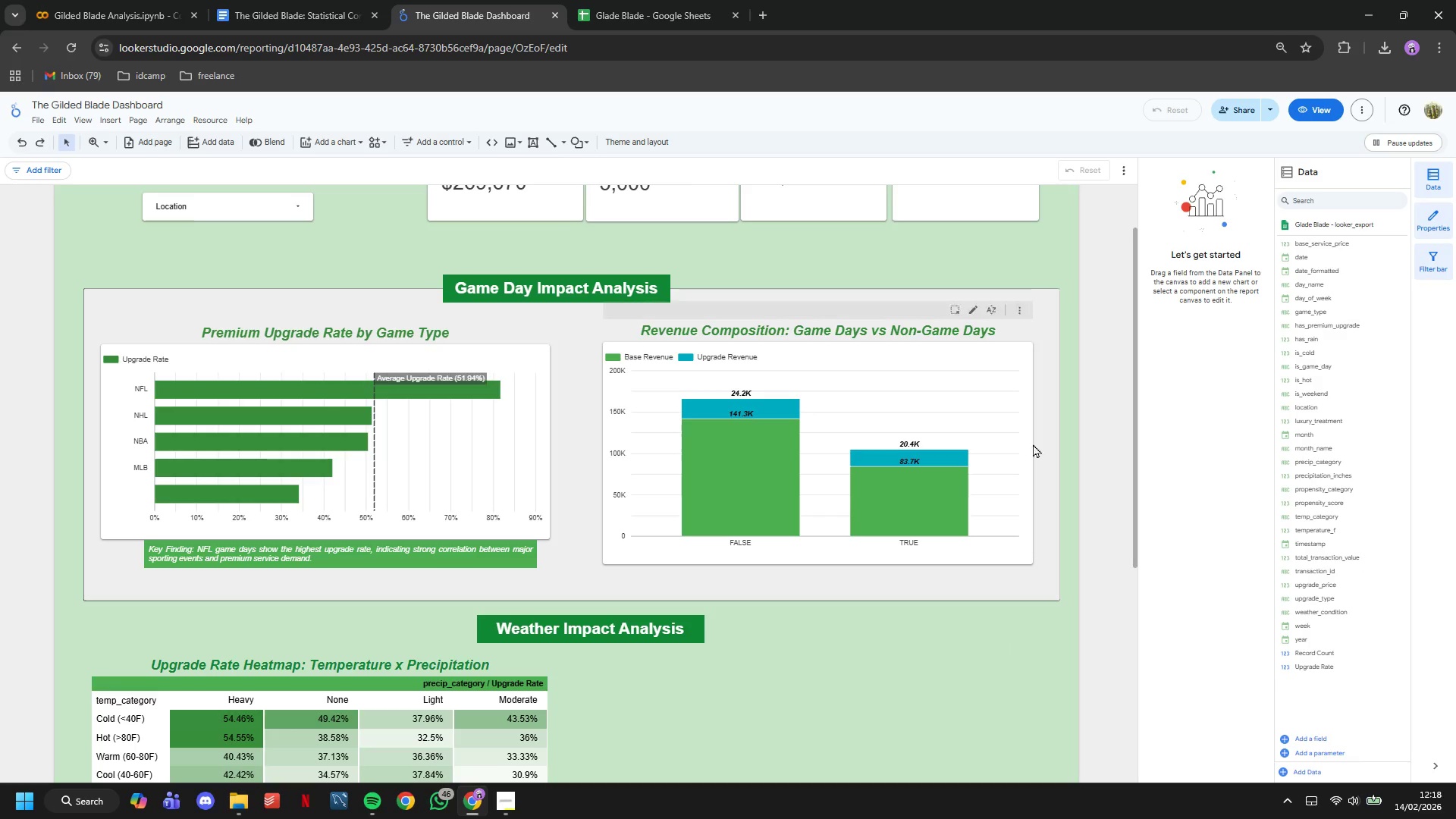 
left_click([1051, 313])
 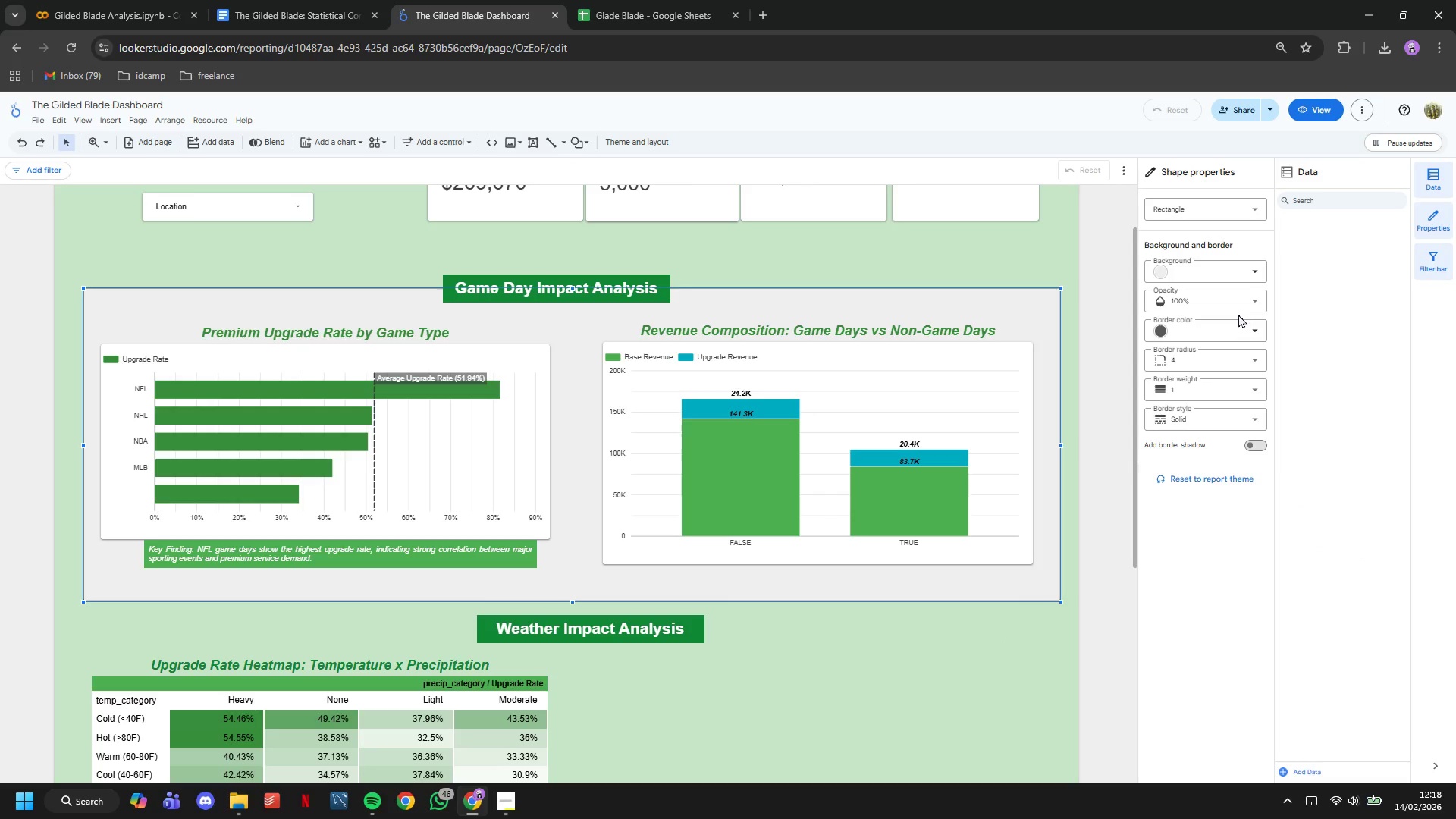 
left_click([1247, 388])
 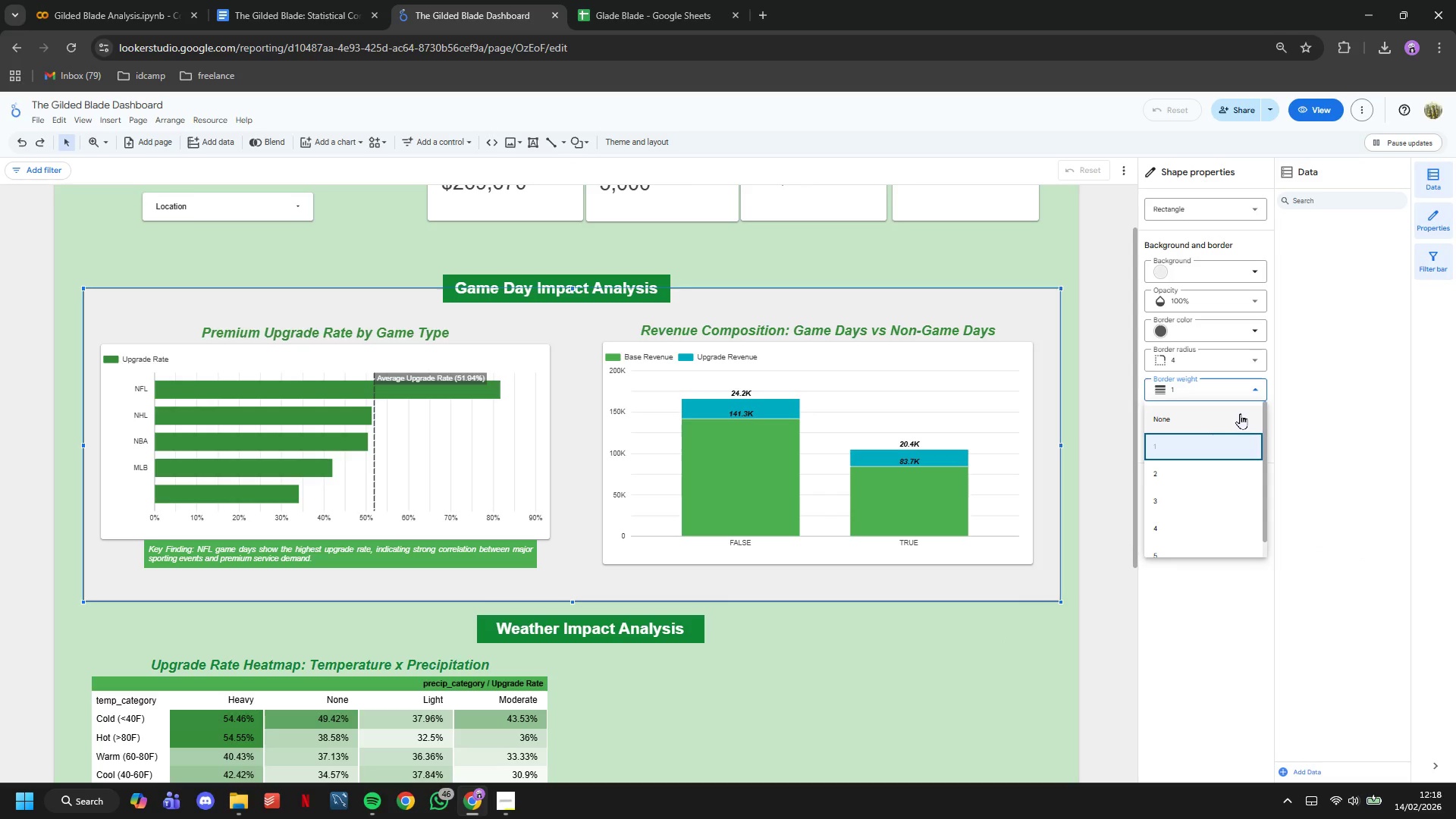 
left_click([1214, 412])
 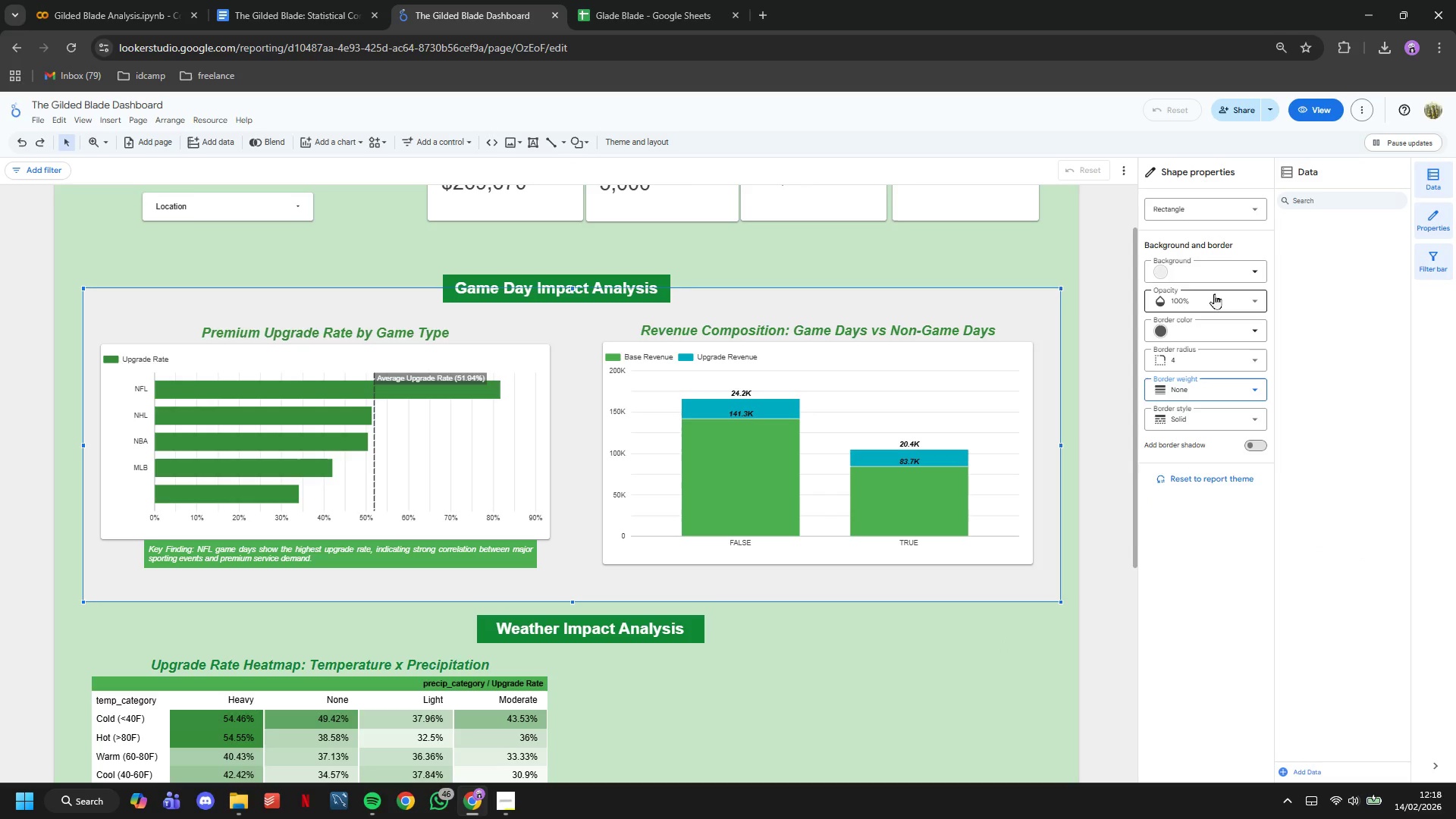 
left_click([1219, 272])
 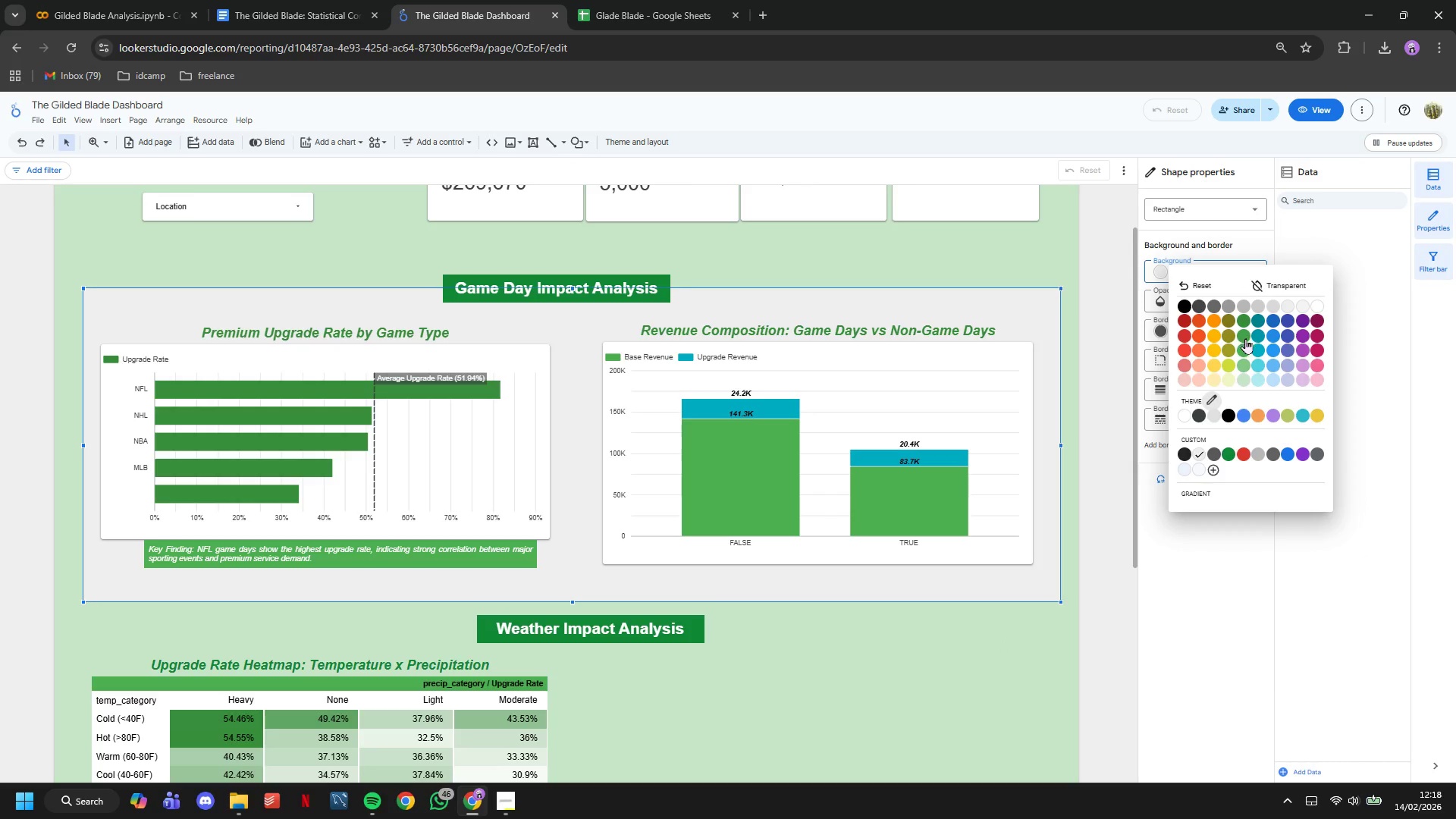 
left_click([1245, 361])
 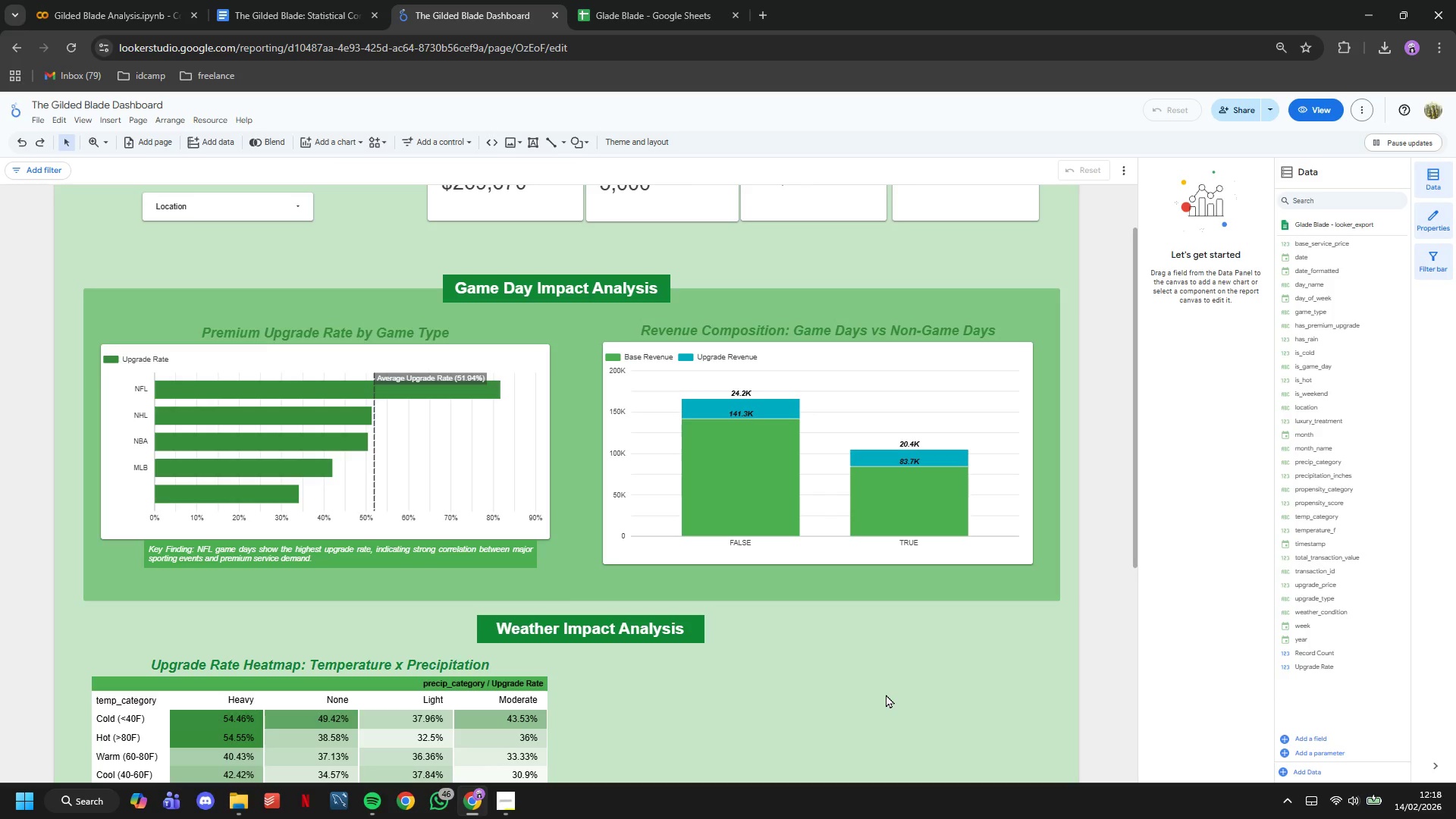 
scroll: coordinate [886, 694], scroll_direction: up, amount: 5.0
 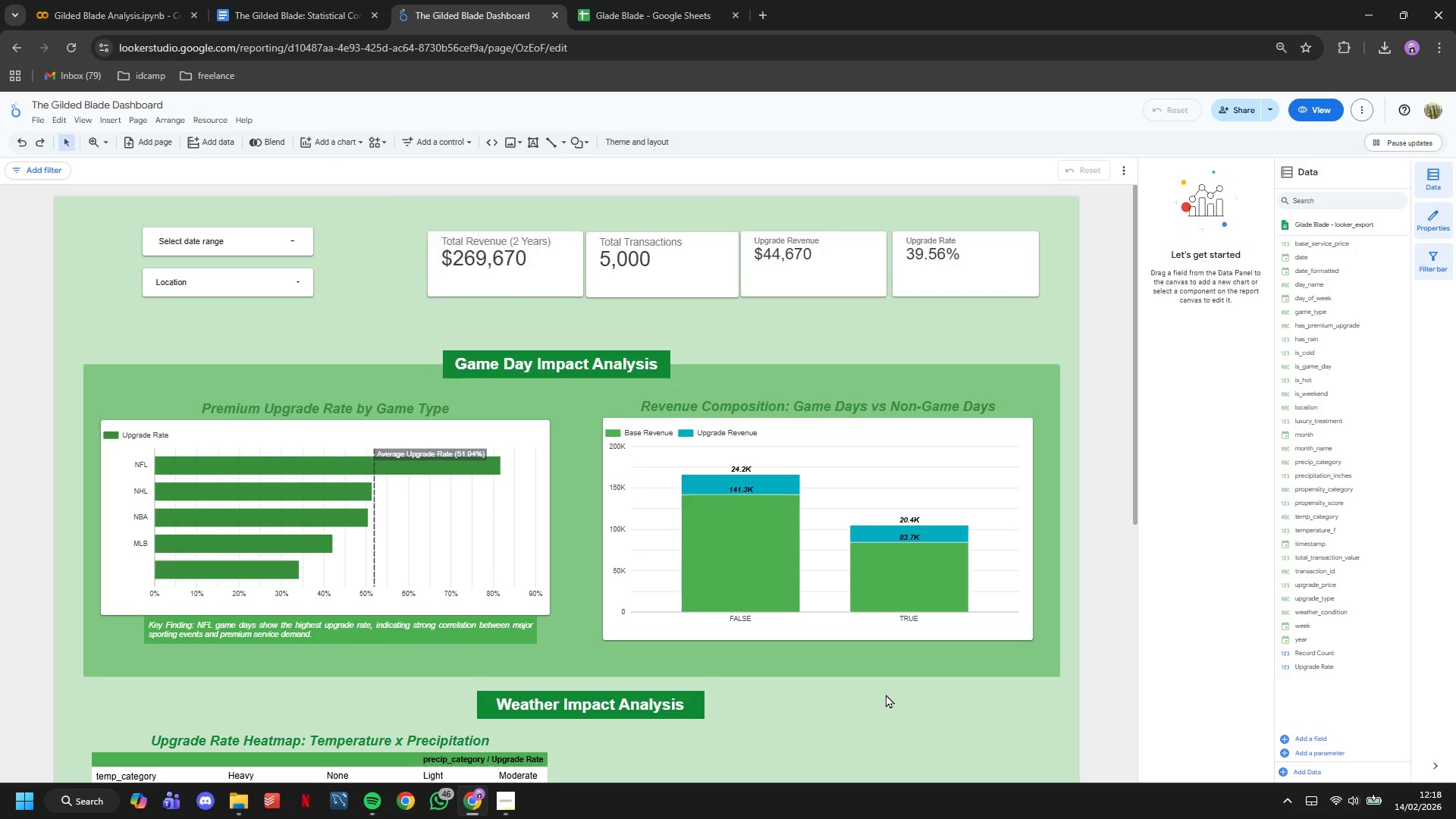 
scroll: coordinate [886, 694], scroll_direction: down, amount: 4.0
 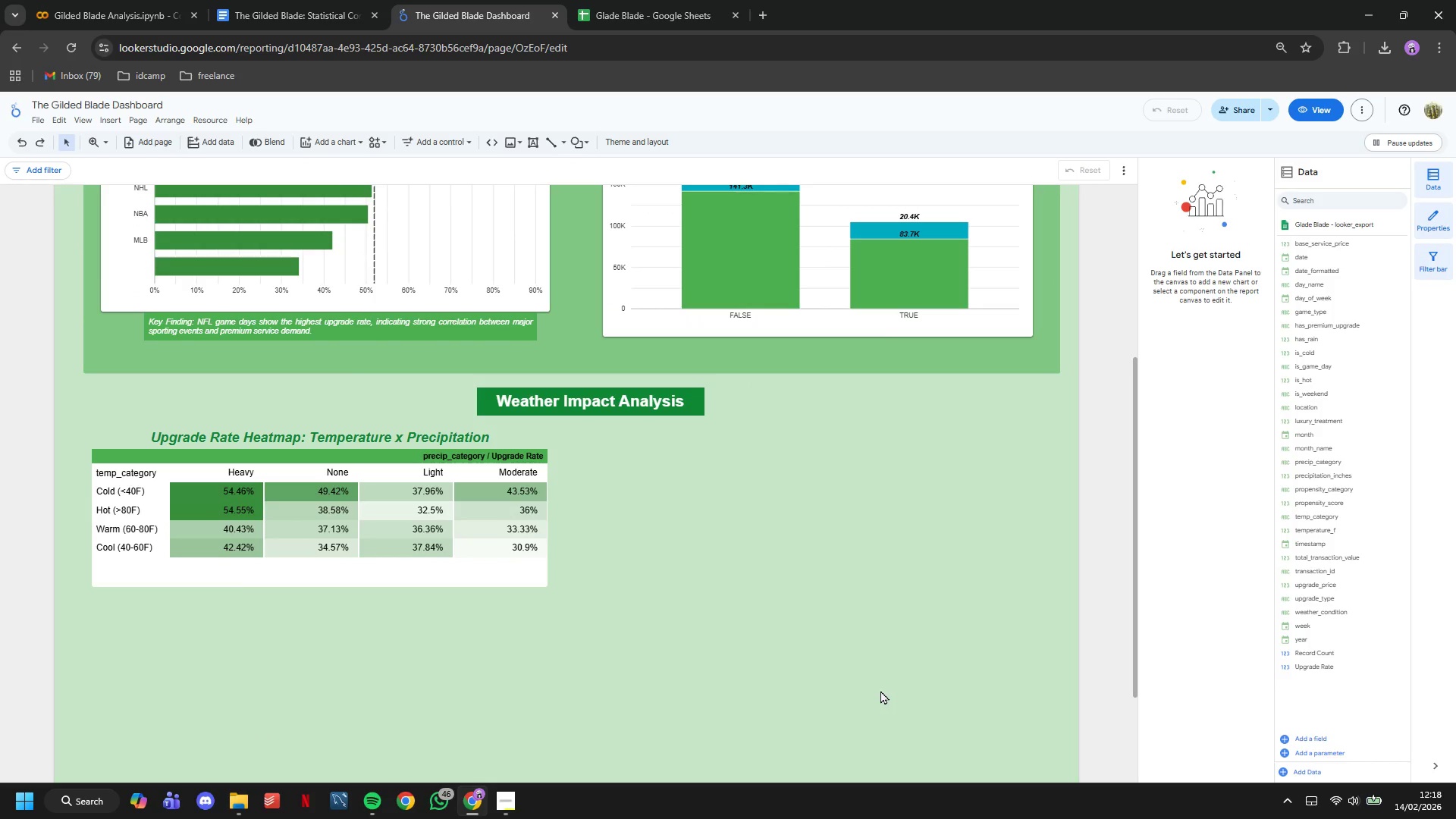 
scroll: coordinate [880, 690], scroll_direction: up, amount: 2.0
 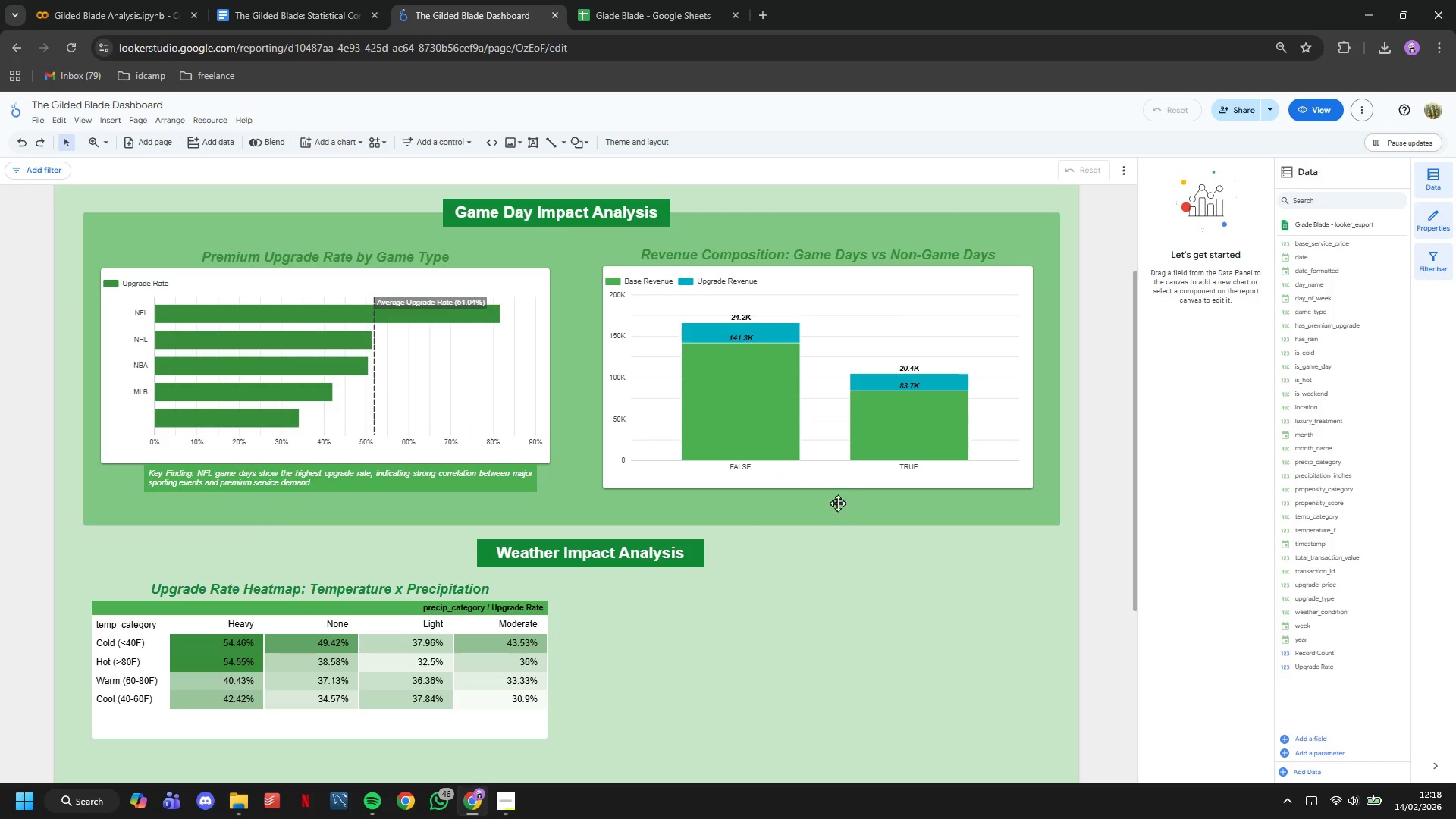 
left_click([830, 502])
 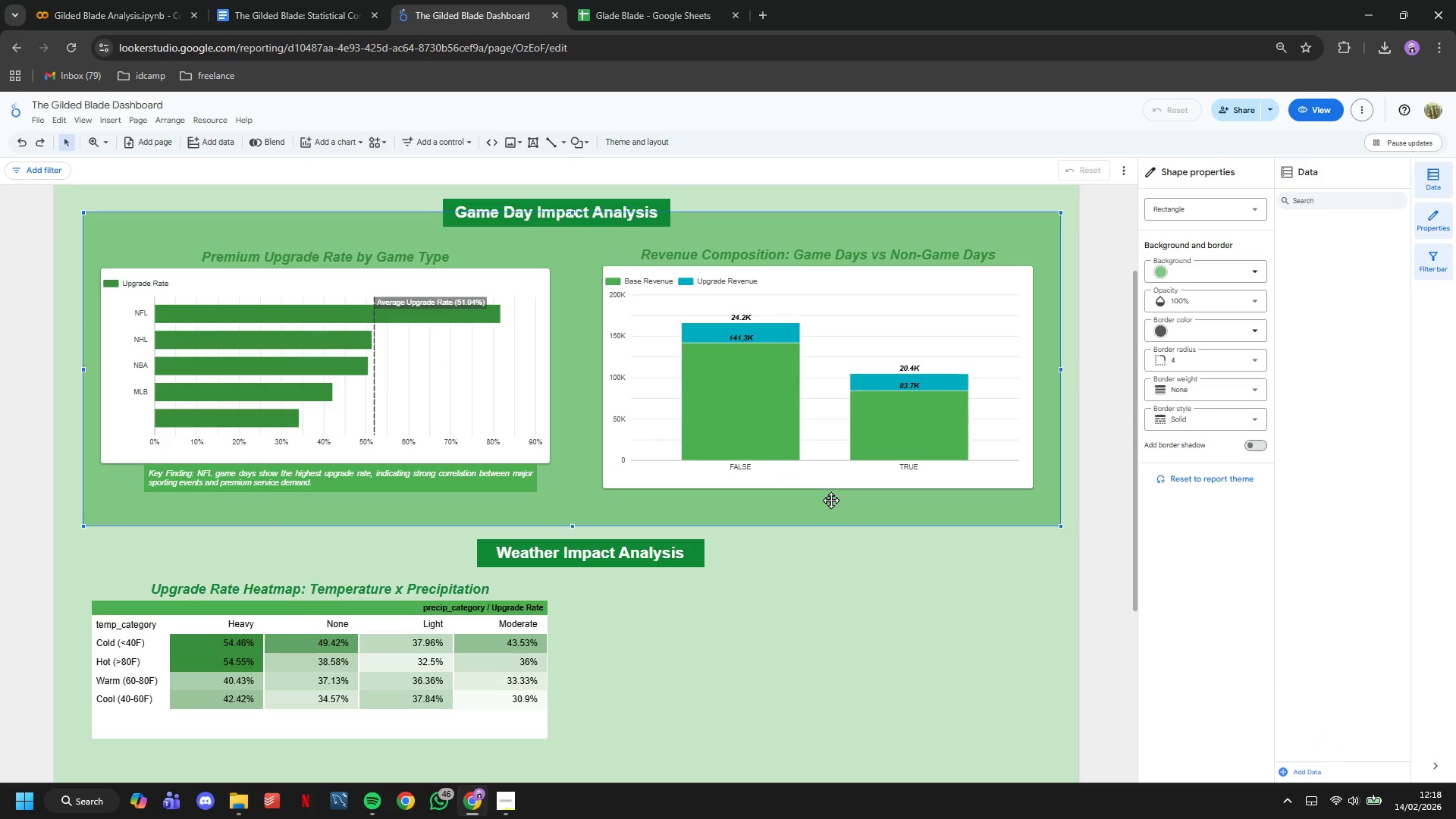 
key(Control+C)
 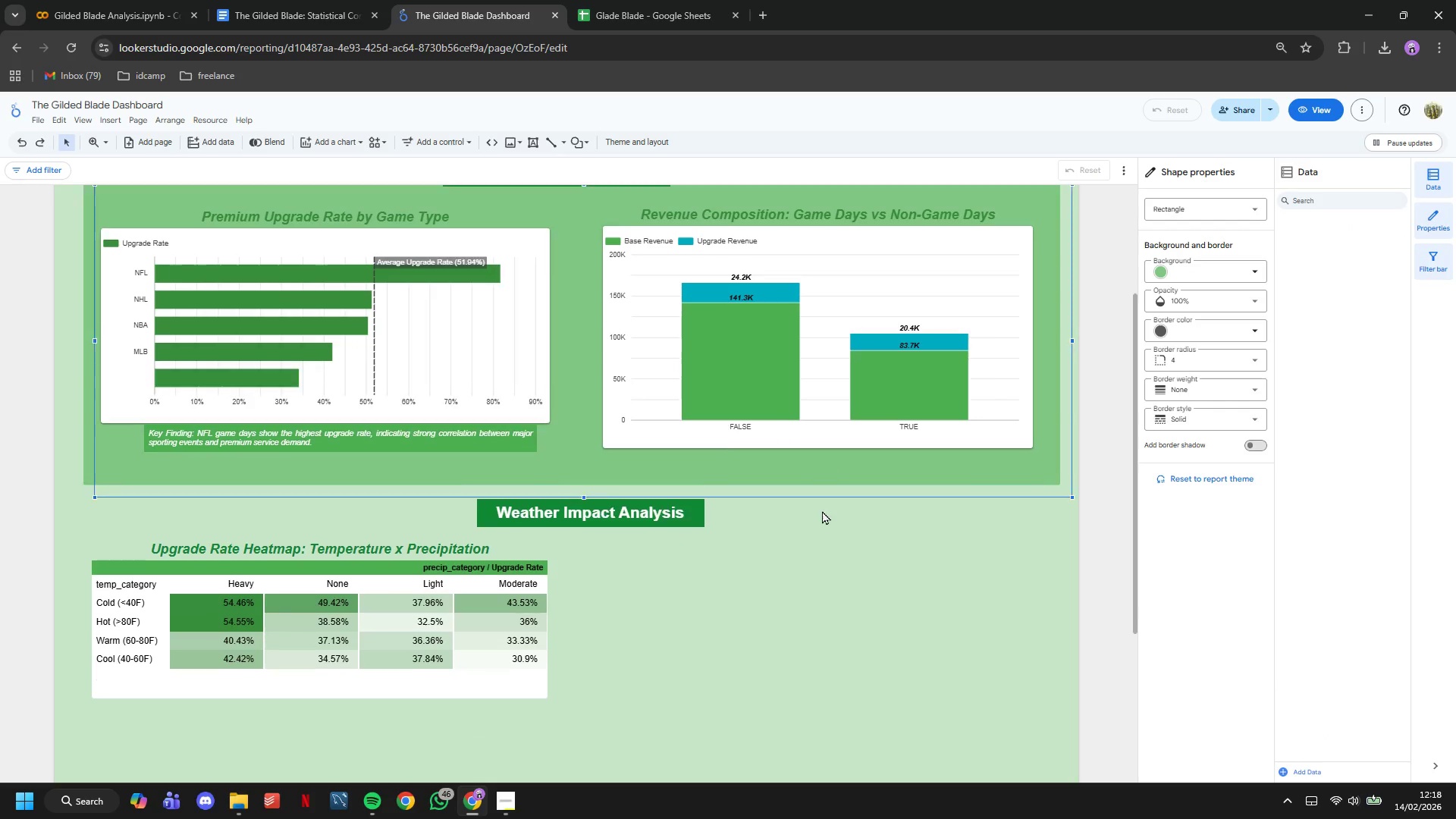 
key(Control+V)
 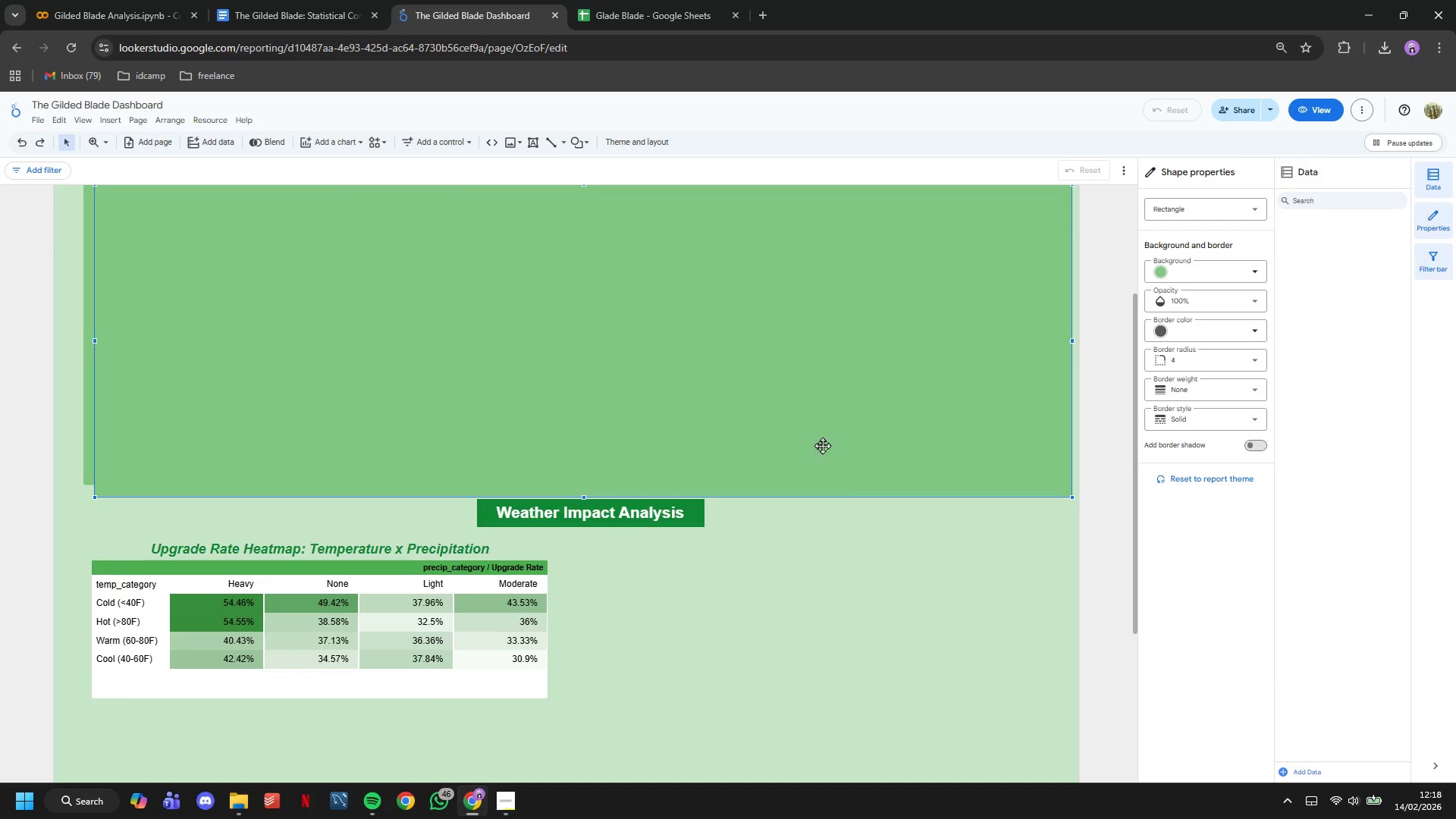 
left_click_drag(start_coordinate=[819, 437], to_coordinate=[815, 761])
 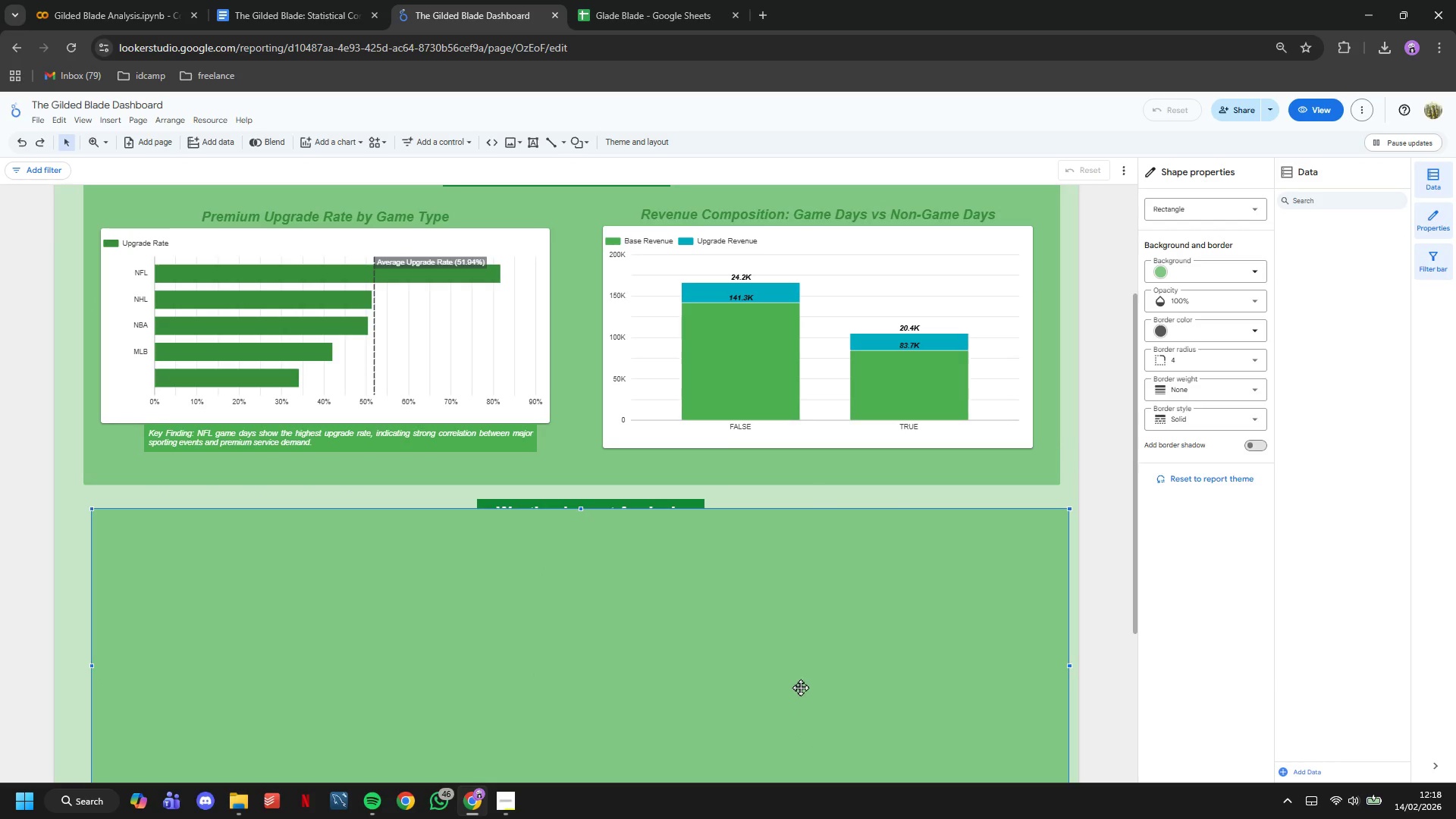 
right_click([800, 687])
 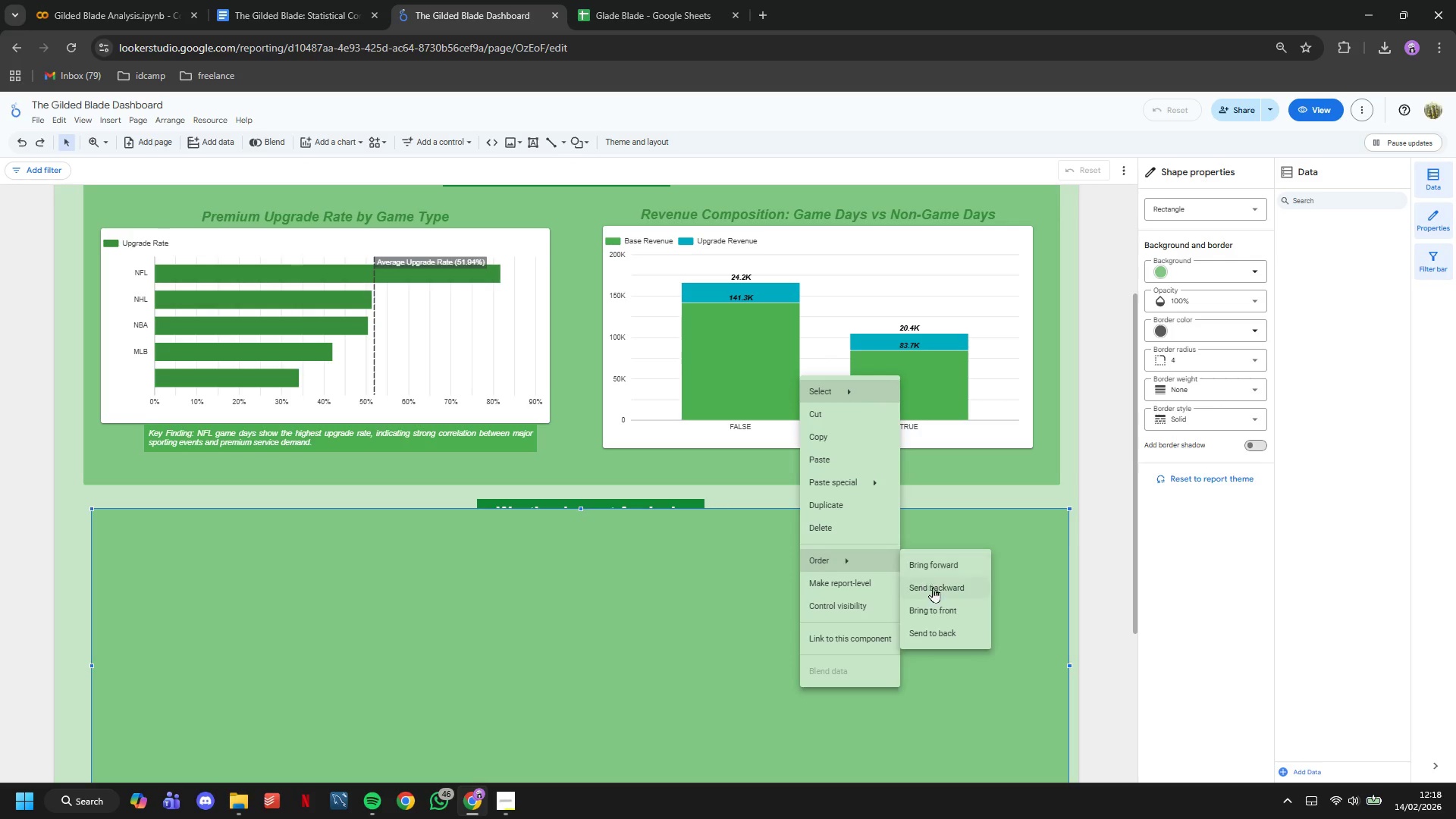 
left_click([948, 635])
 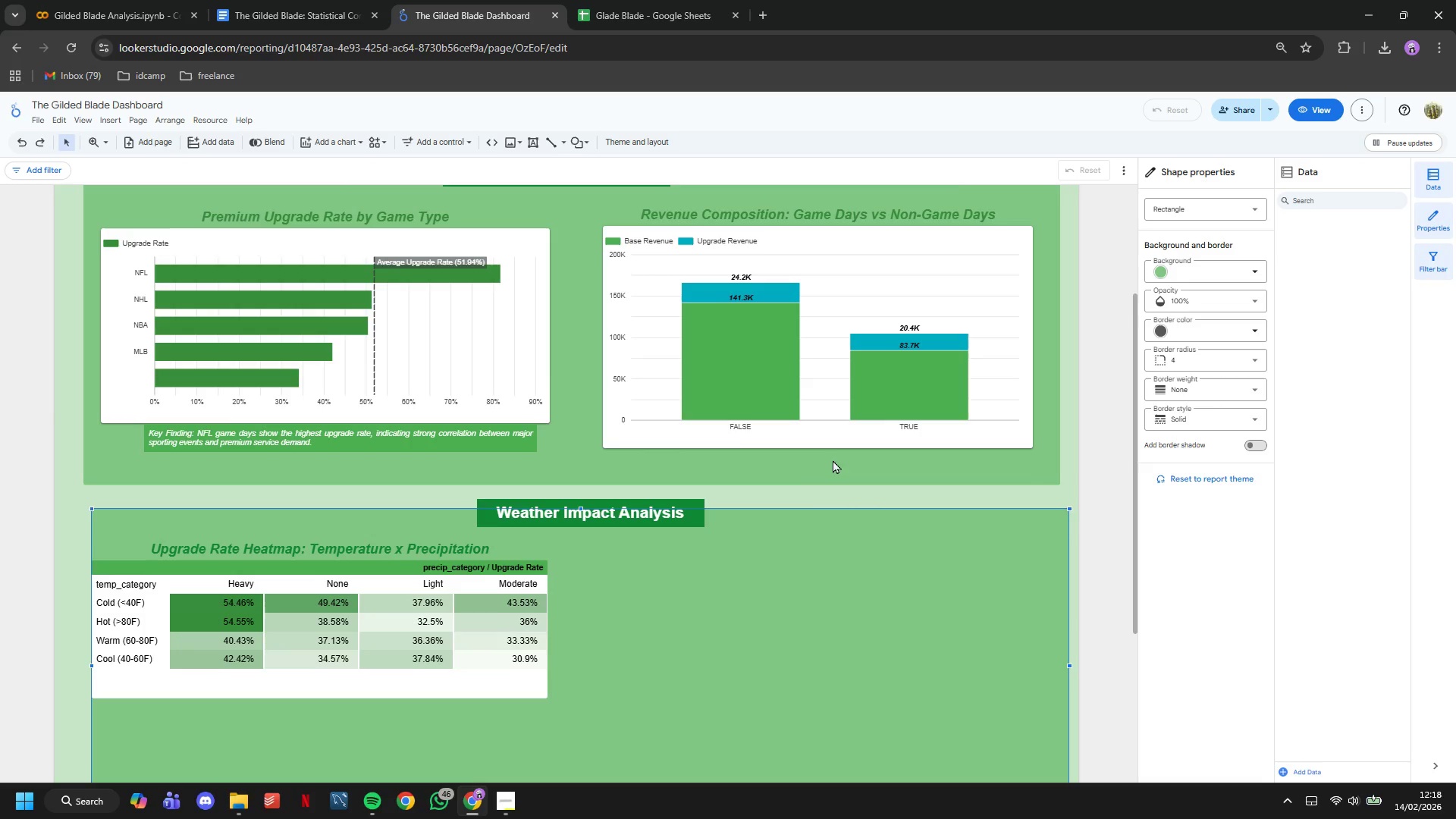 
scroll: coordinate [826, 445], scroll_direction: down, amount: 3.0
 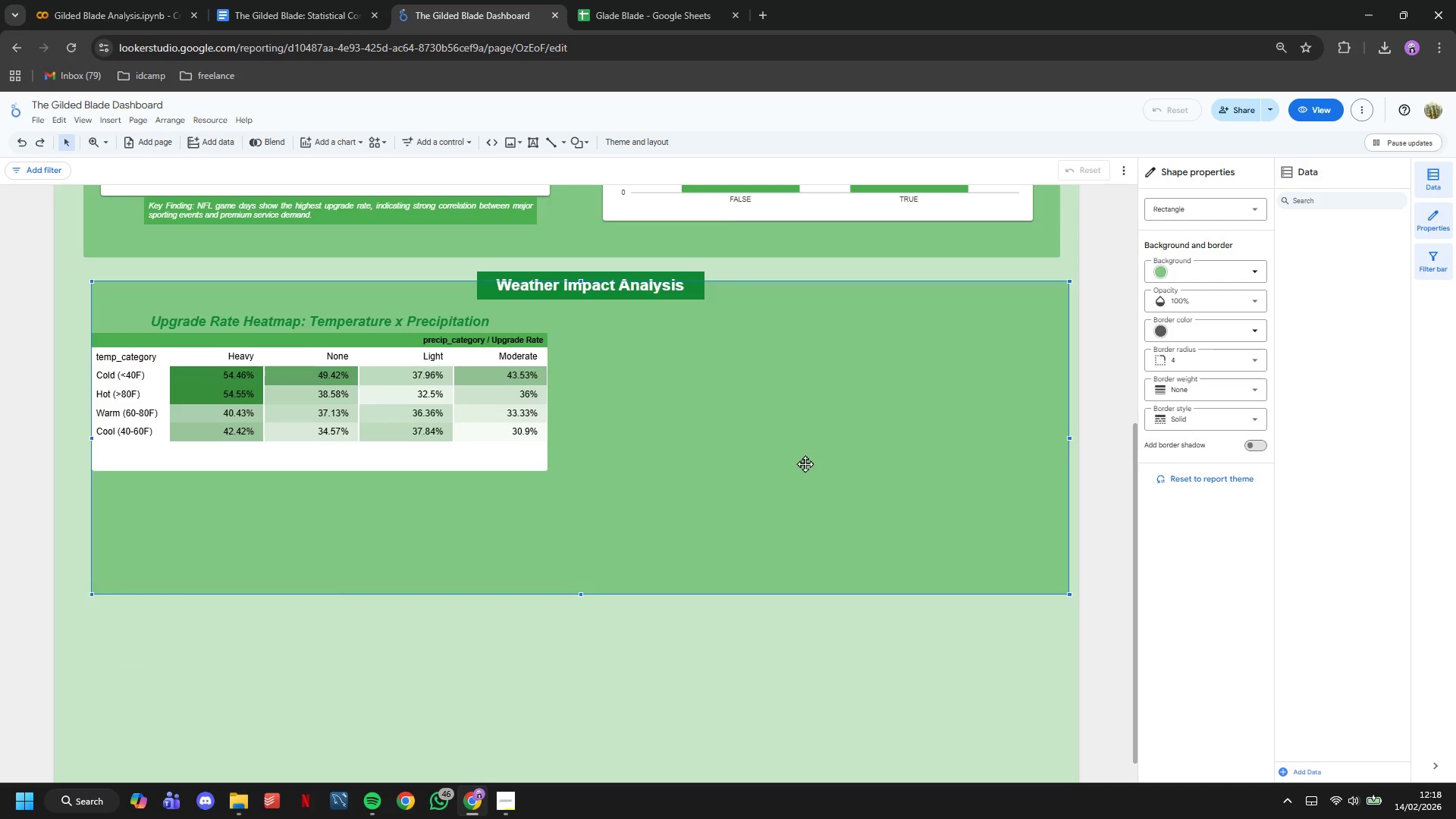 
left_click_drag(start_coordinate=[804, 463], to_coordinate=[794, 467])
 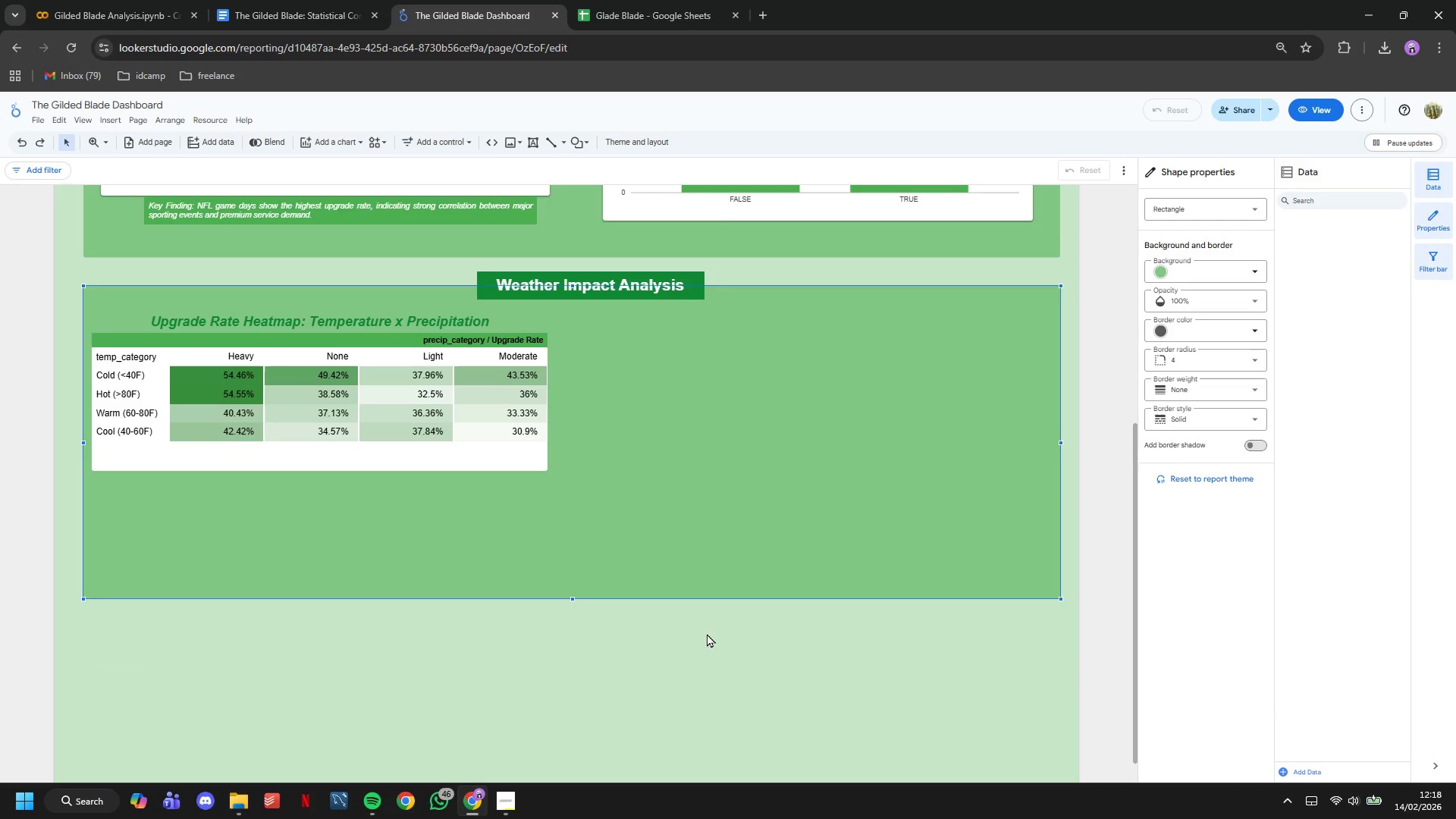 
left_click([707, 633])
 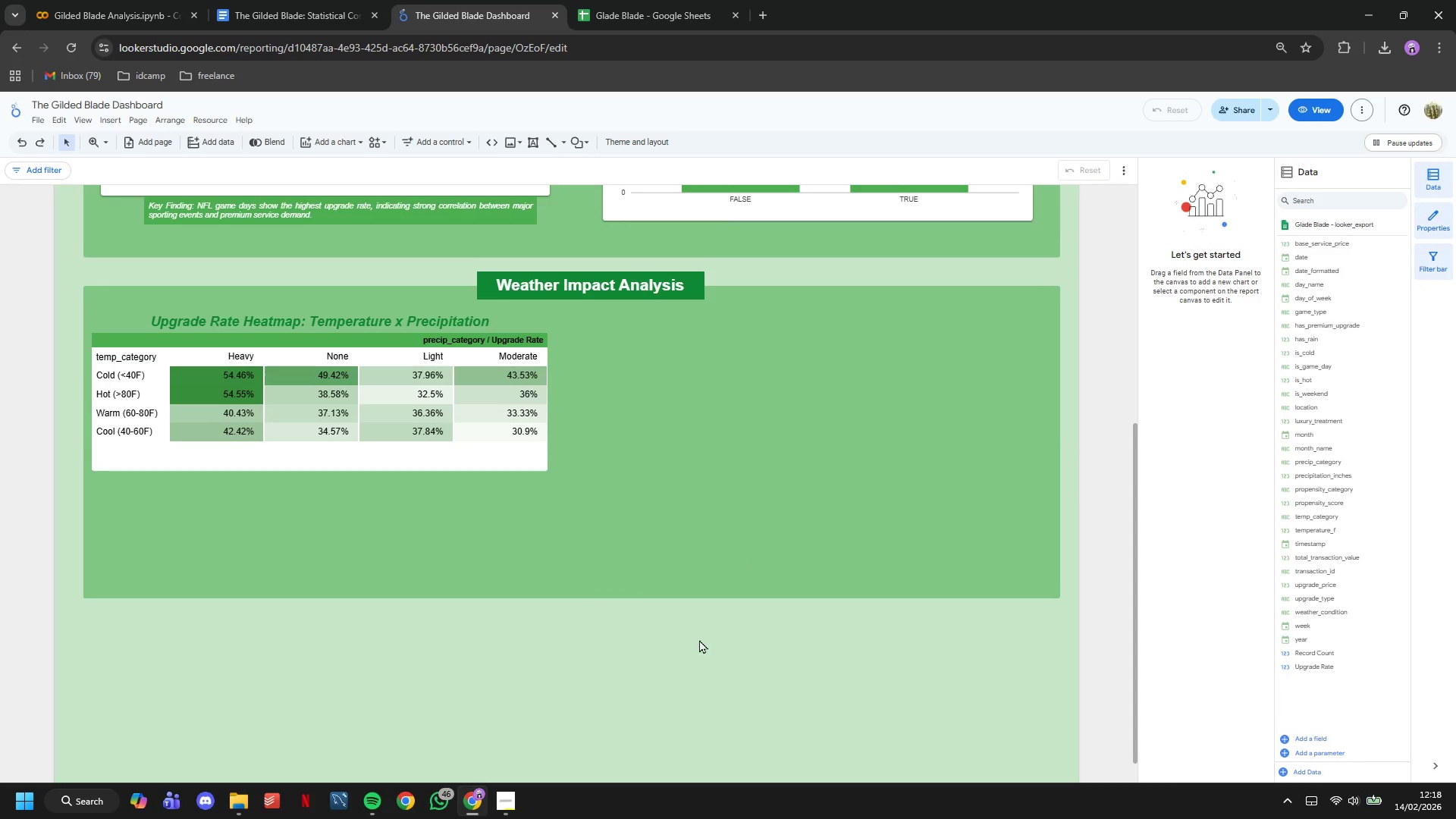 
scroll: coordinate [708, 622], scroll_direction: up, amount: 8.0
 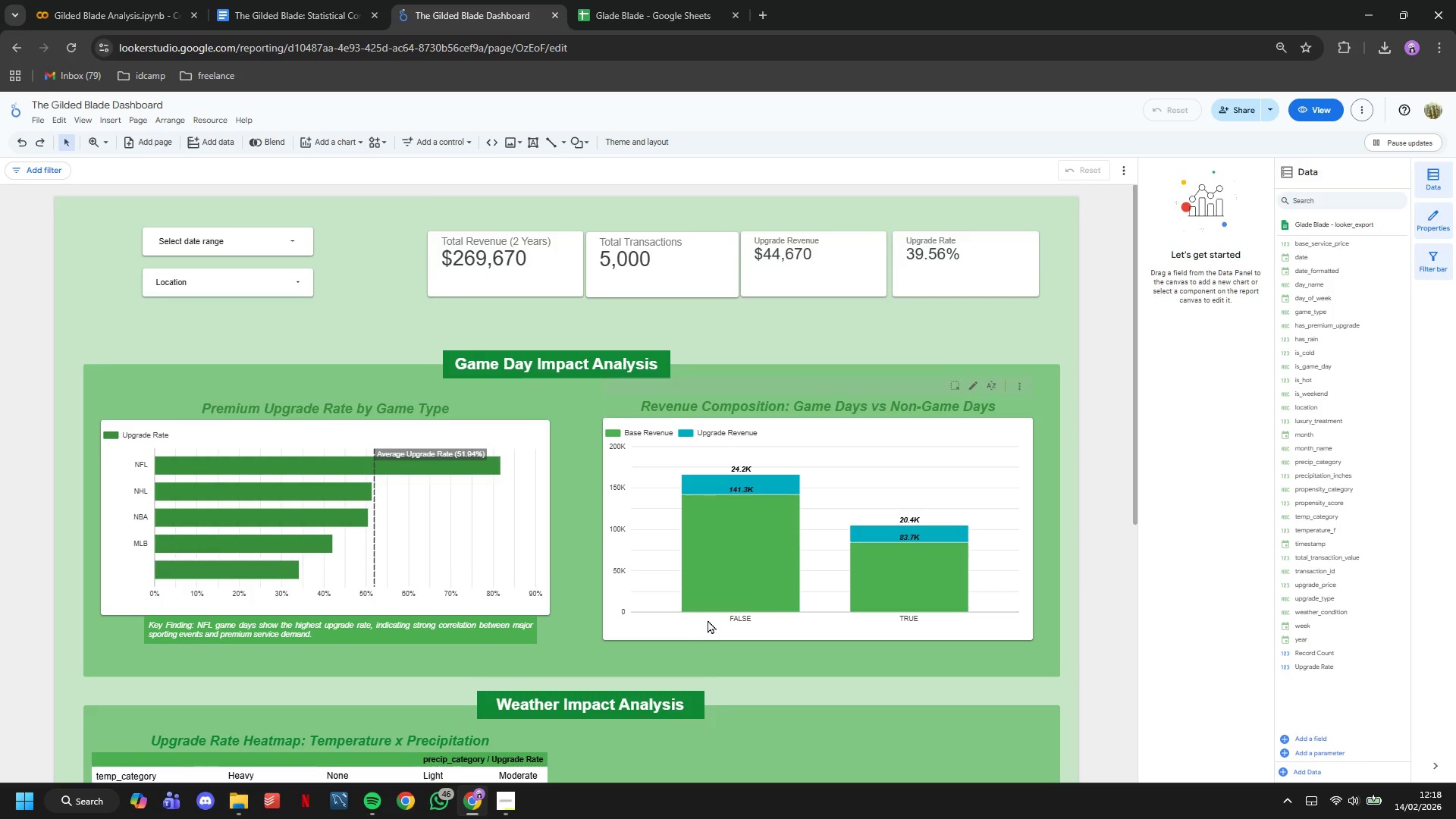 
scroll: coordinate [713, 614], scroll_direction: down, amount: 5.0
 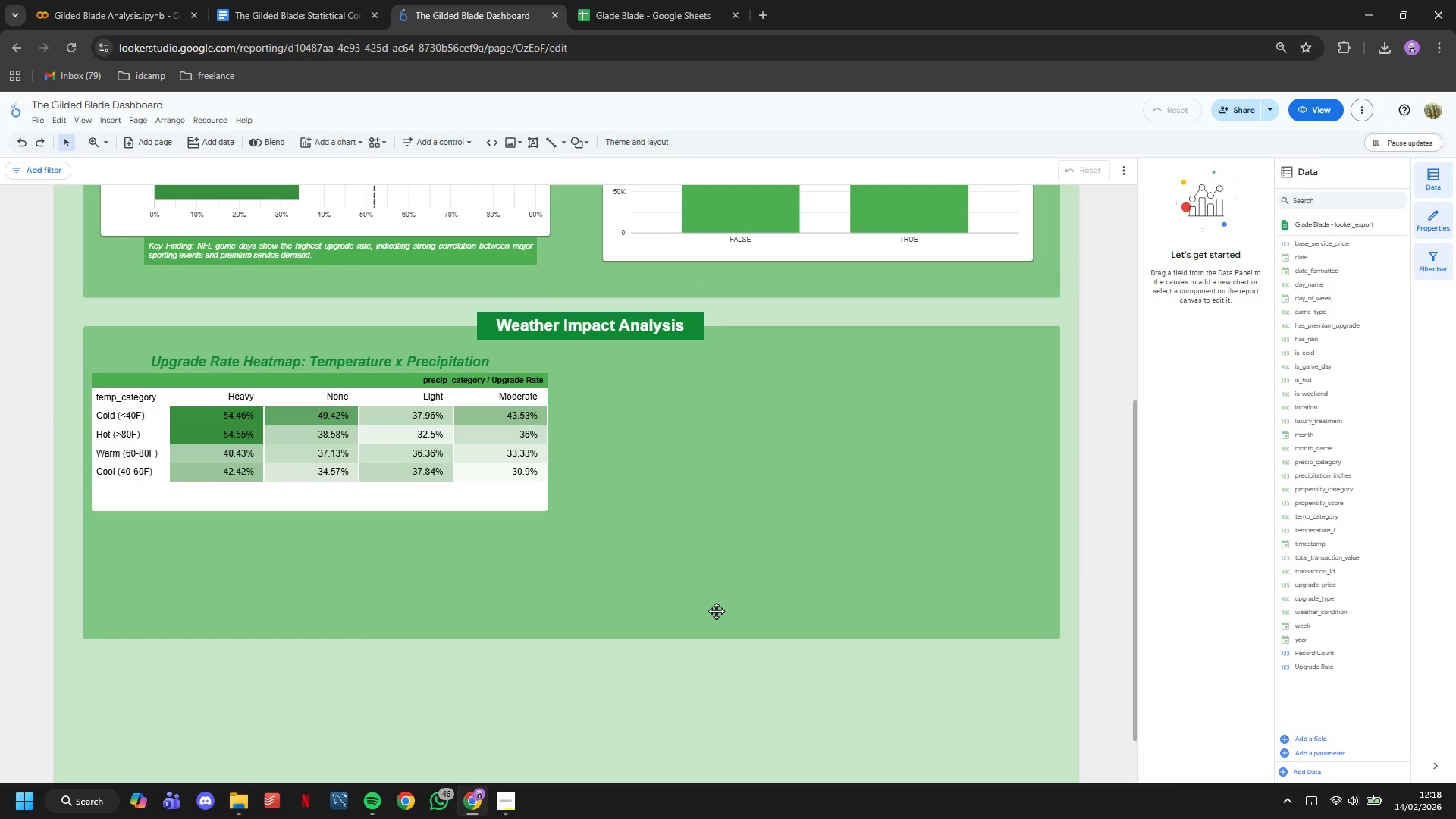 
scroll: coordinate [738, 636], scroll_direction: up, amount: 4.0
 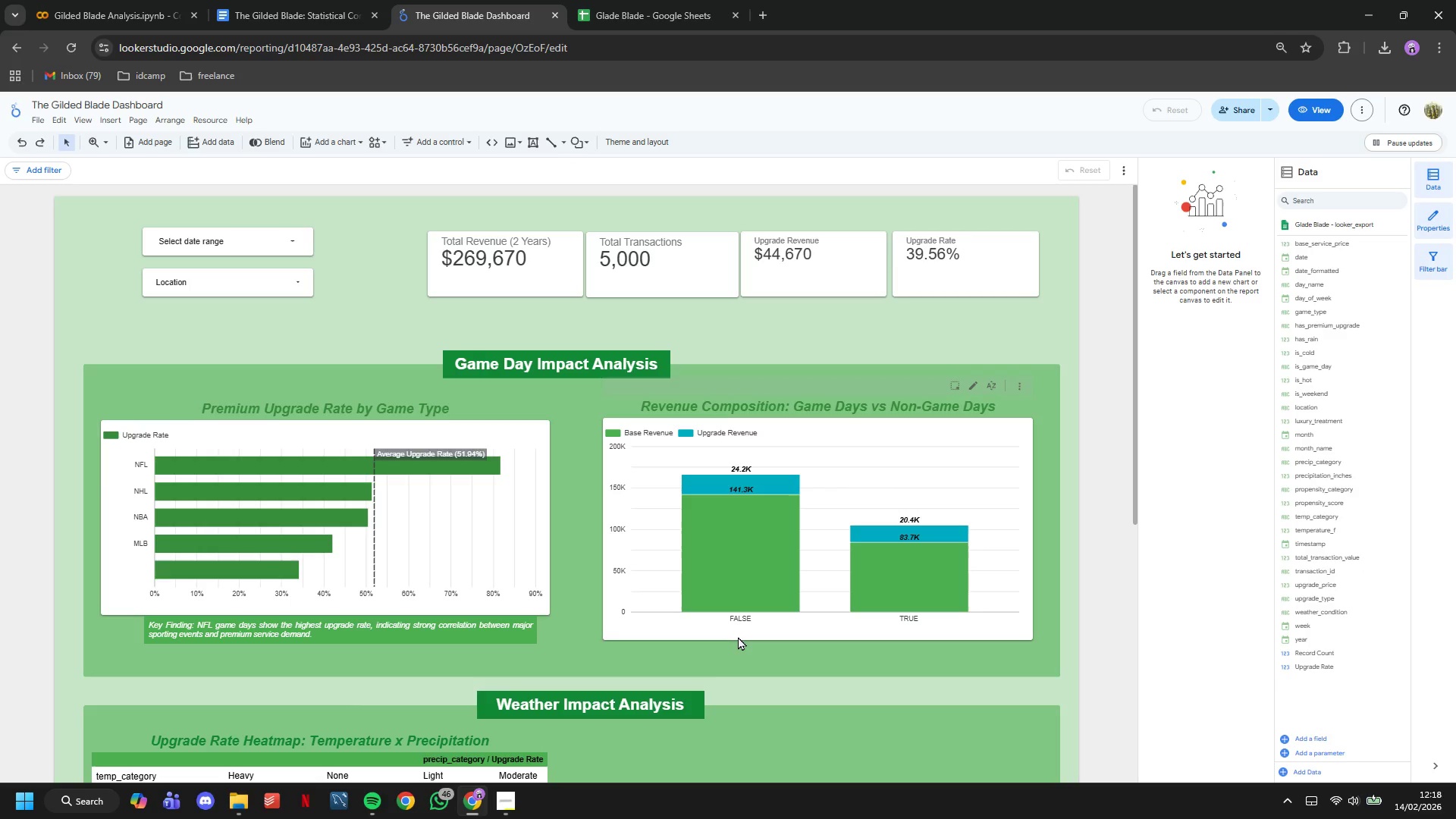 
wait(11.42)
 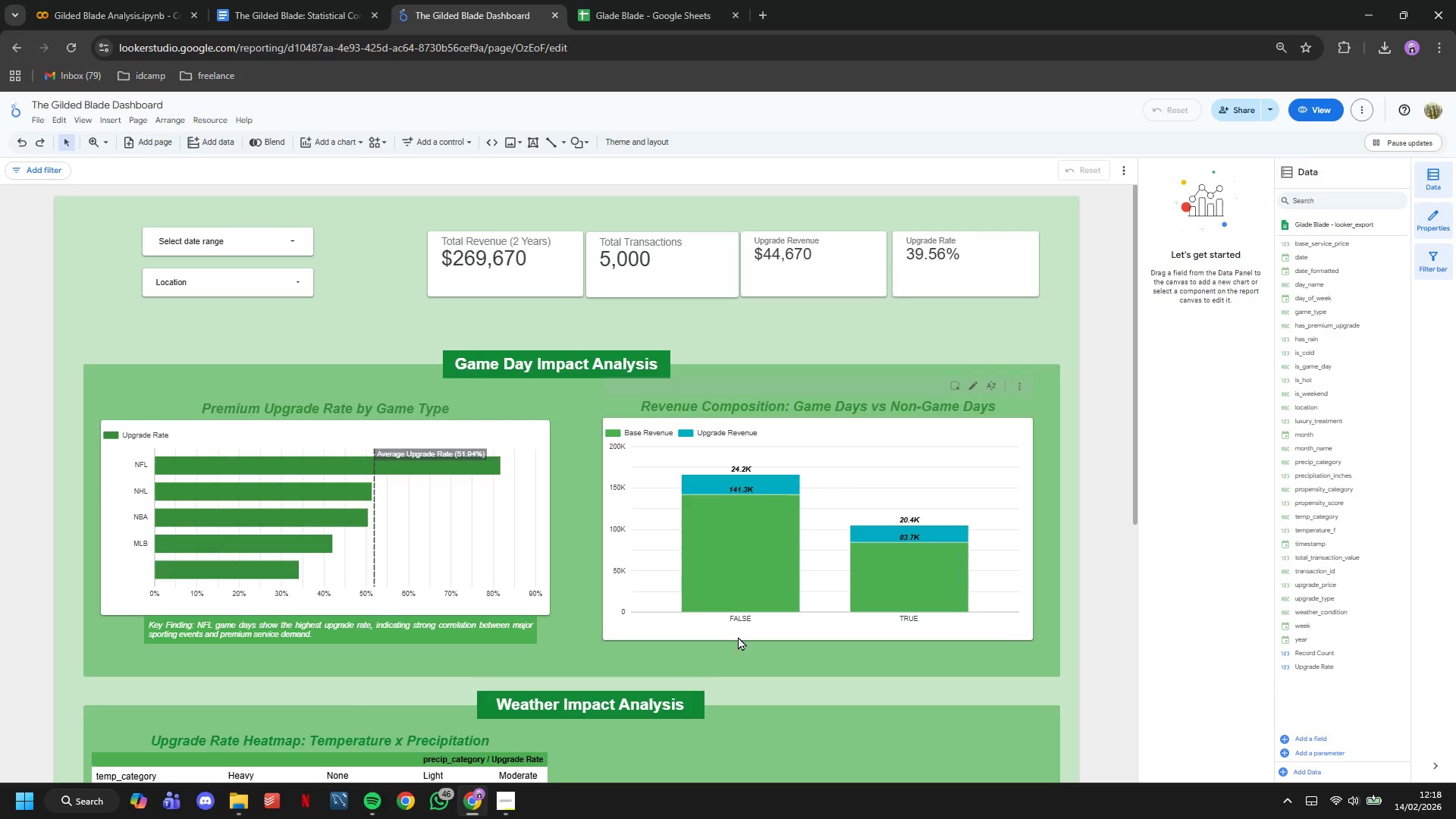 
scroll: coordinate [726, 504], scroll_direction: down, amount: 8.0
 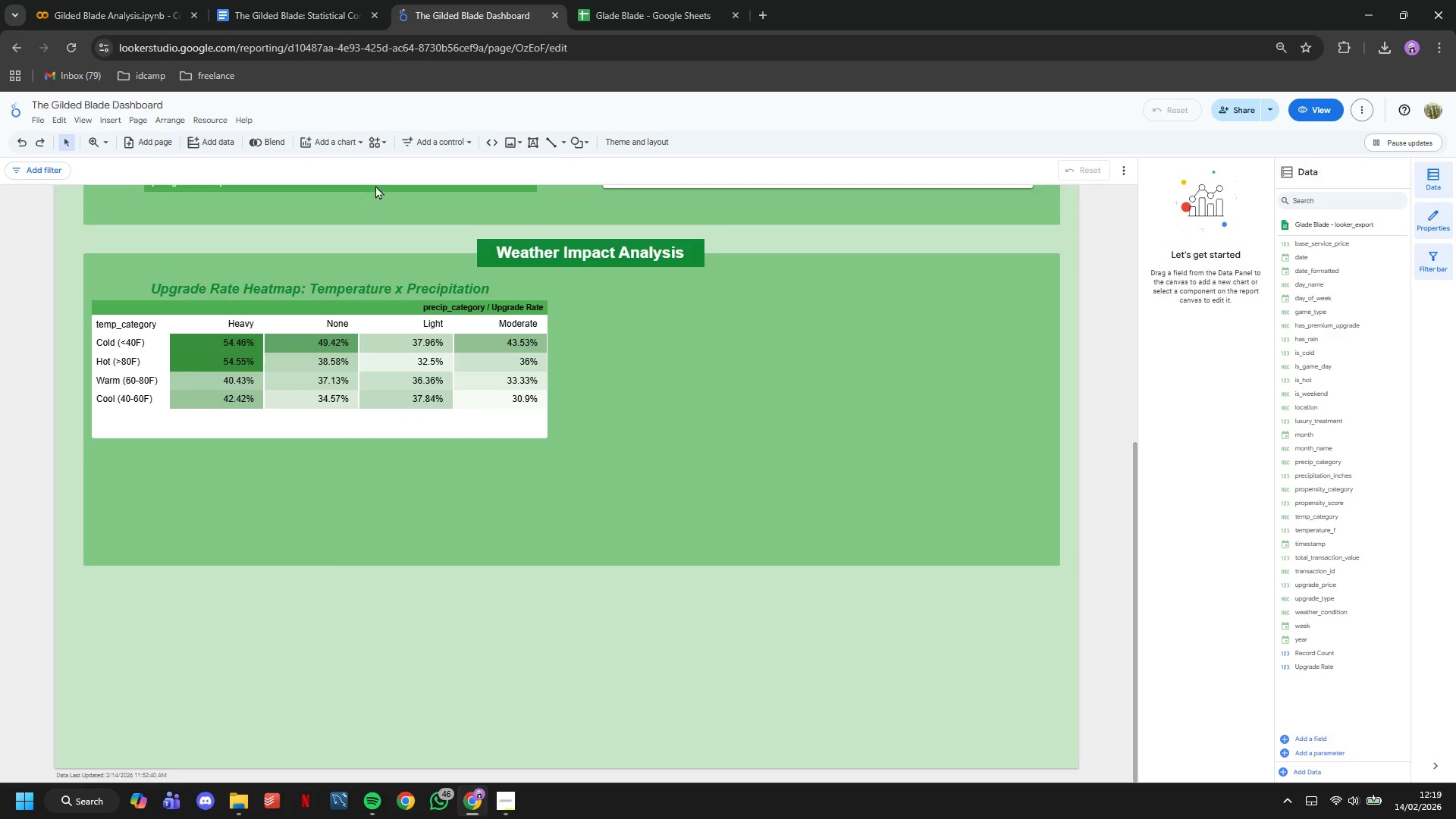 
mouse_move([375, 155])
 